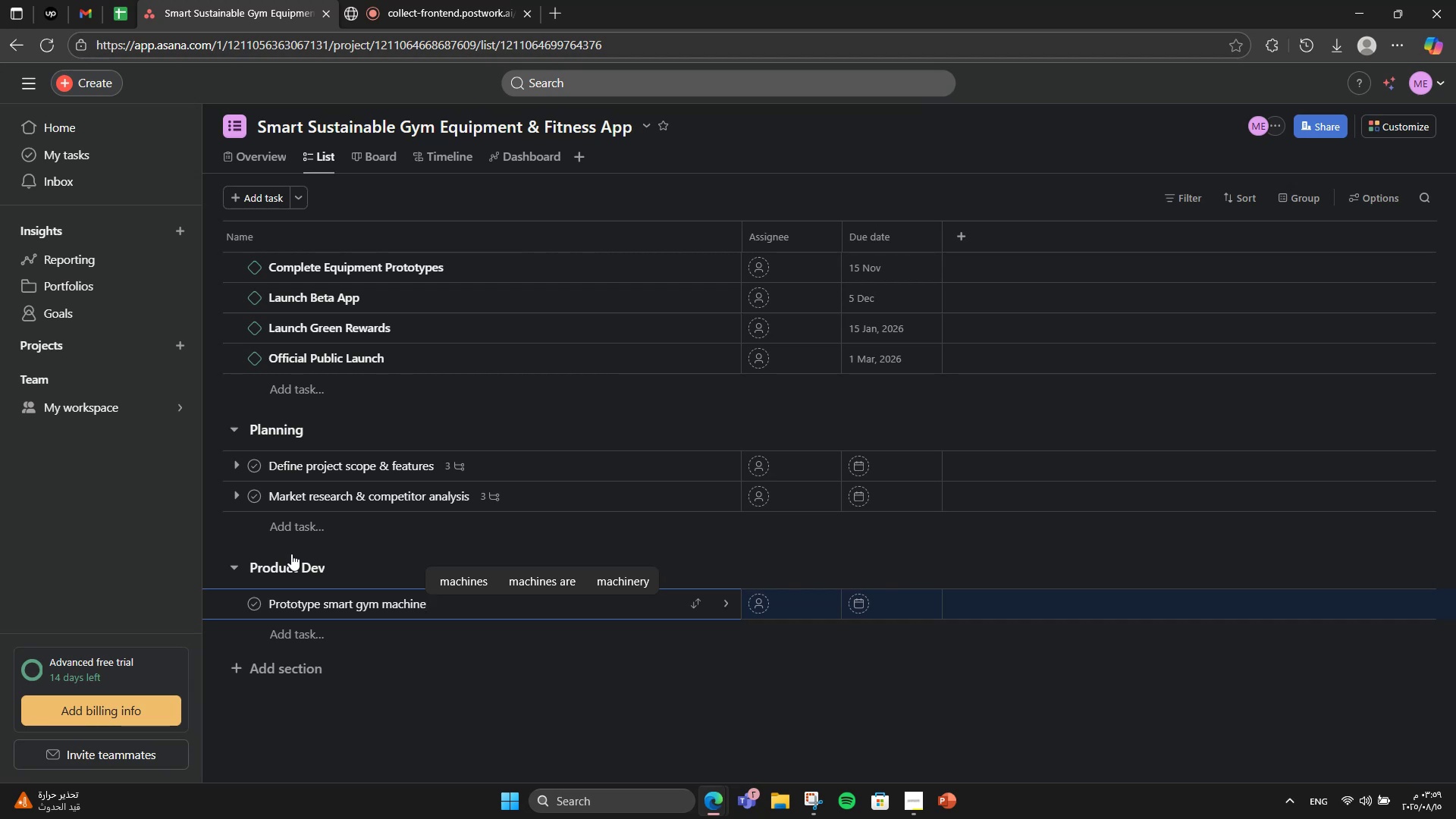 
wait(10.91)
 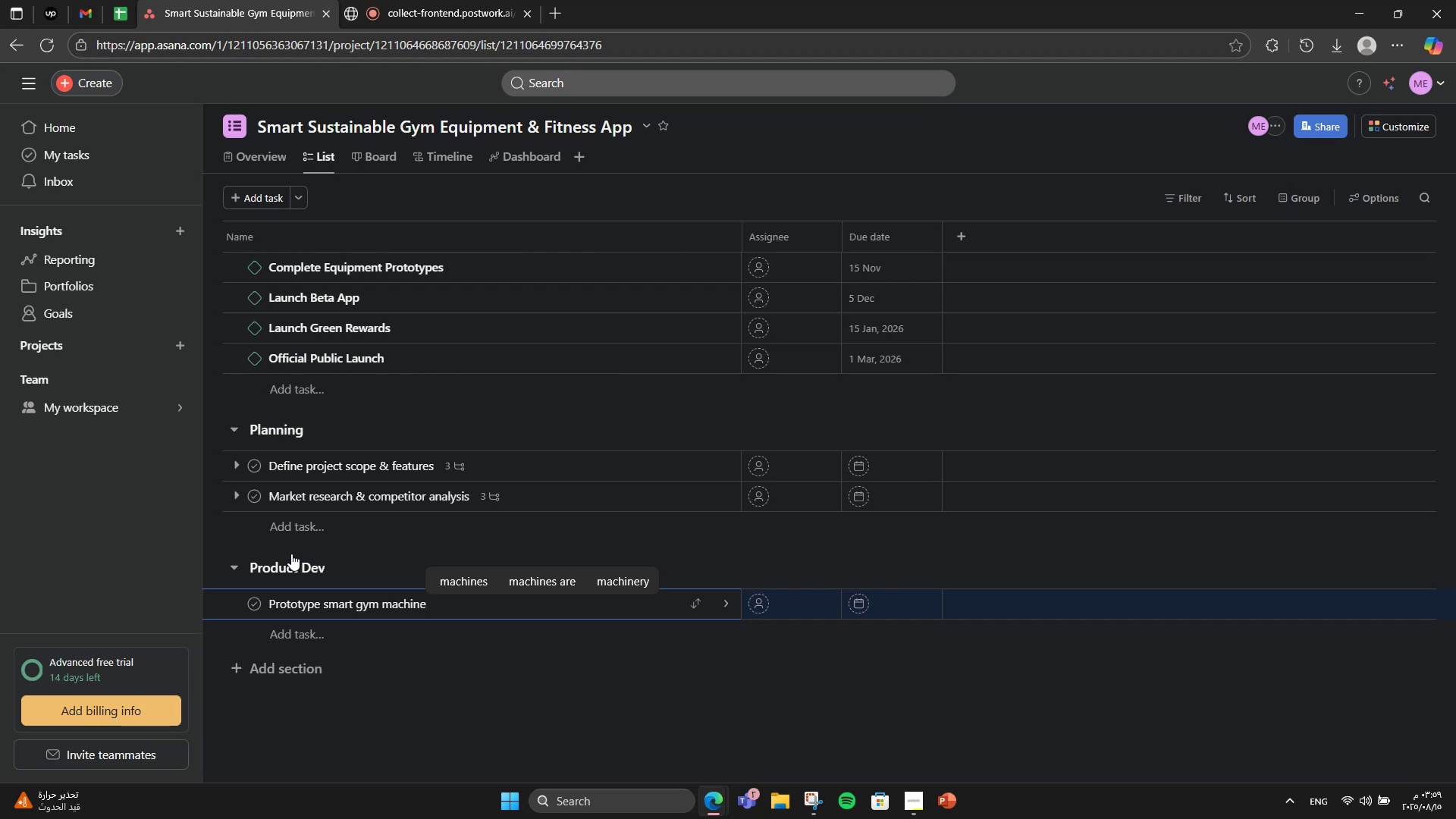 
key(Enter)
 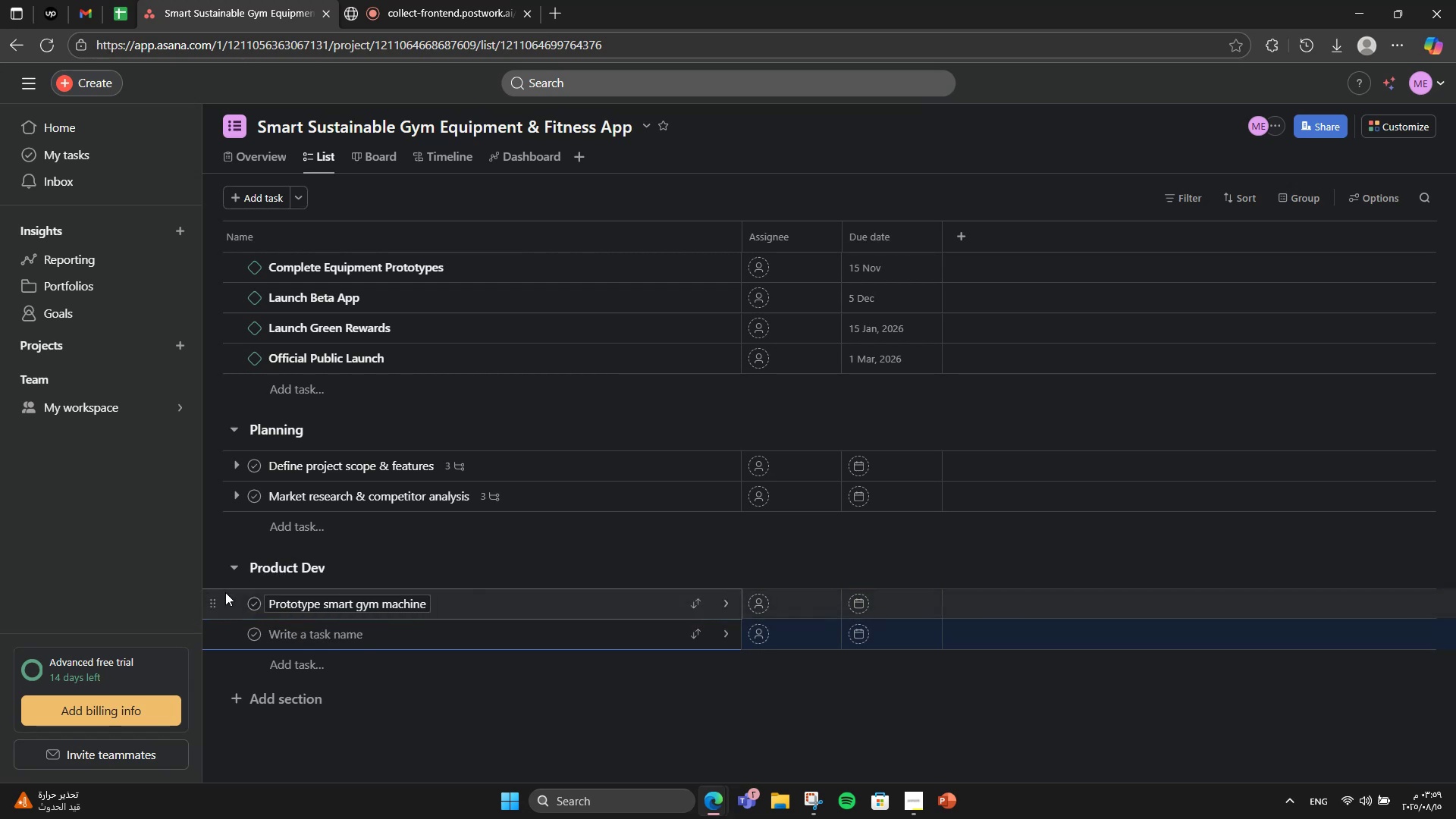 
wait(5.71)
 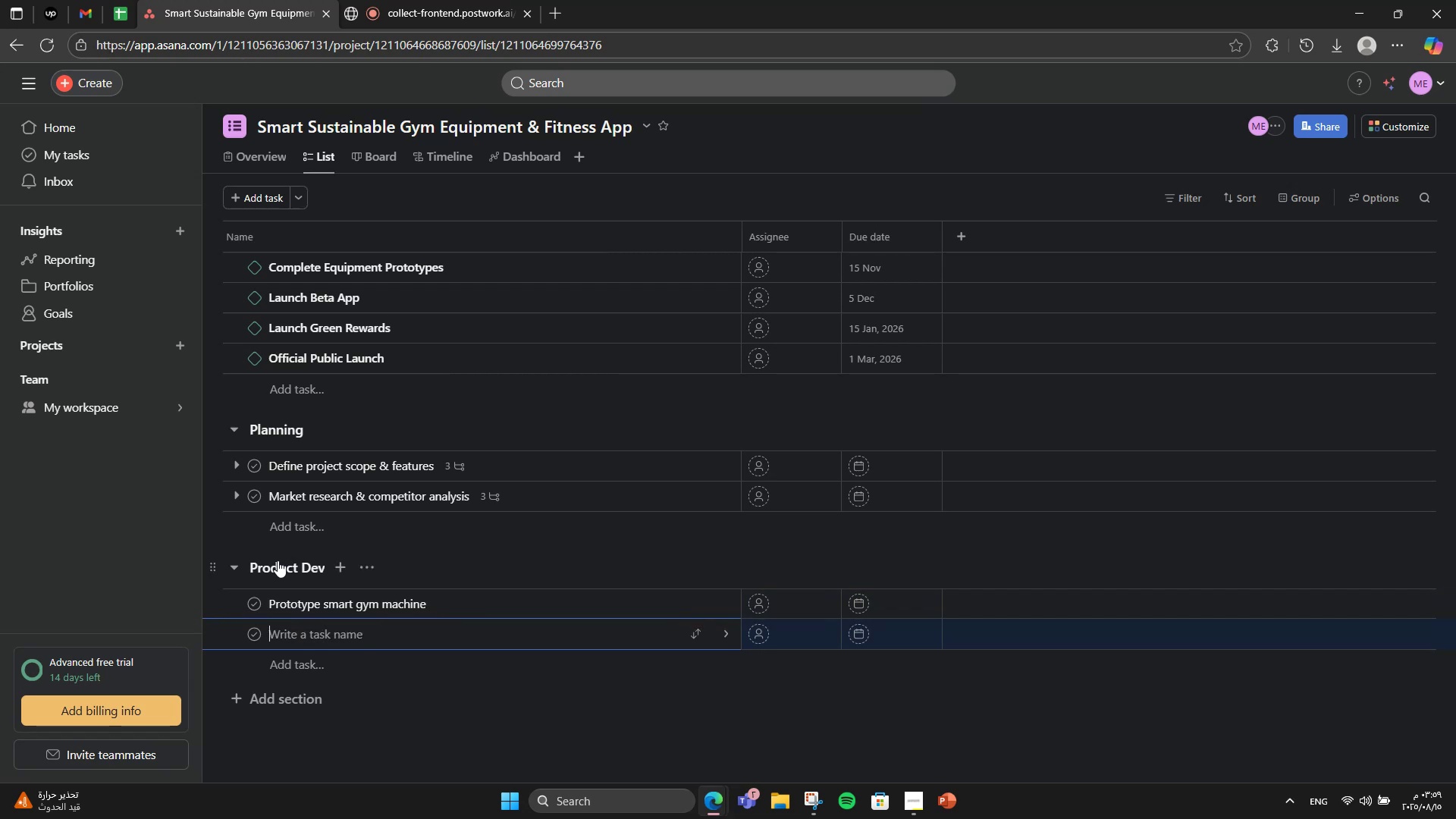 
type(Develop AI workout algorithm)
 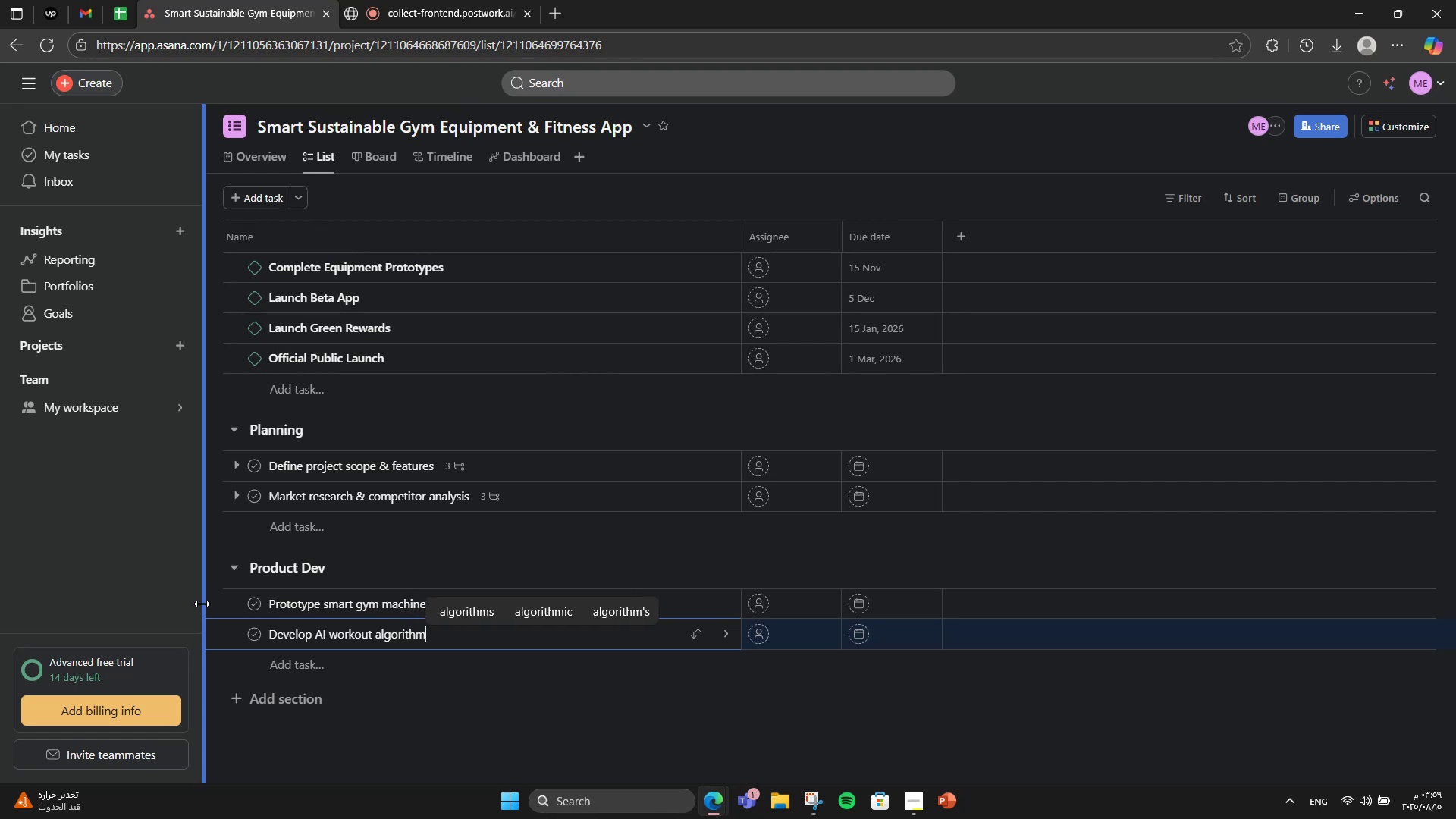 
key(Enter)
 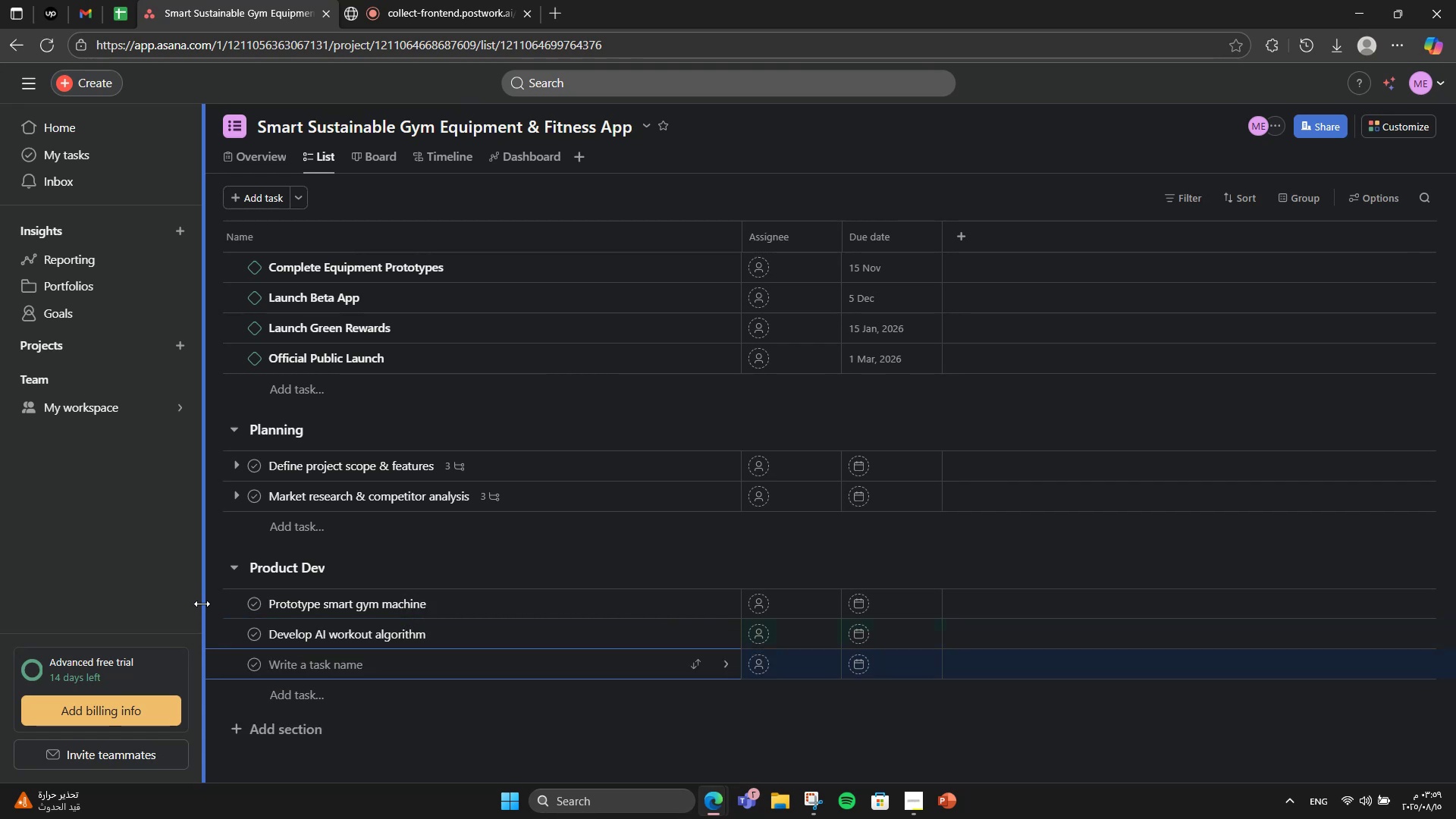 
type(Mobile app development ())
 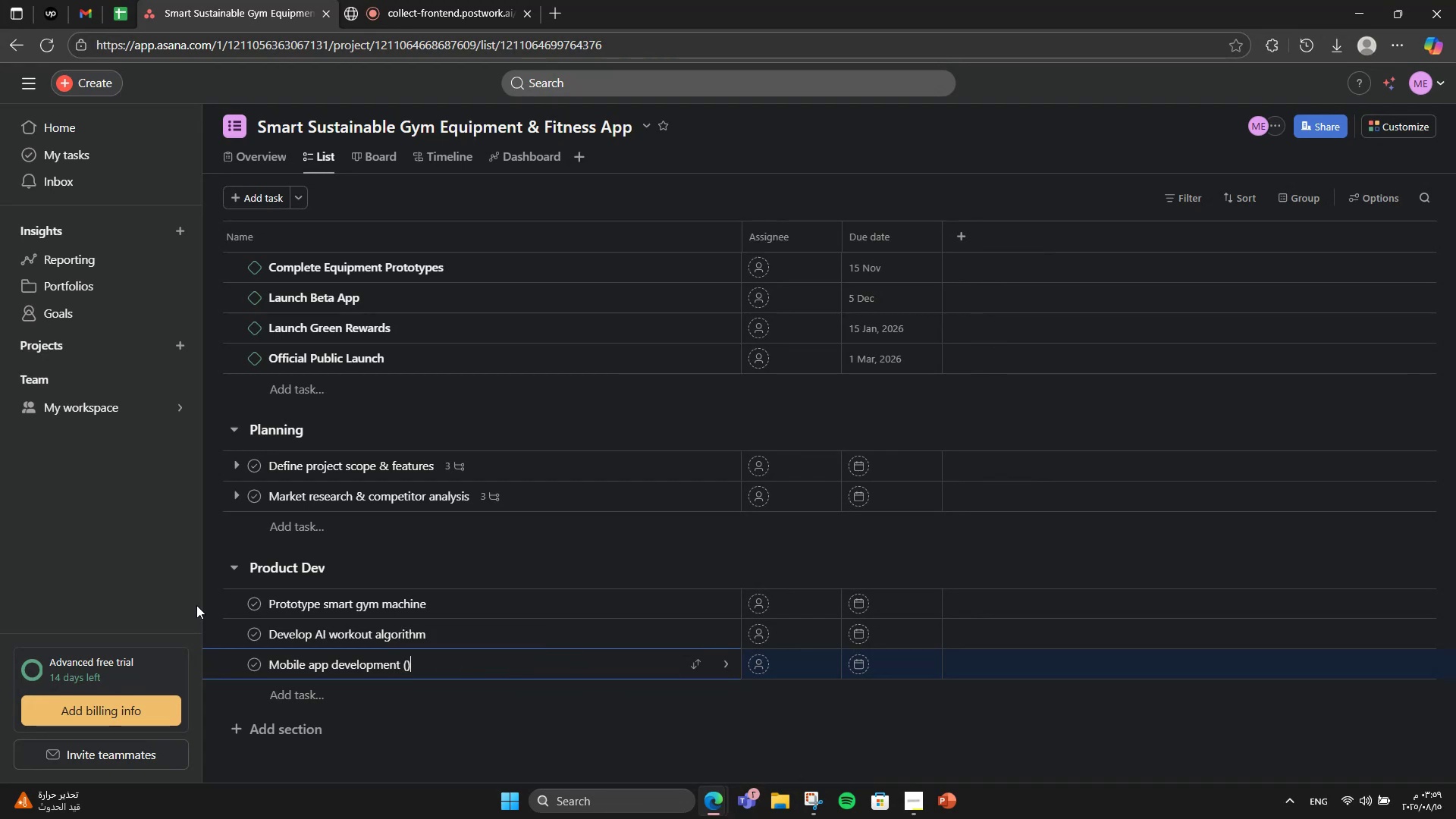 
key(ArrowLeft)
 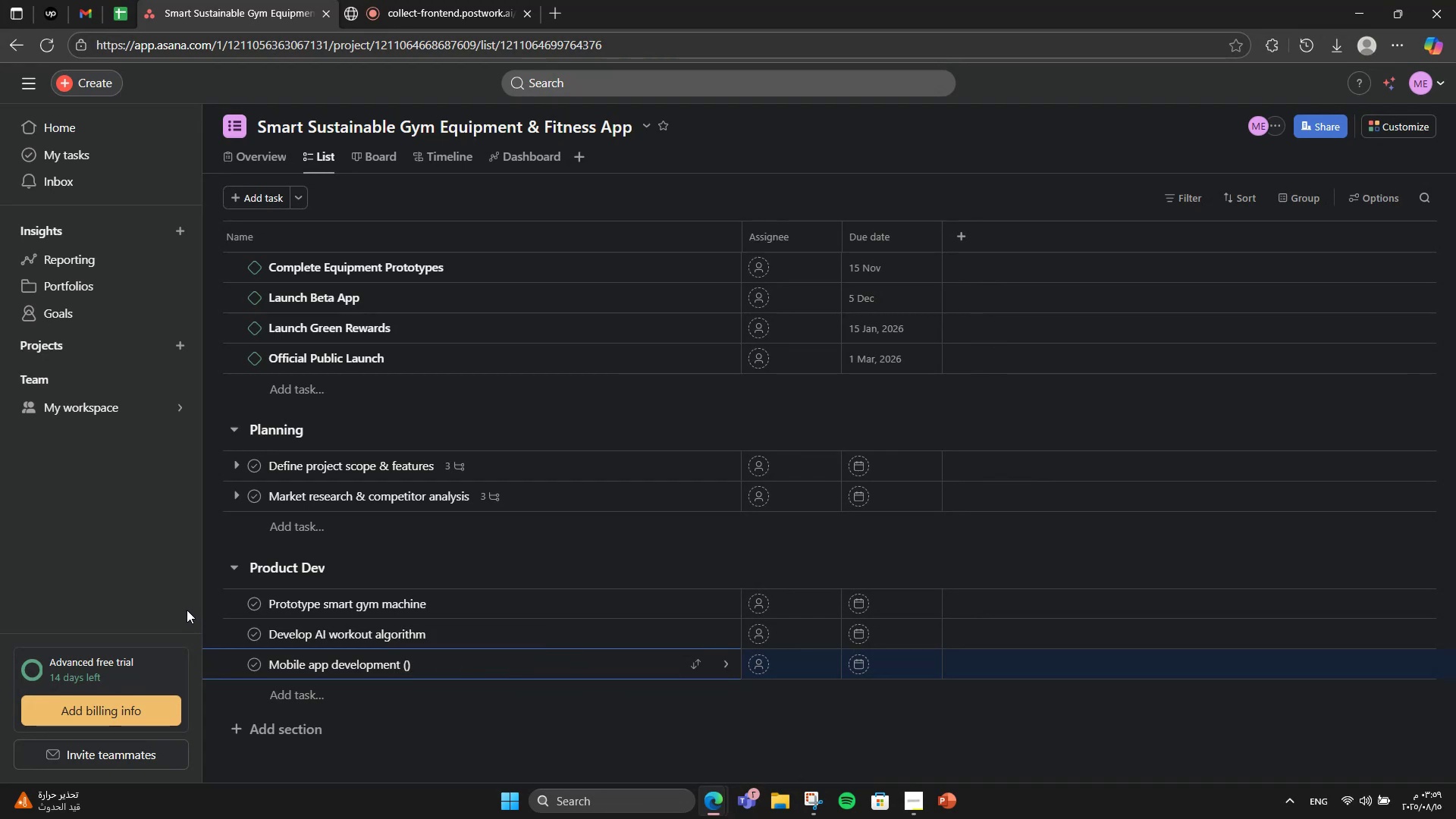 
type(MVP)
 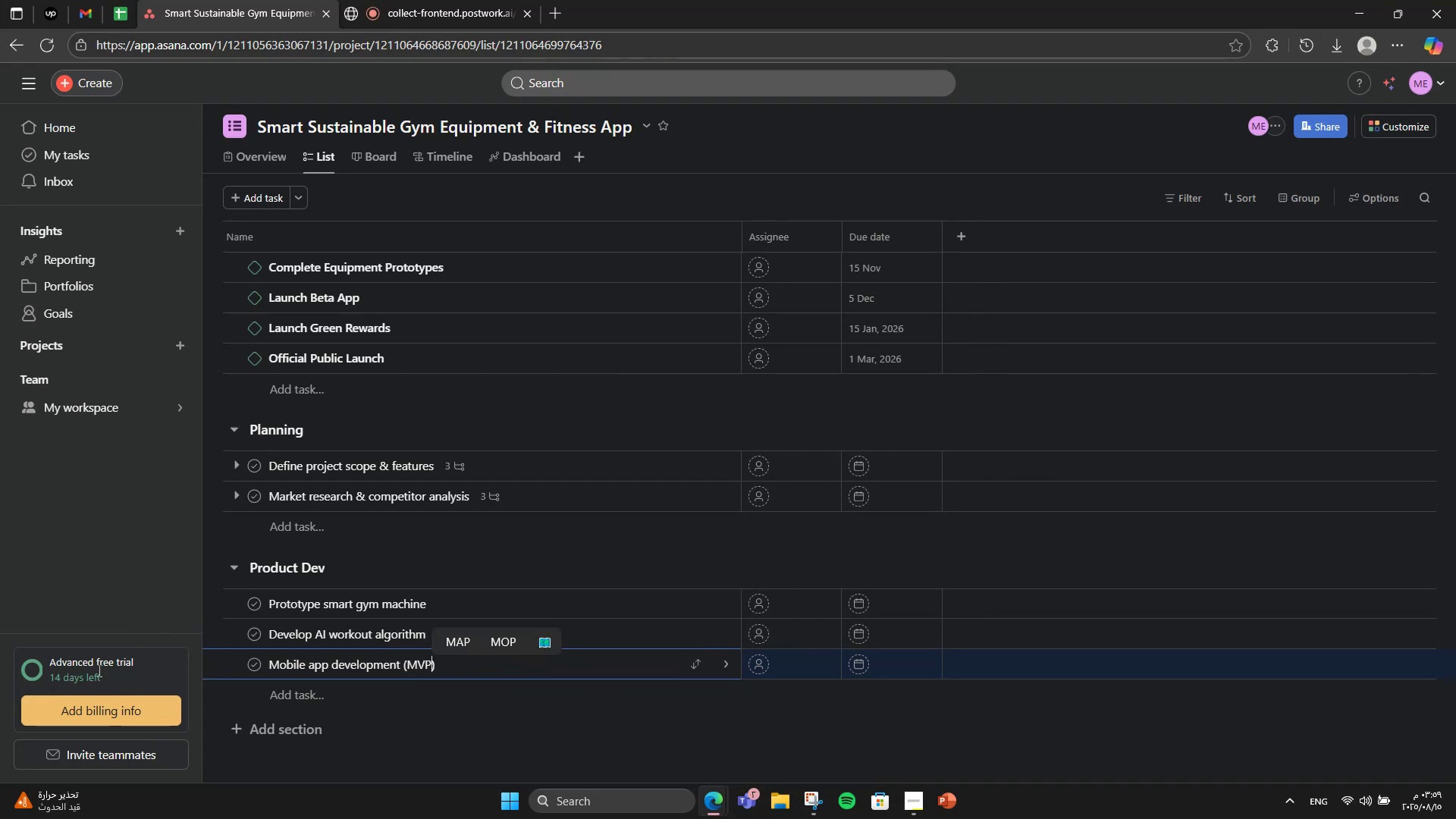 
wait(8.41)
 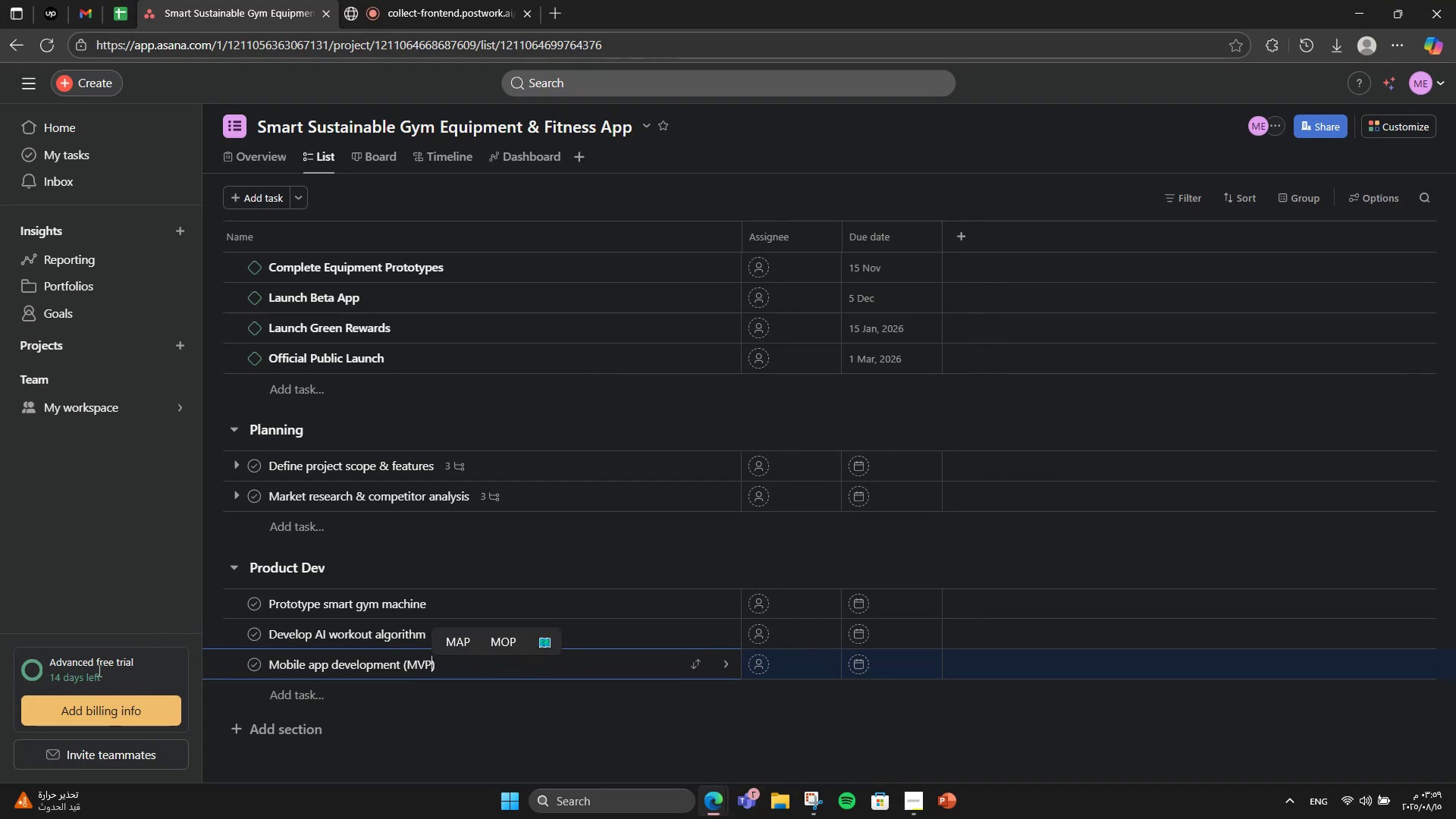 
left_click([560, 543])
 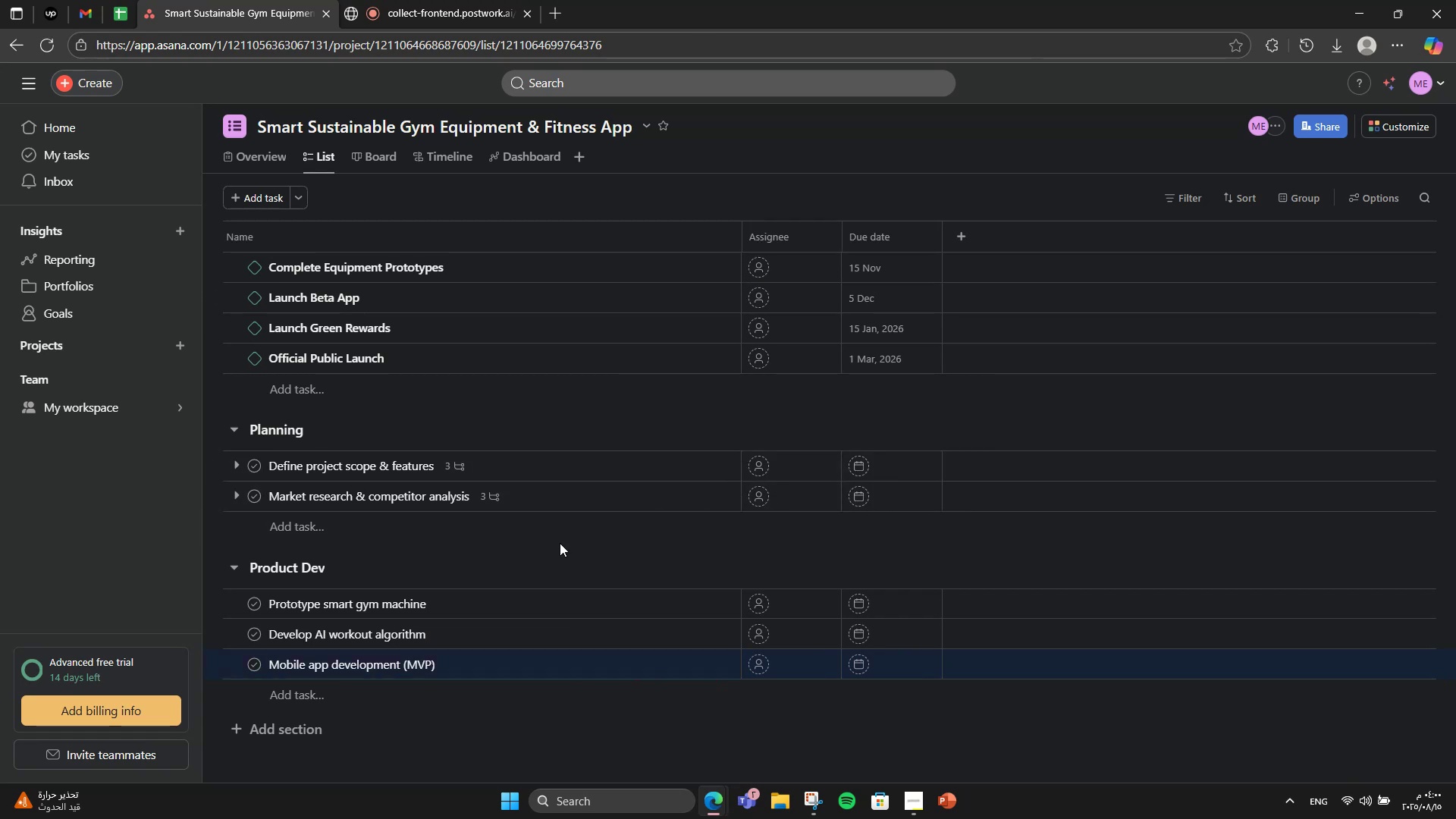 
scroll: coordinate [560, 543], scroll_direction: down, amount: 1.0
 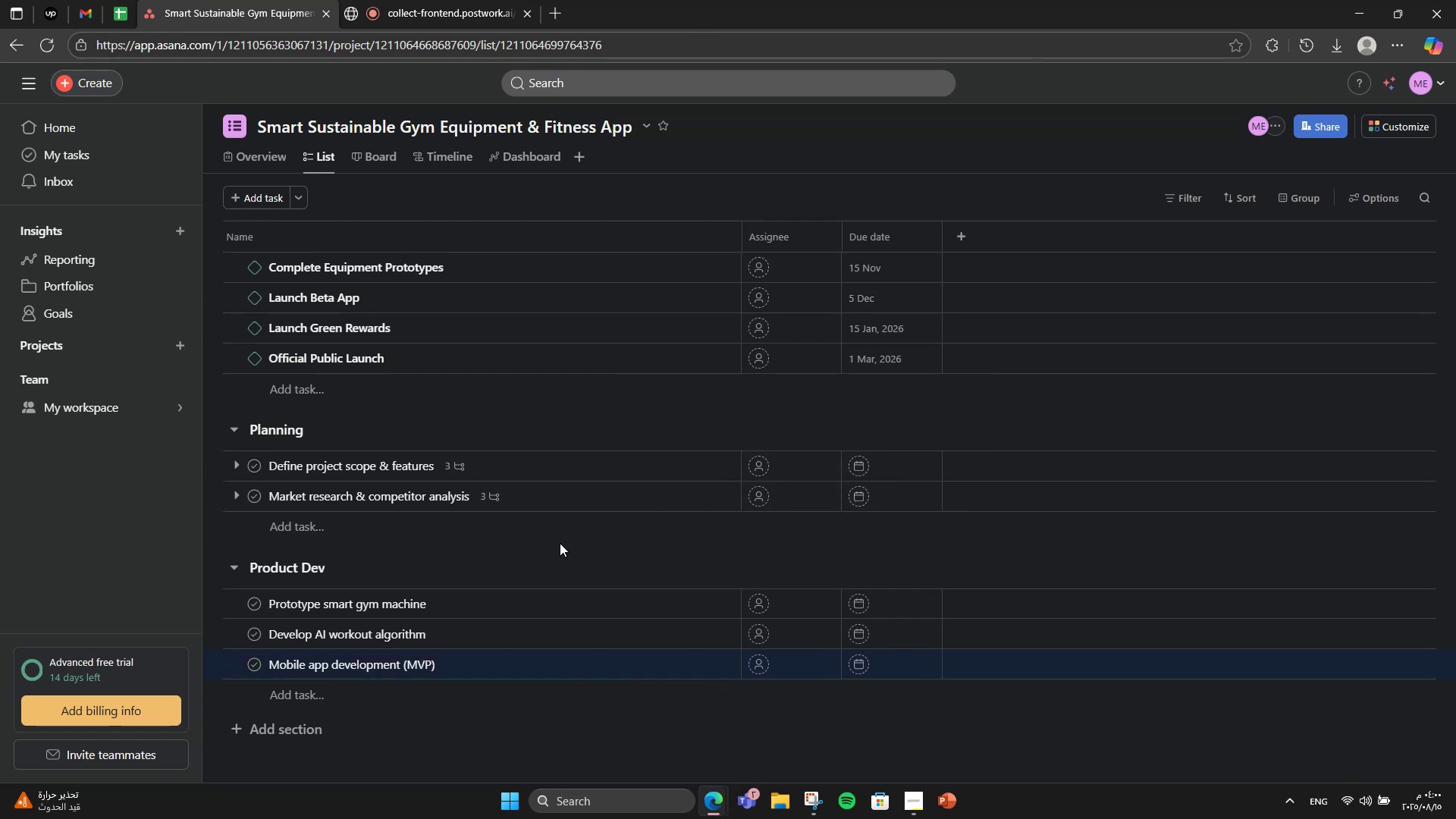 
wait(8.44)
 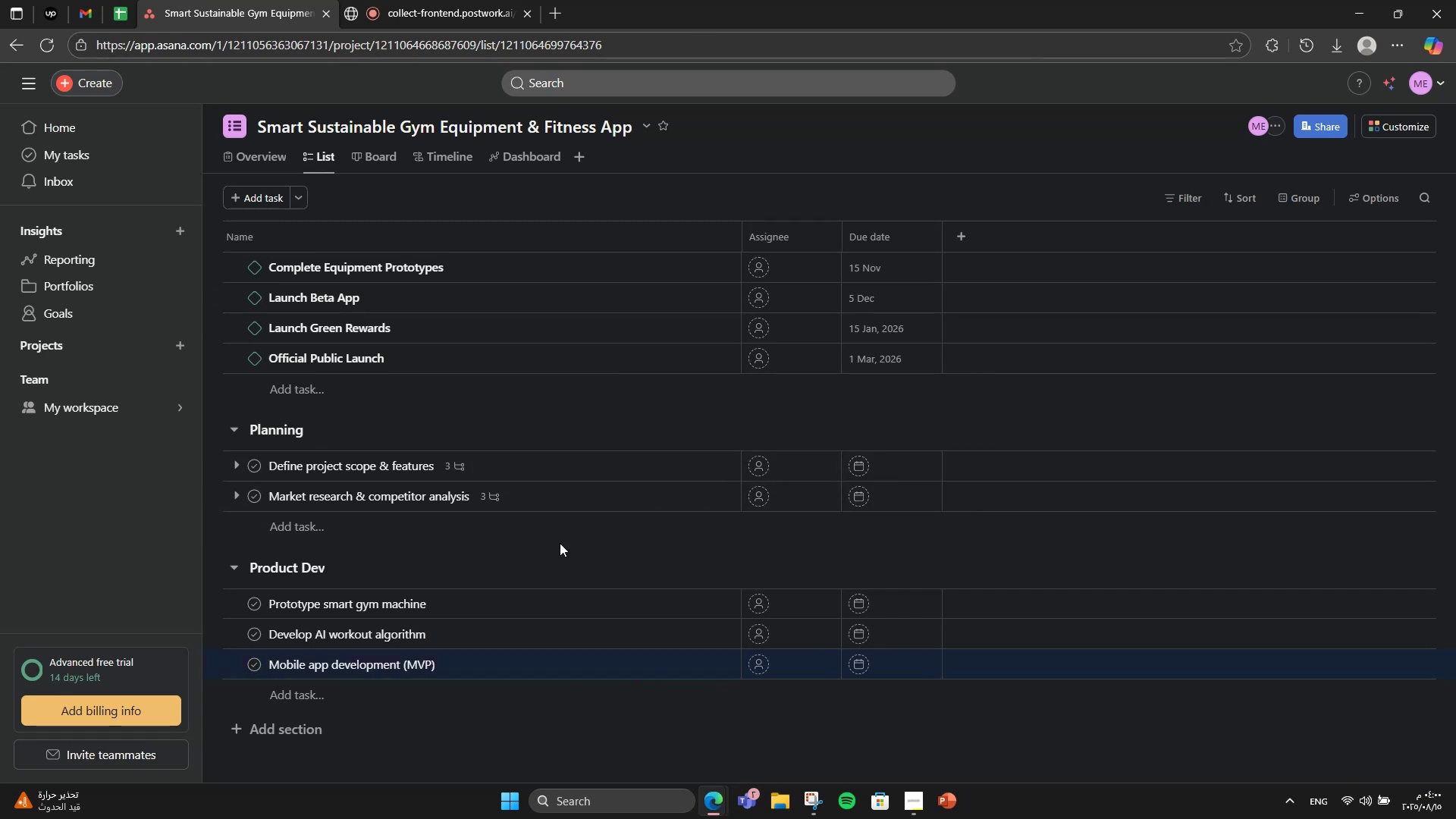 
left_click([565, 610])
 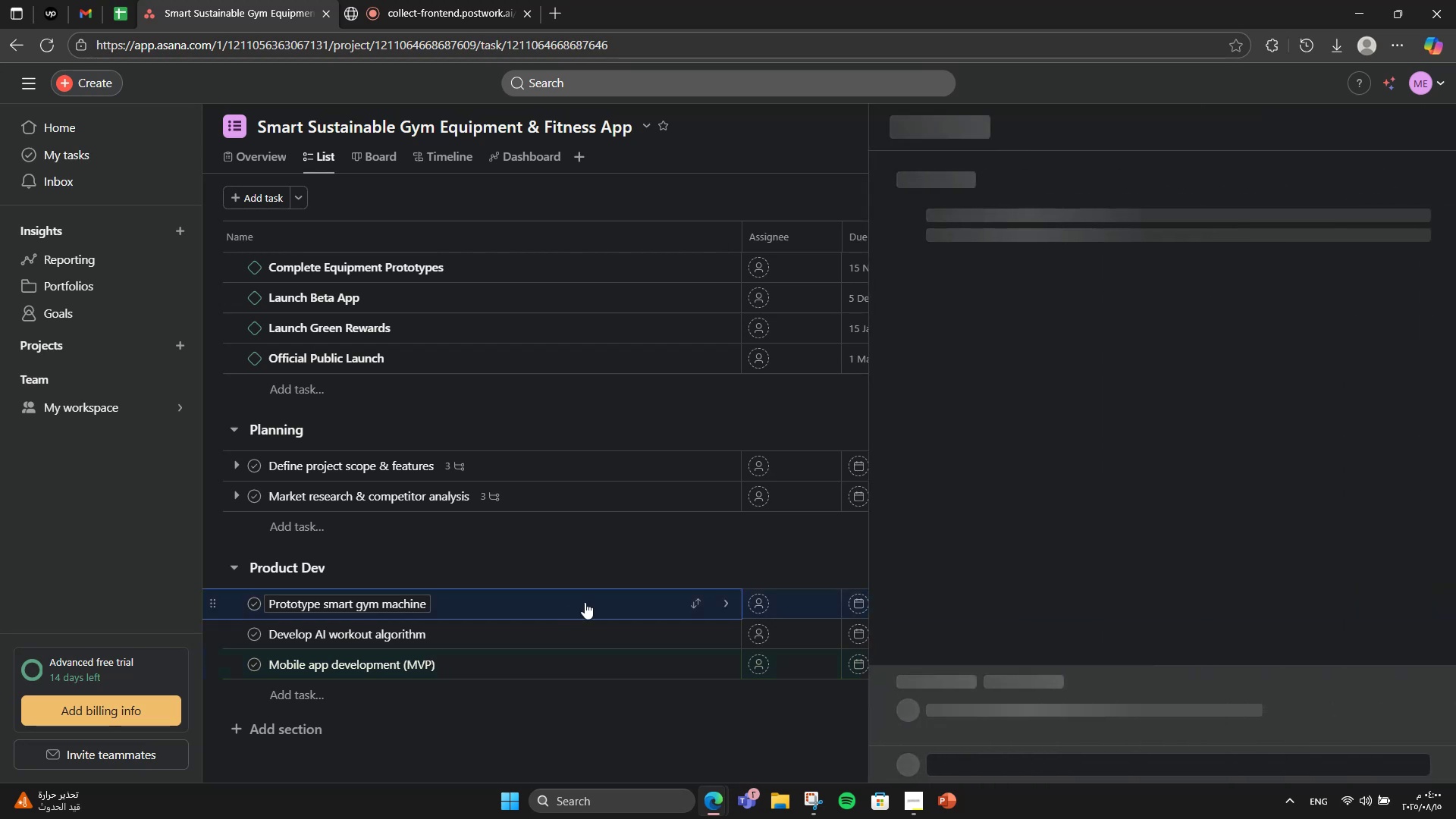 
scroll: coordinate [1179, 459], scroll_direction: down, amount: 4.0
 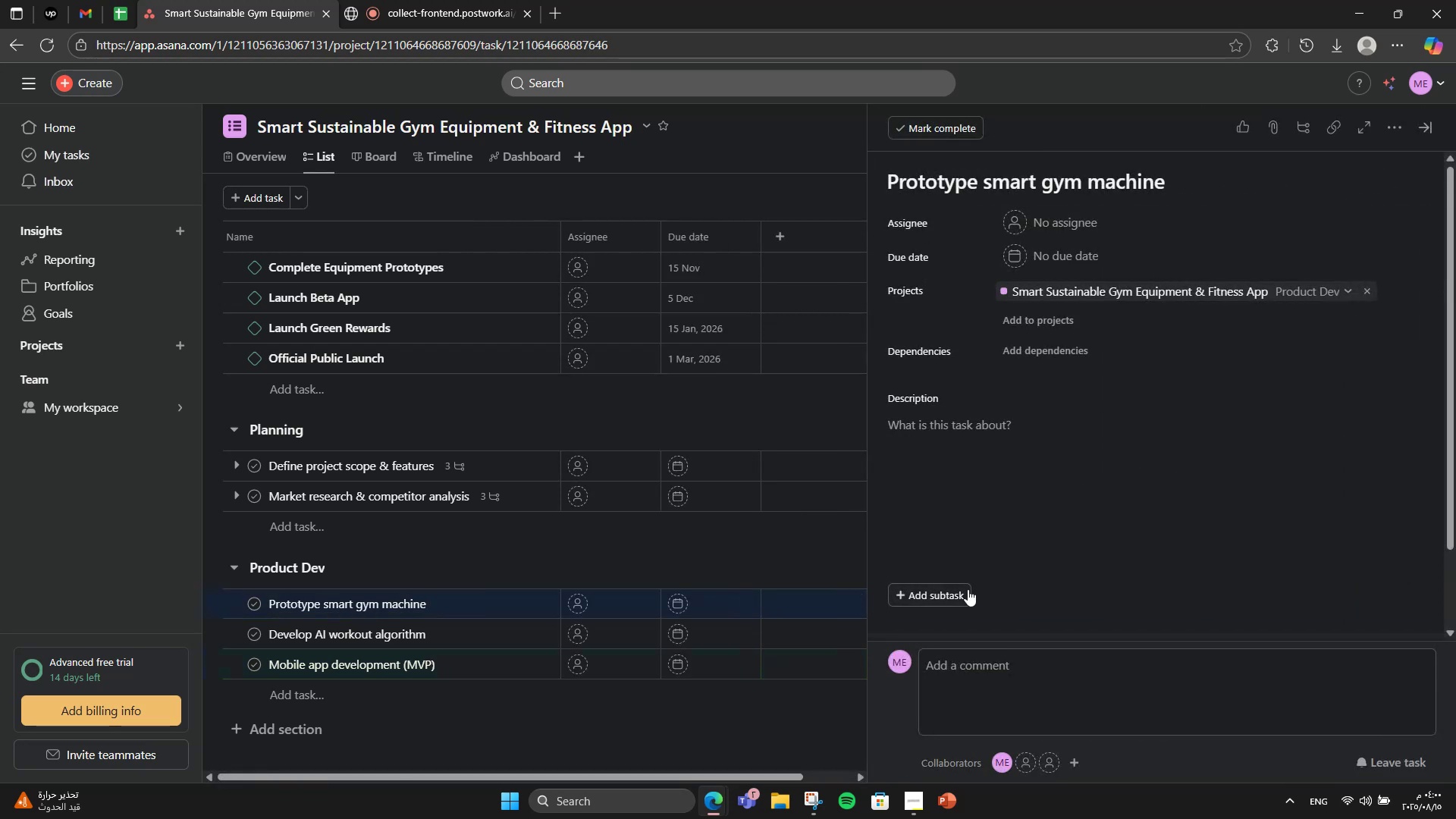 
left_click([967, 589])
 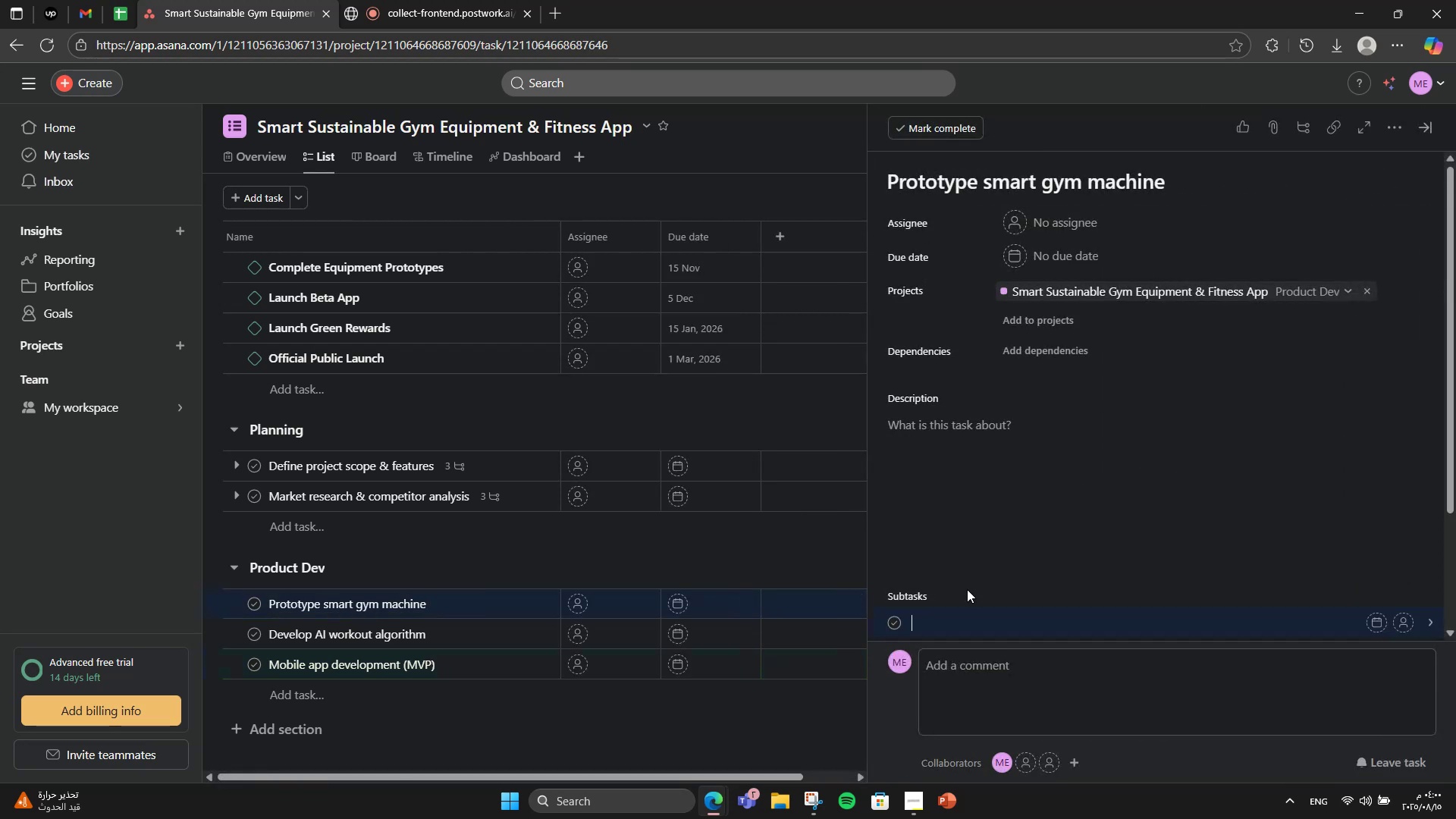 
scroll: coordinate [1033, 454], scroll_direction: down, amount: 4.0
 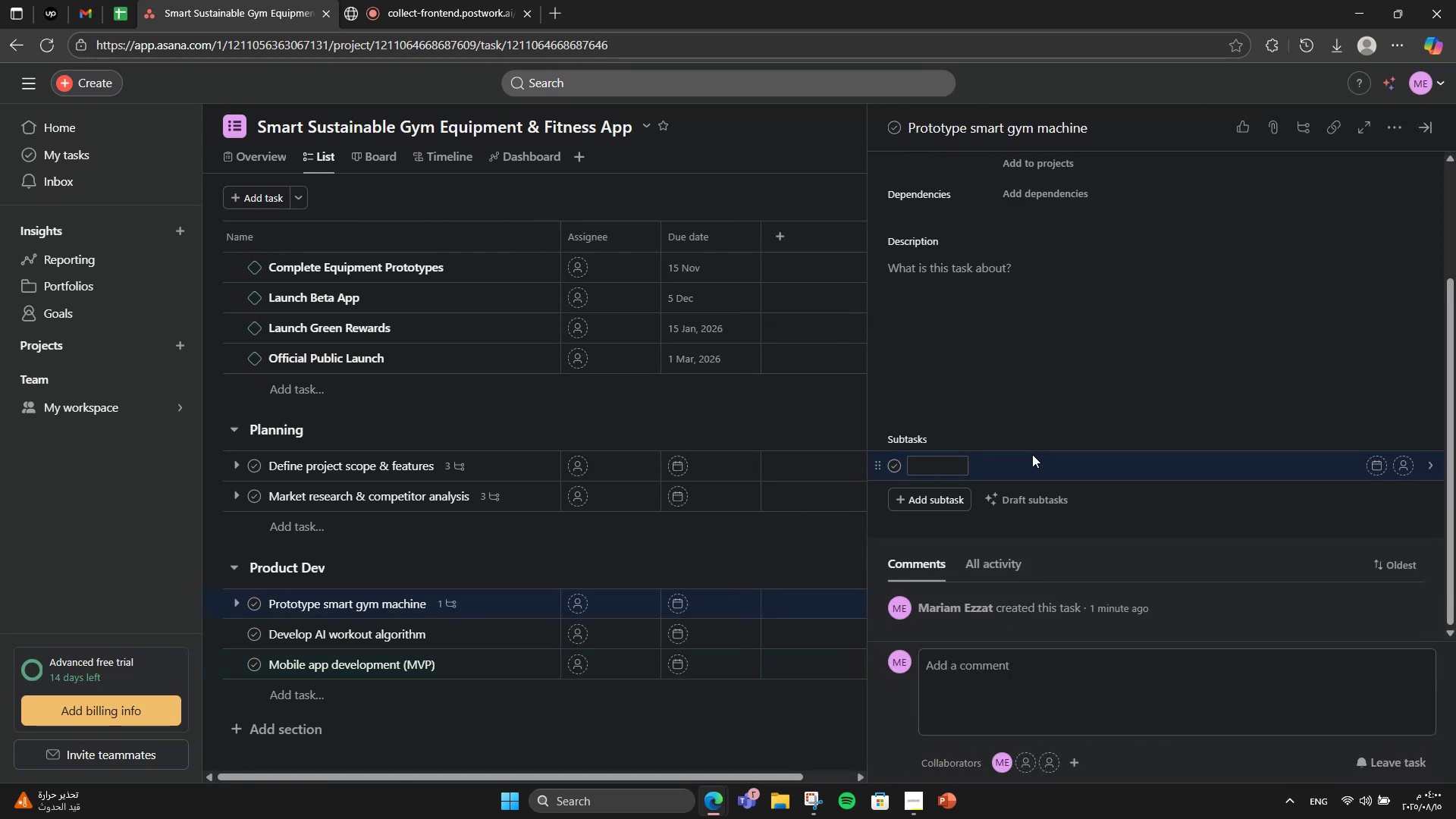 
type(Material sourcing)
 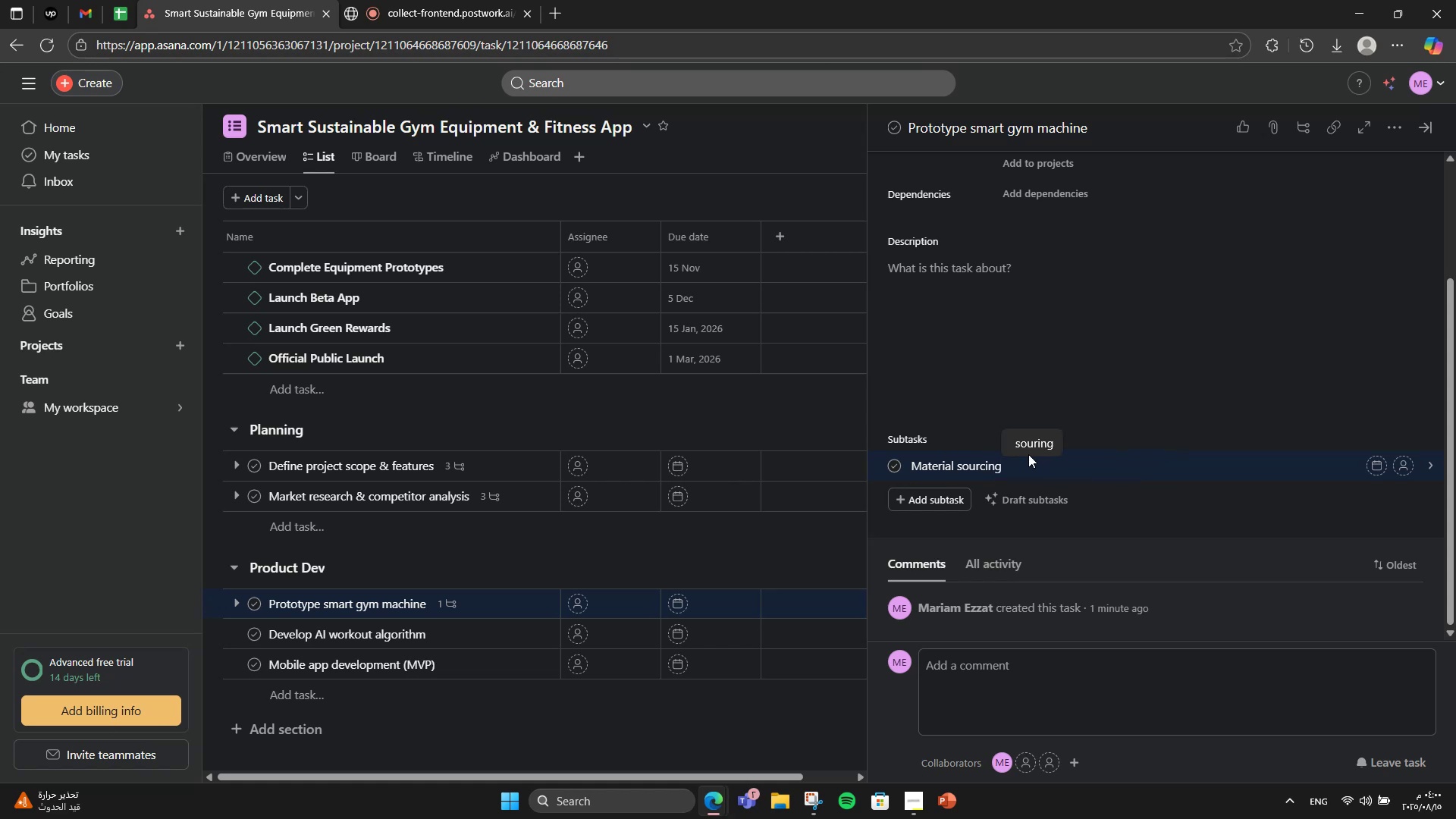 
key(Enter)
 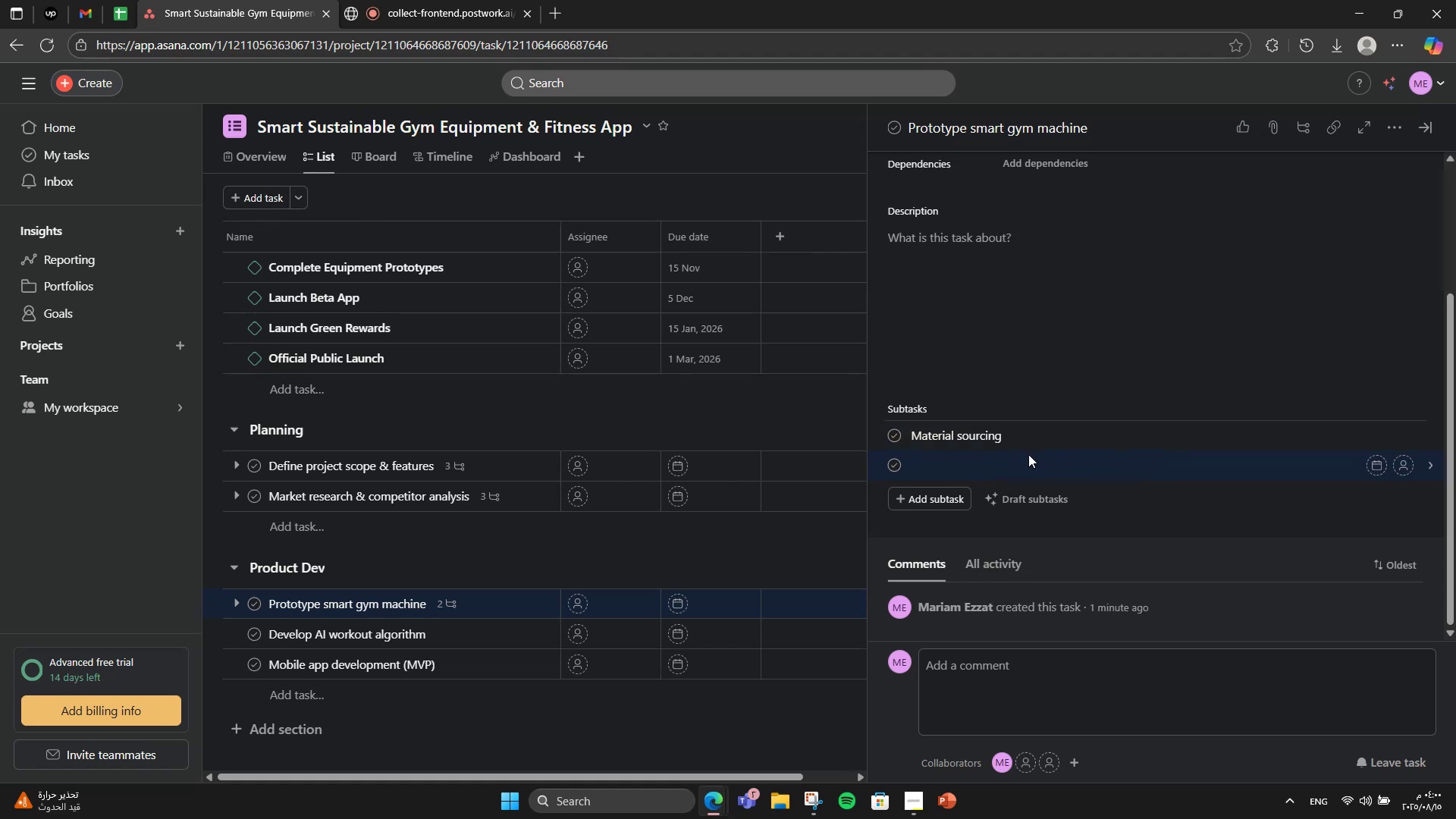 
wait(6.94)
 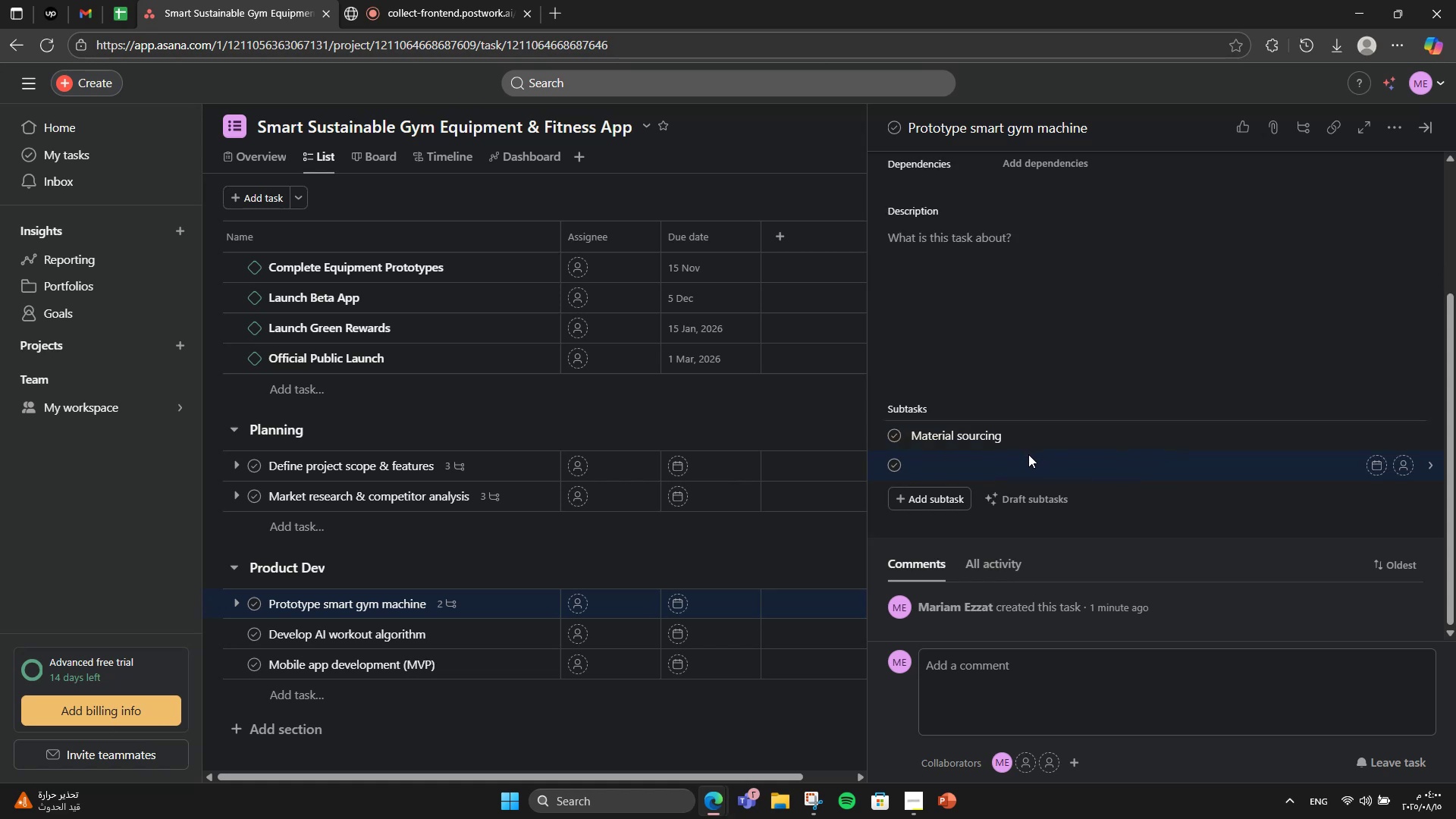 
type(Hardware assembly)
 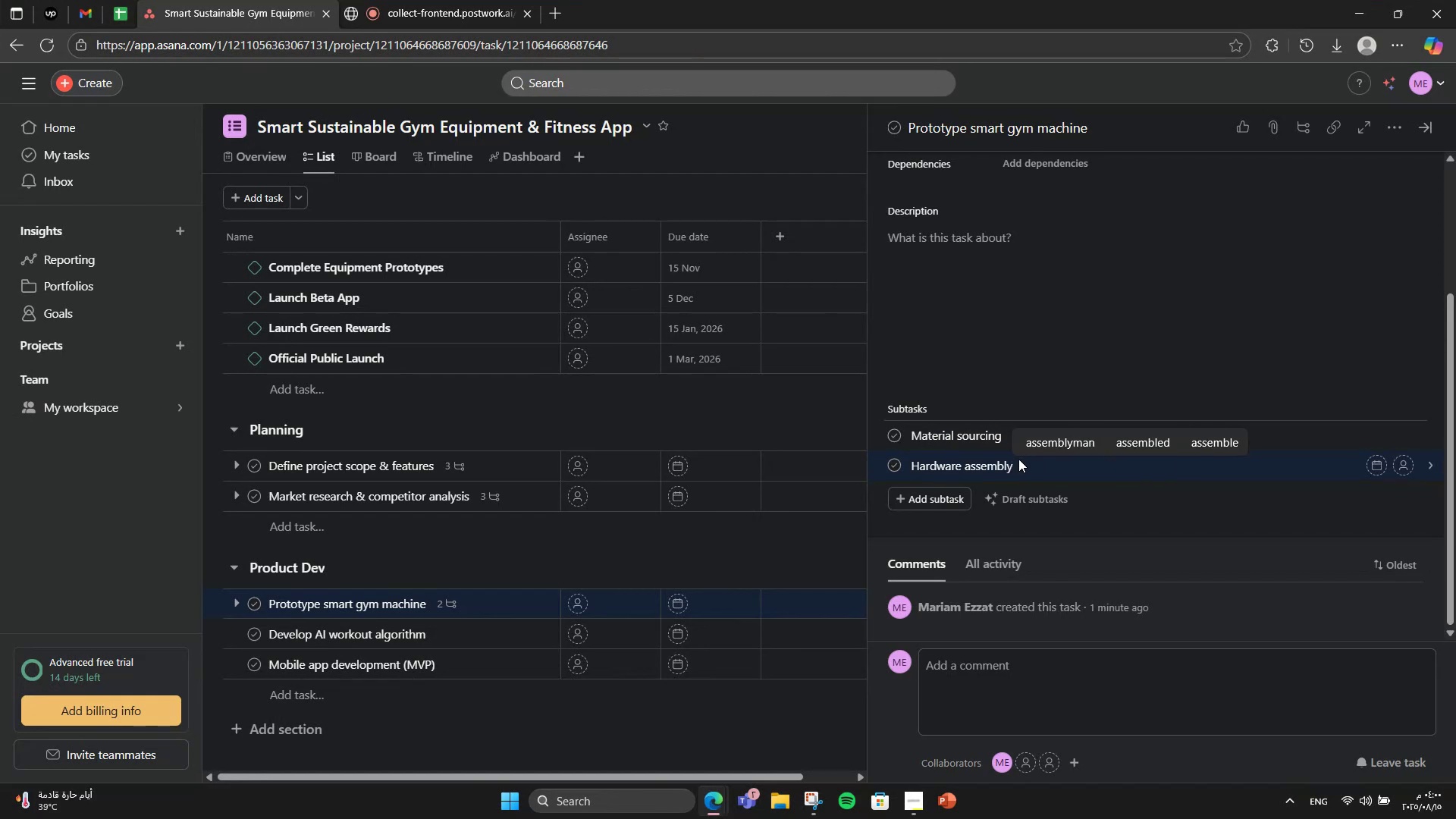 
key(Enter)
 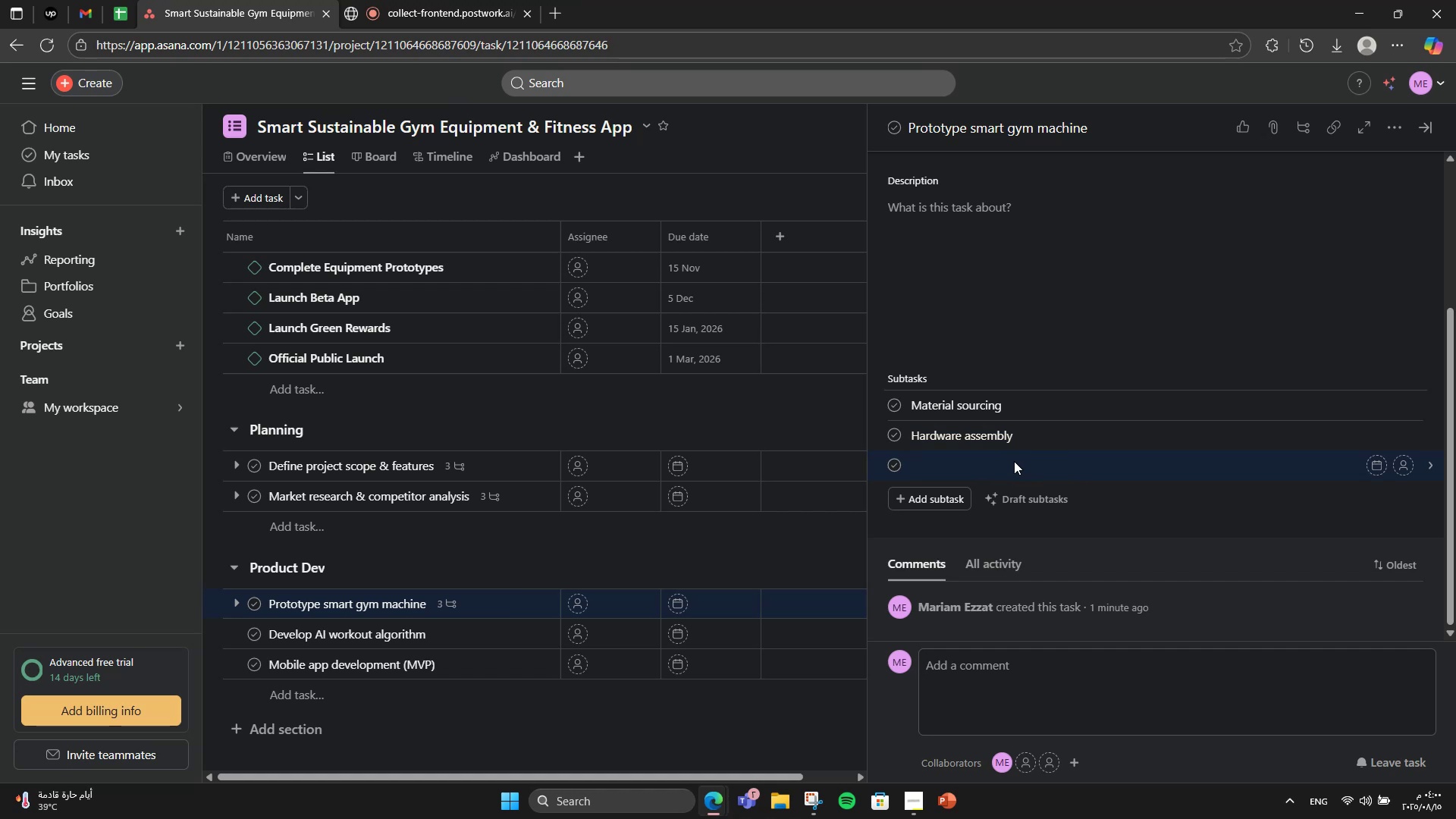 
type(Sensor integration)
 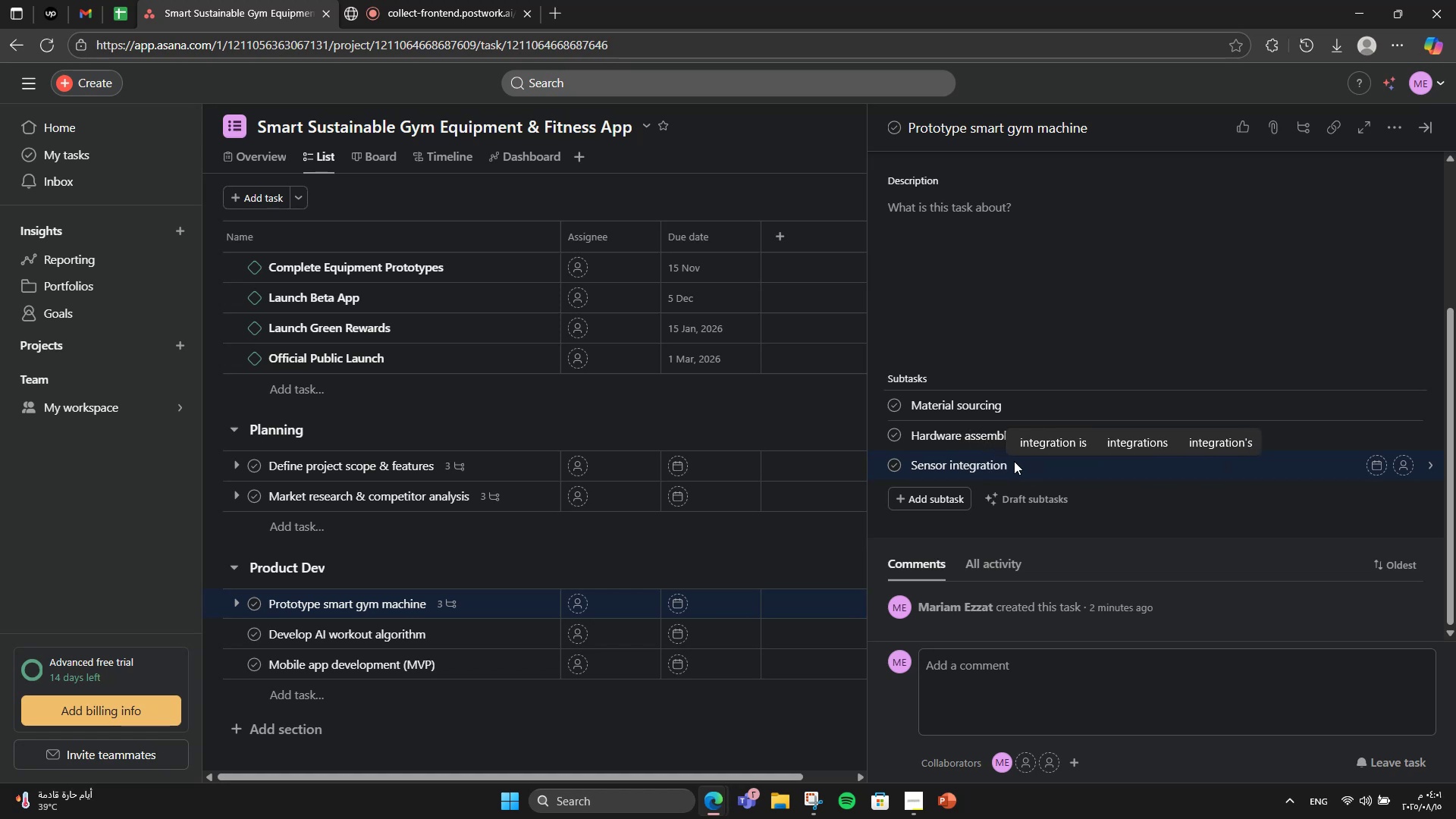 
wait(6.91)
 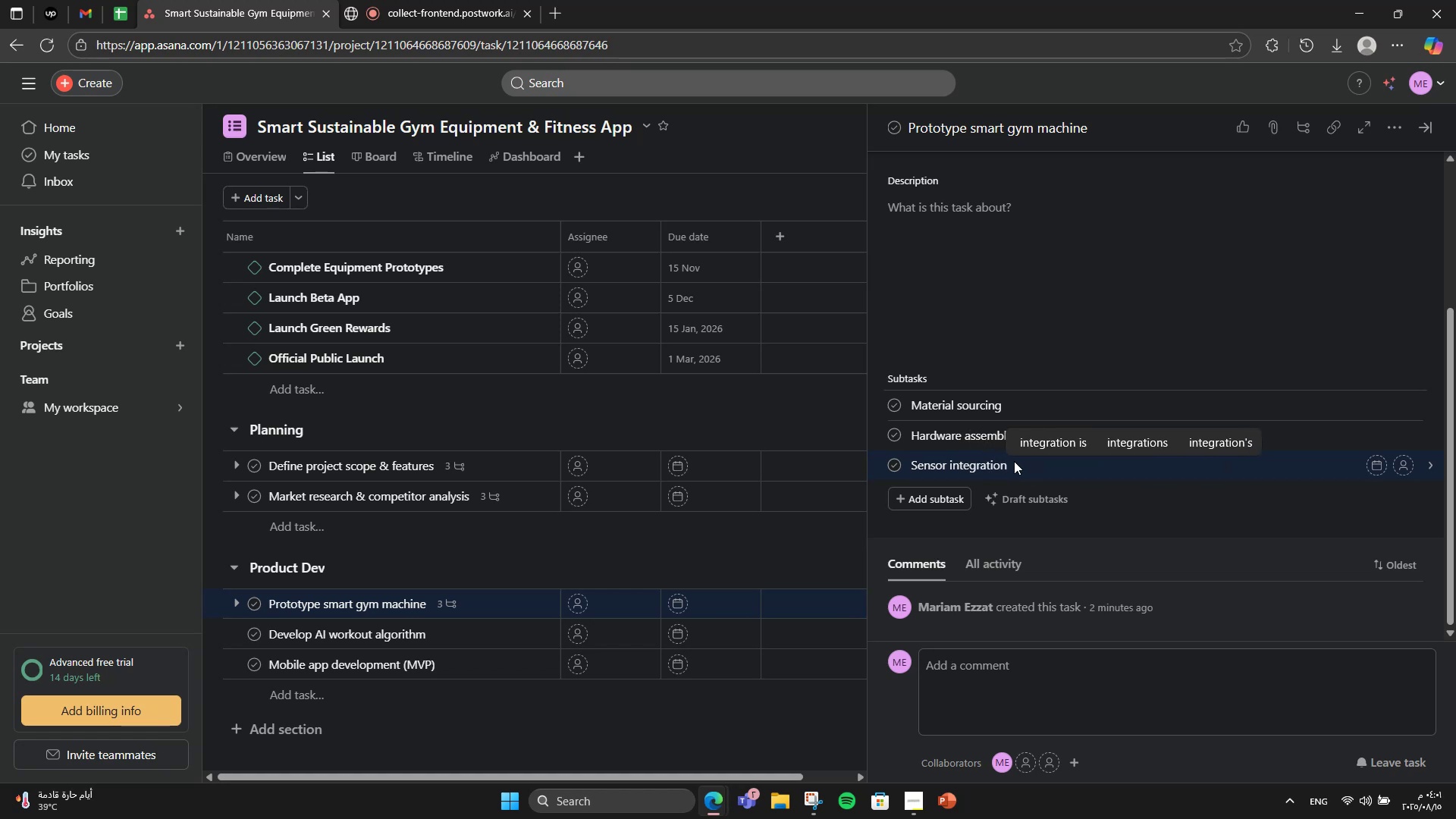 
left_click([1396, 133])
 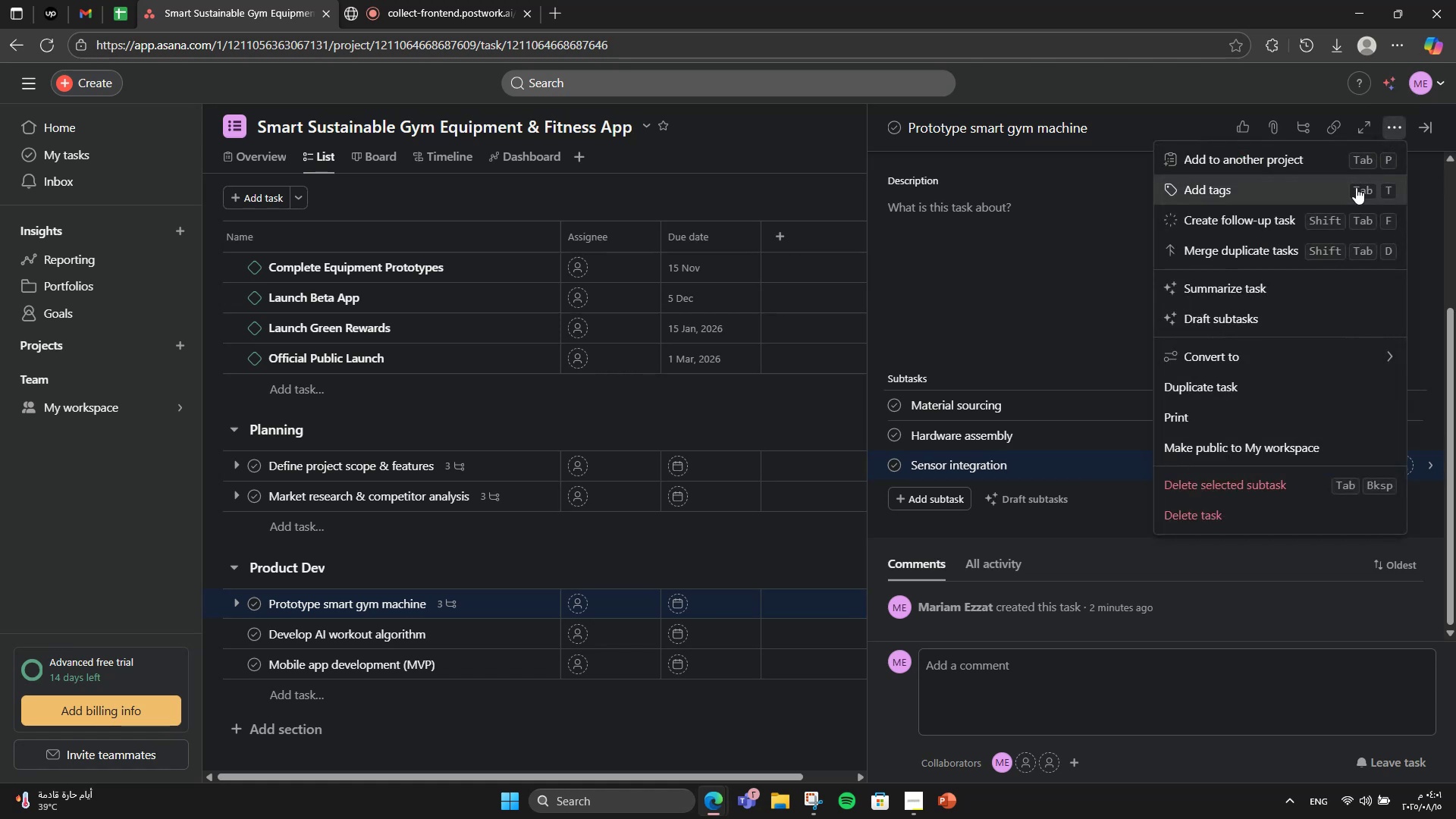 
left_click([1347, 187])
 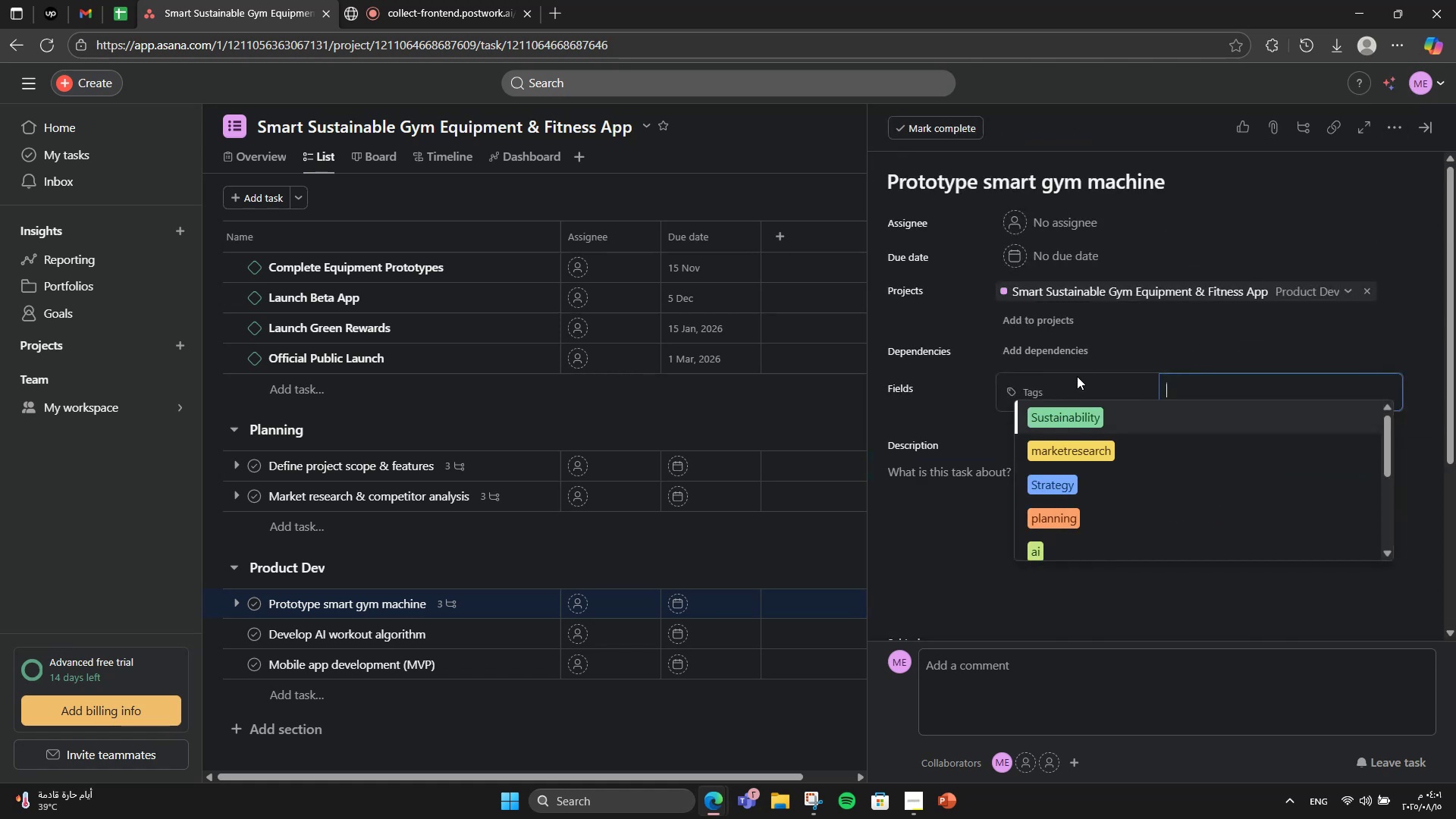 
type(productdev)
 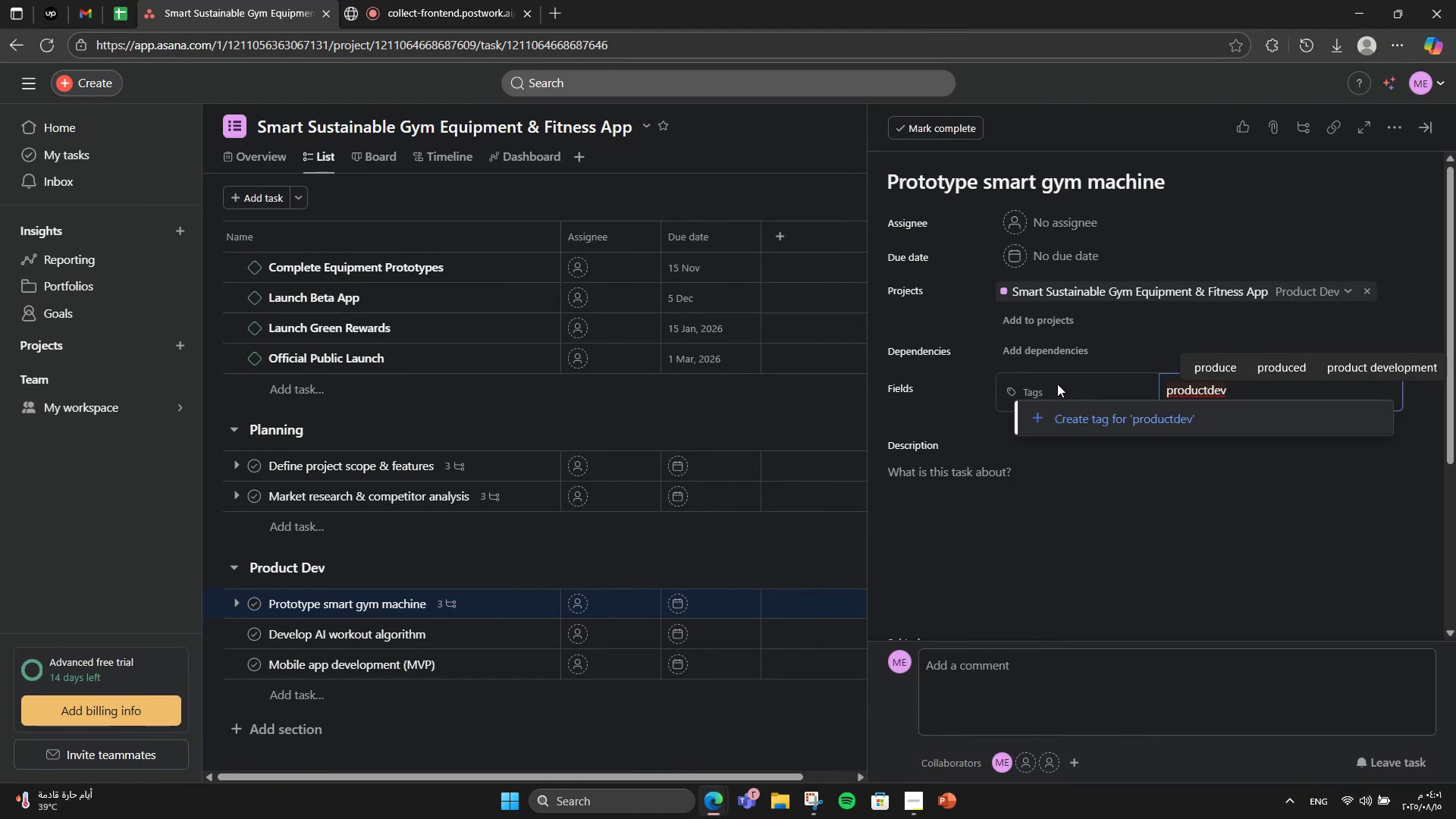 
left_click([1067, 414])
 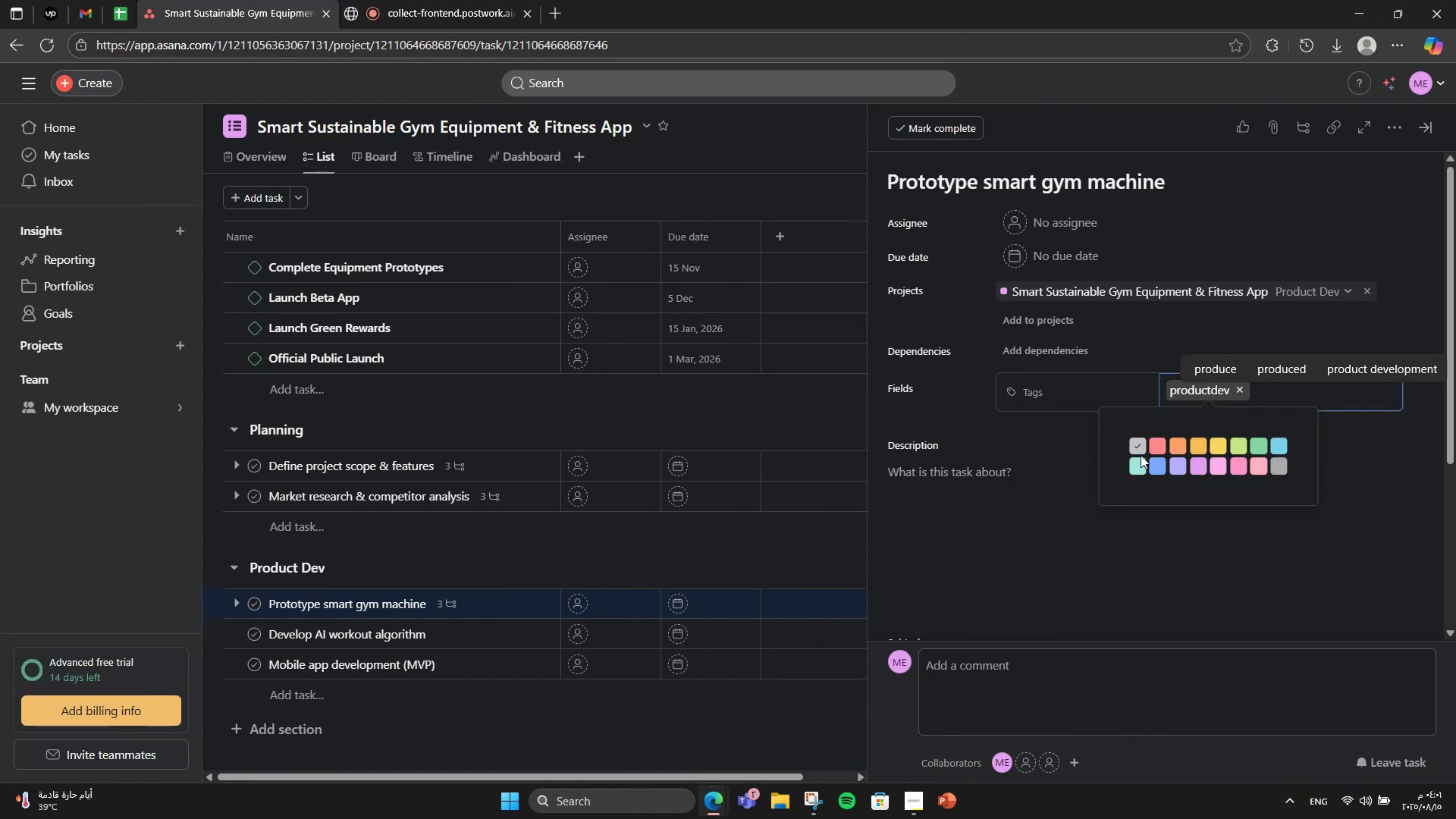 
left_click([1141, 469])
 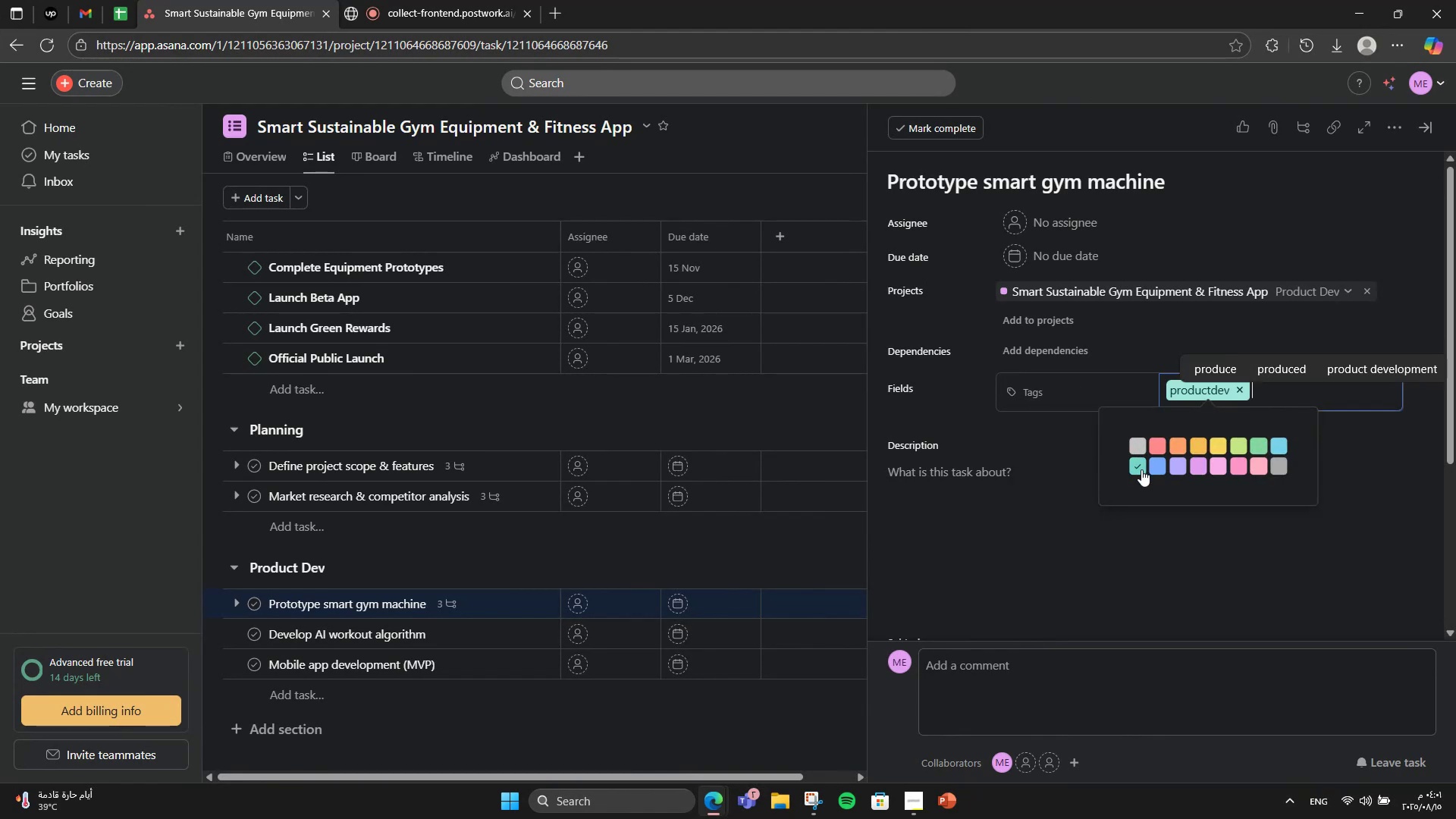 
type(hae)
key(Backspace)
 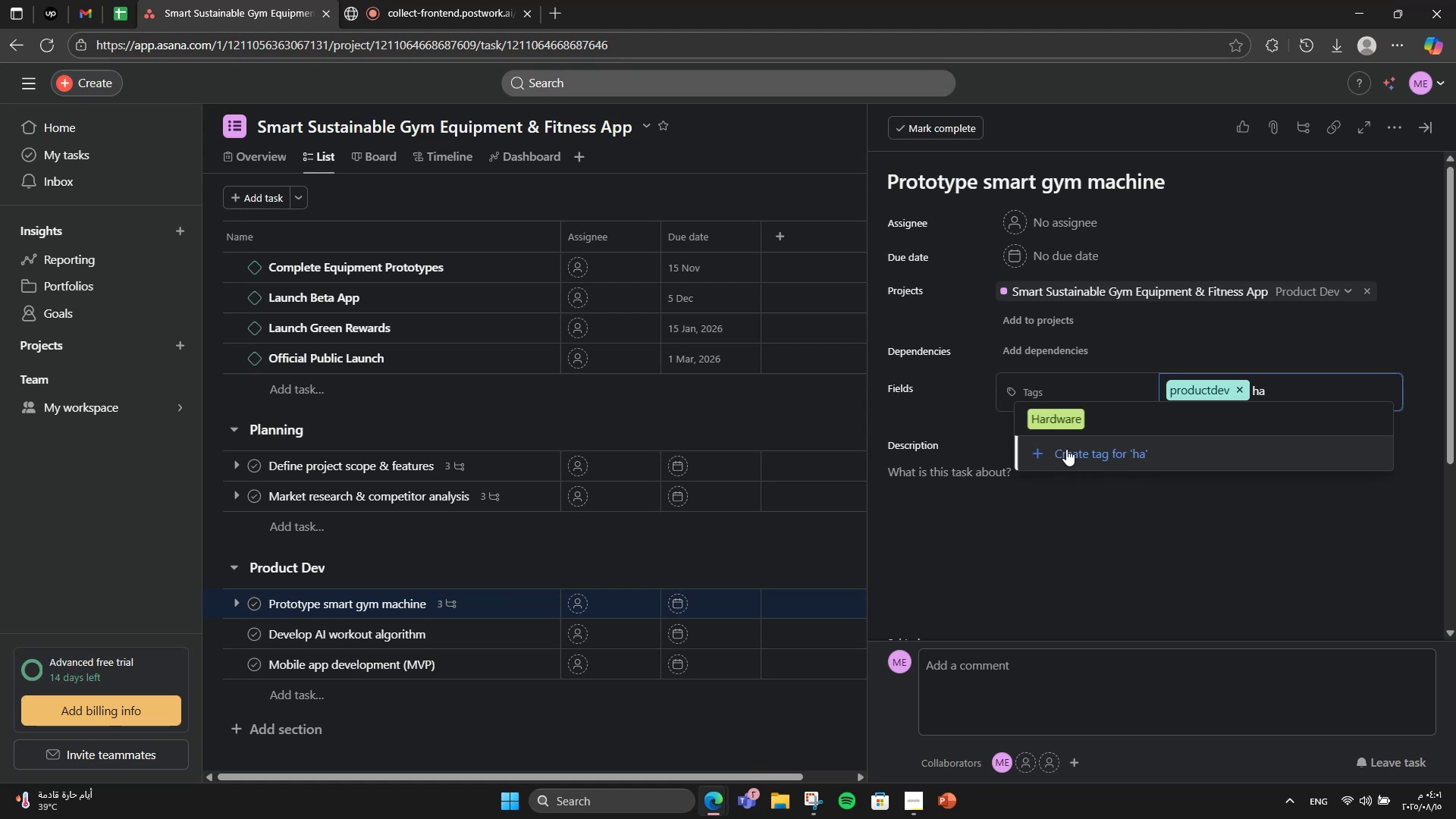 
left_click([1122, 423])
 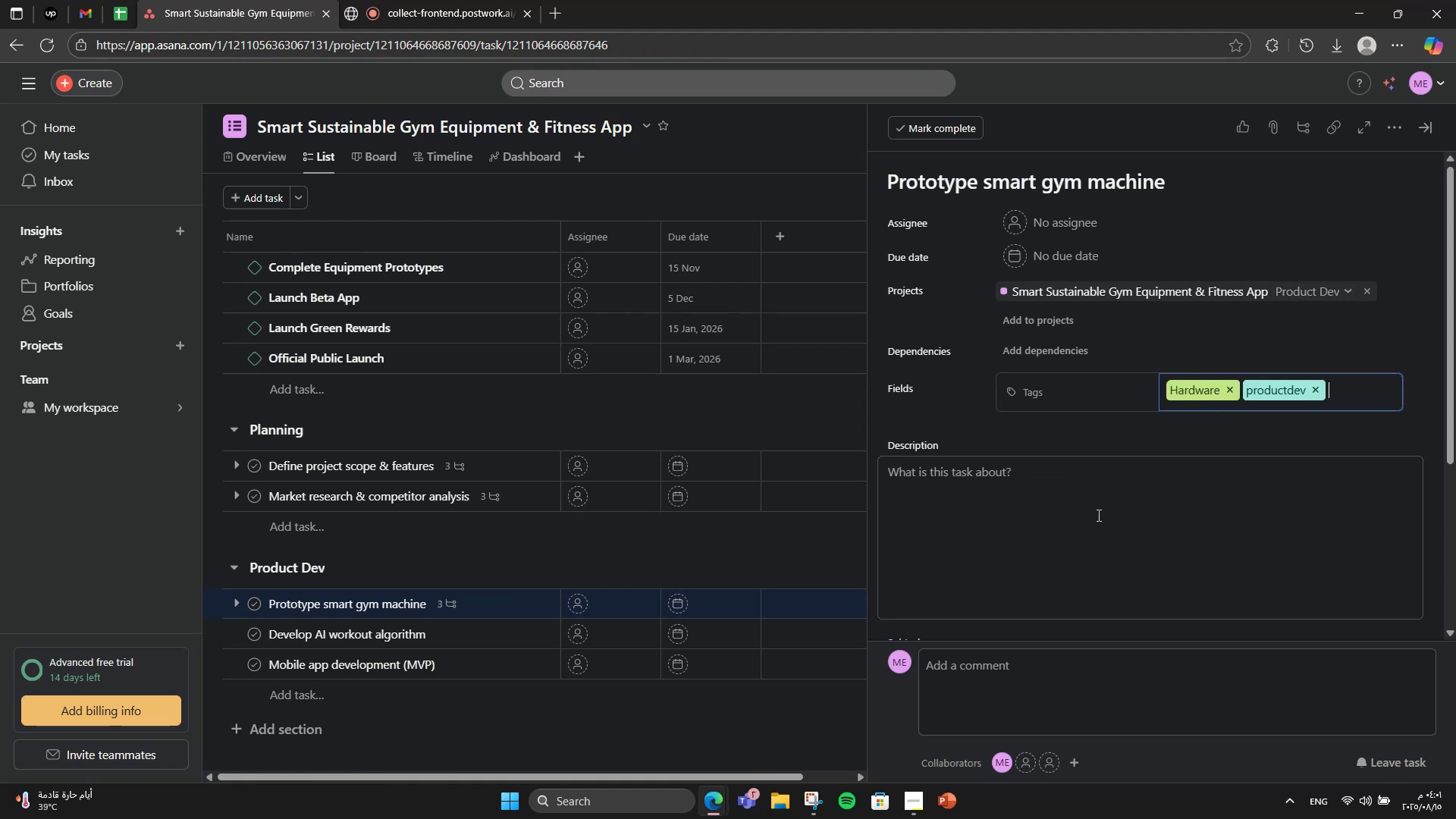 
wait(5.38)
 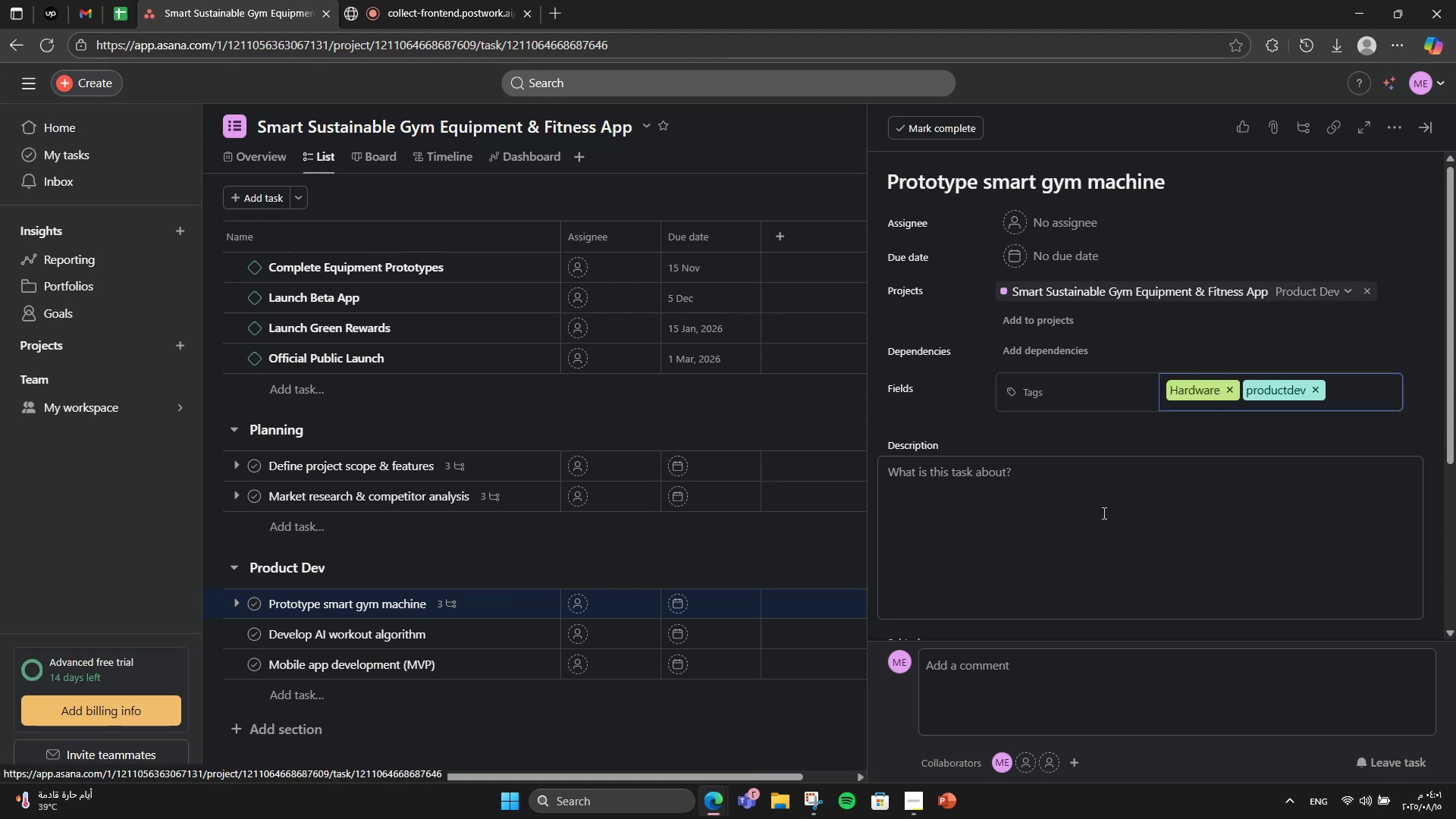 
scroll: coordinate [1162, 538], scroll_direction: down, amount: 1.0
 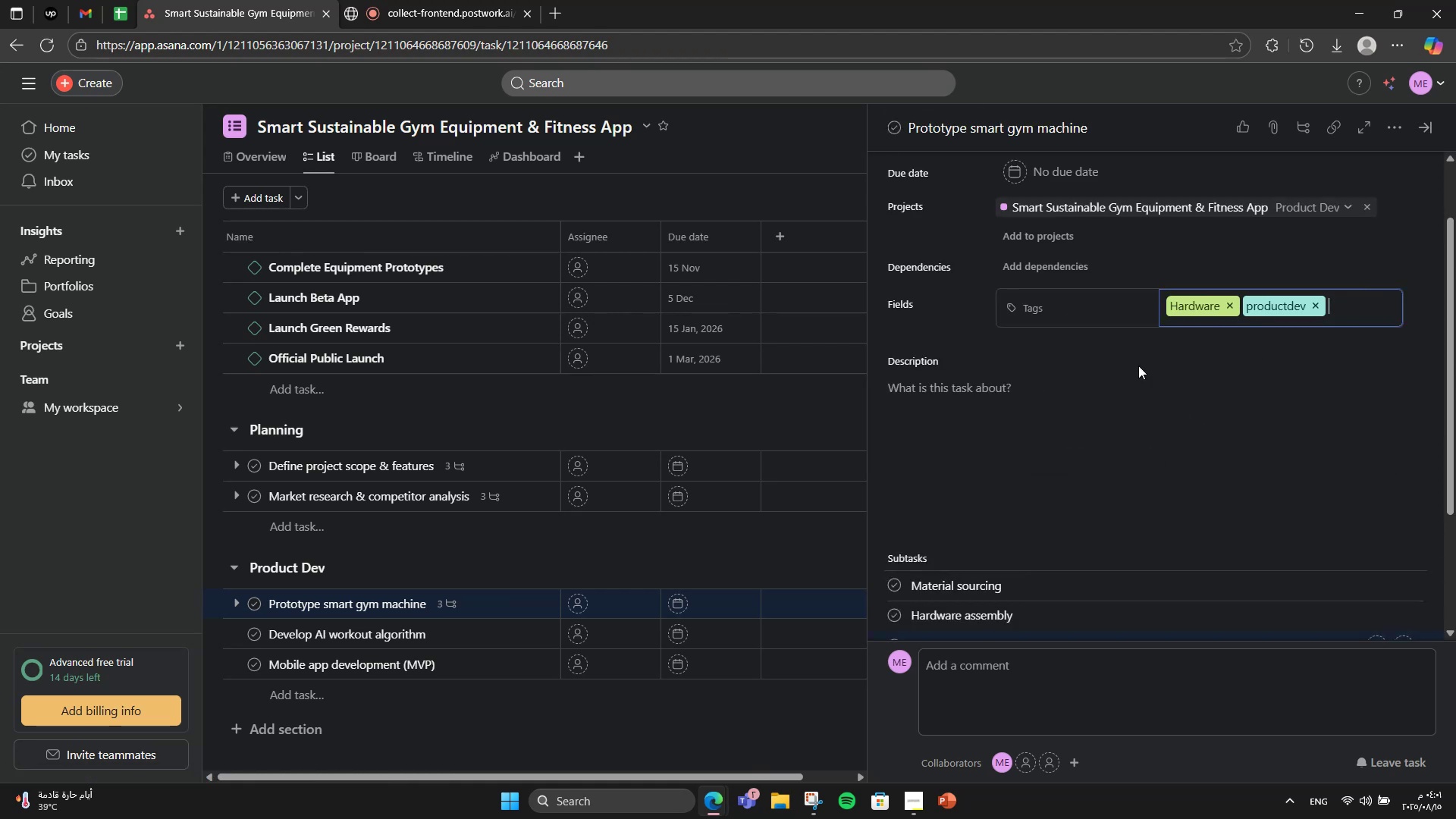 
left_click([1112, 394])
 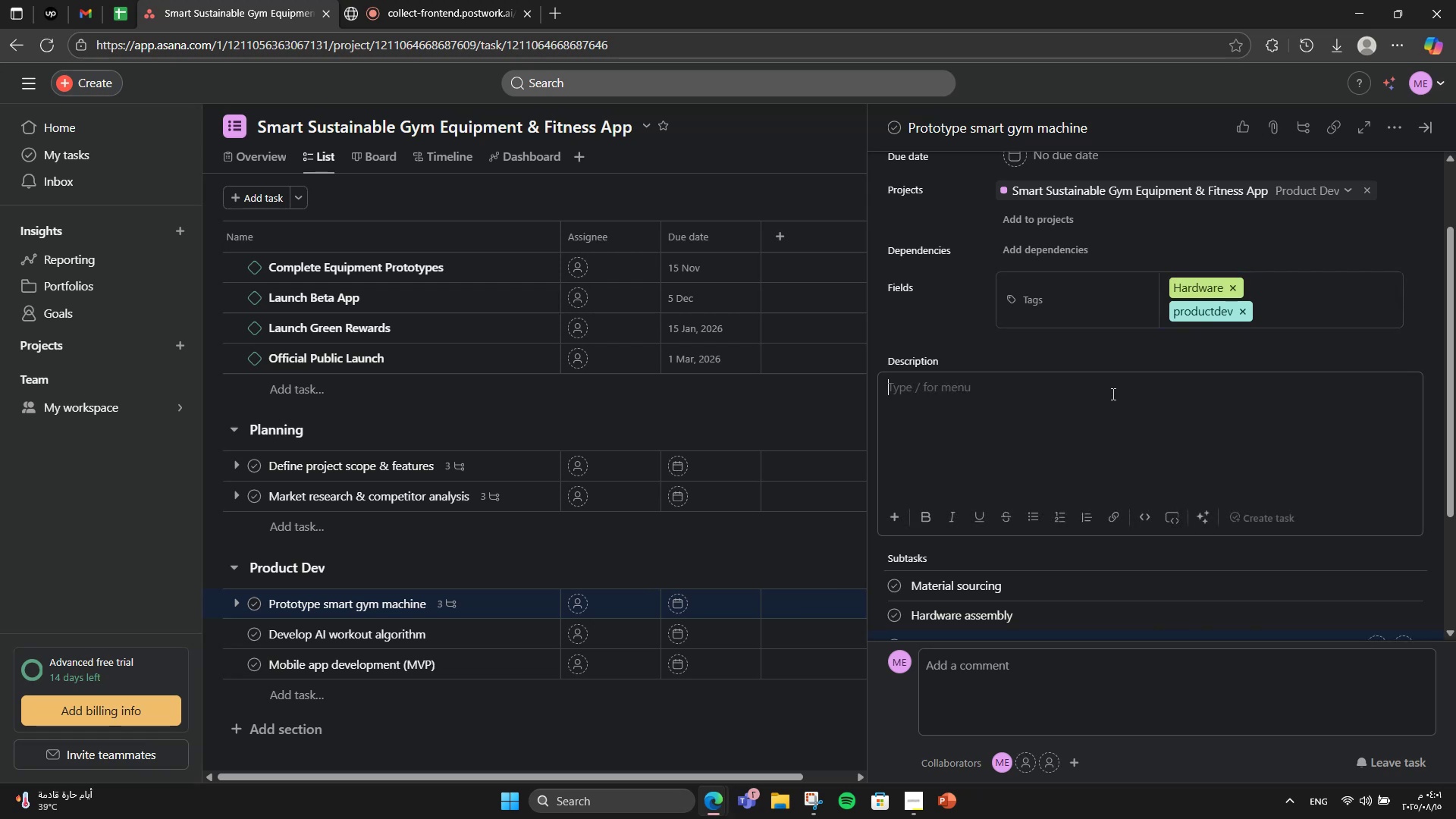 
type(Build first physical prototypr)
key(Backspace)
type(e with )
 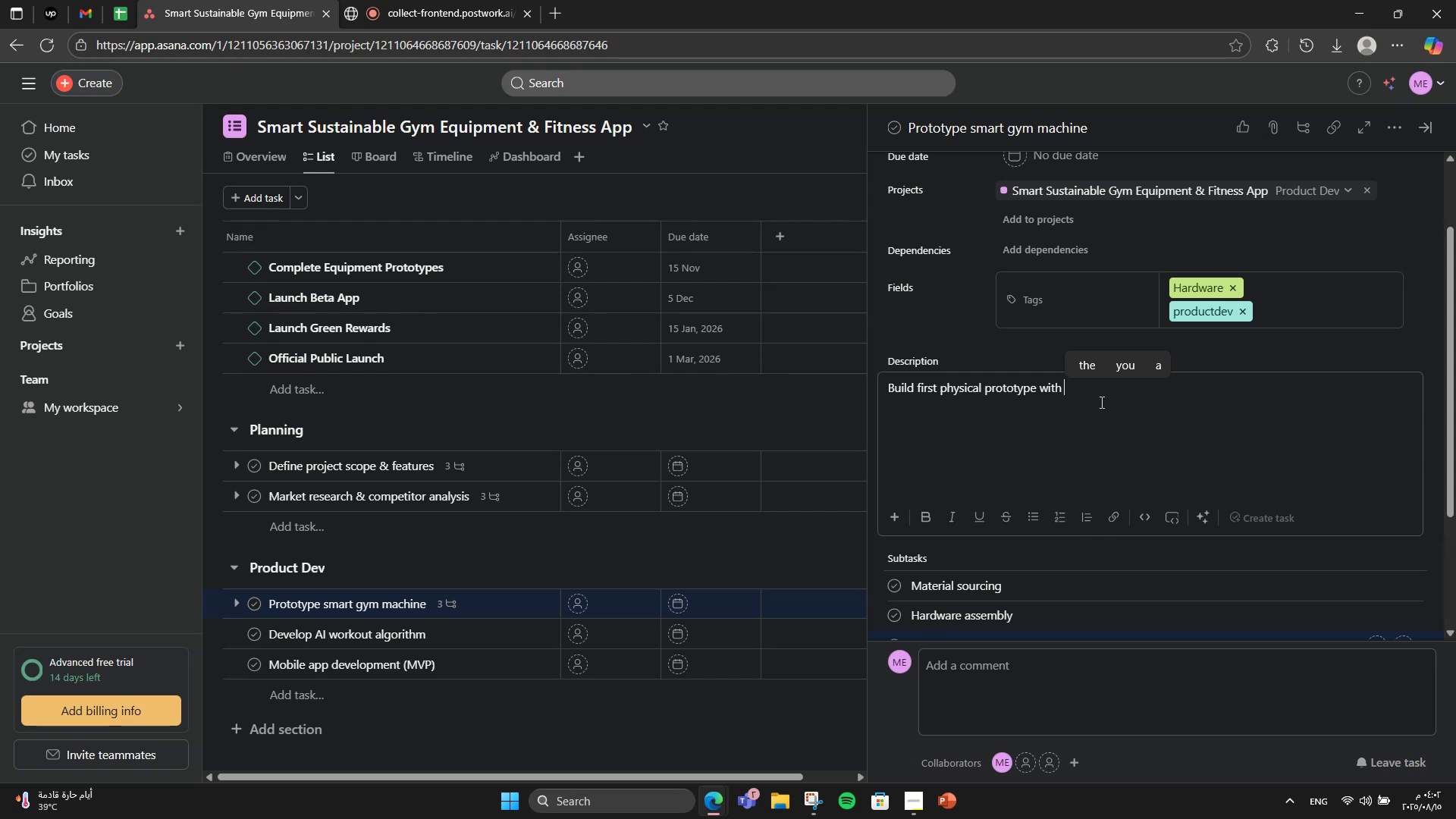 
wait(10.91)
 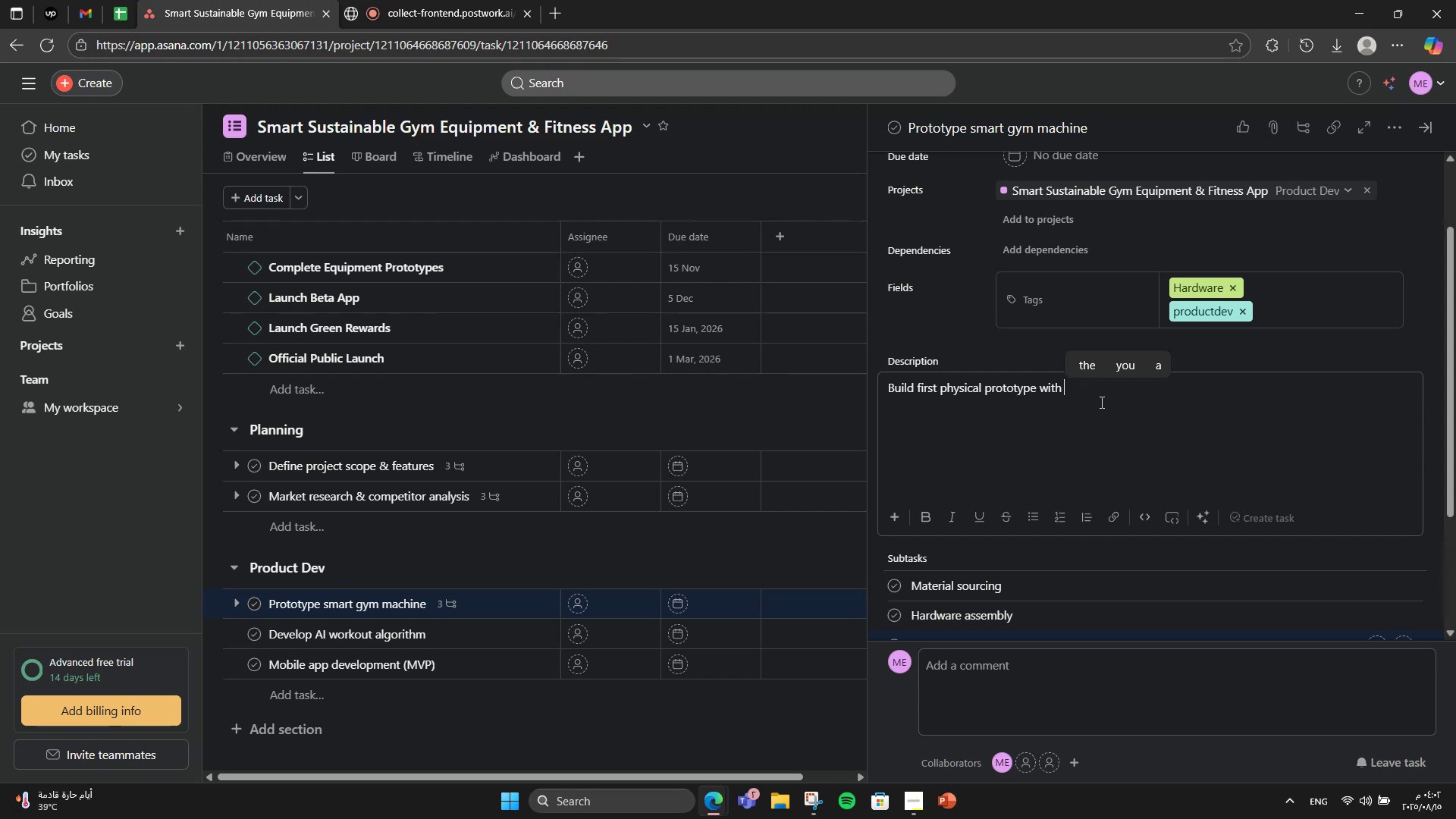 
mouse_move([1153, 576])
 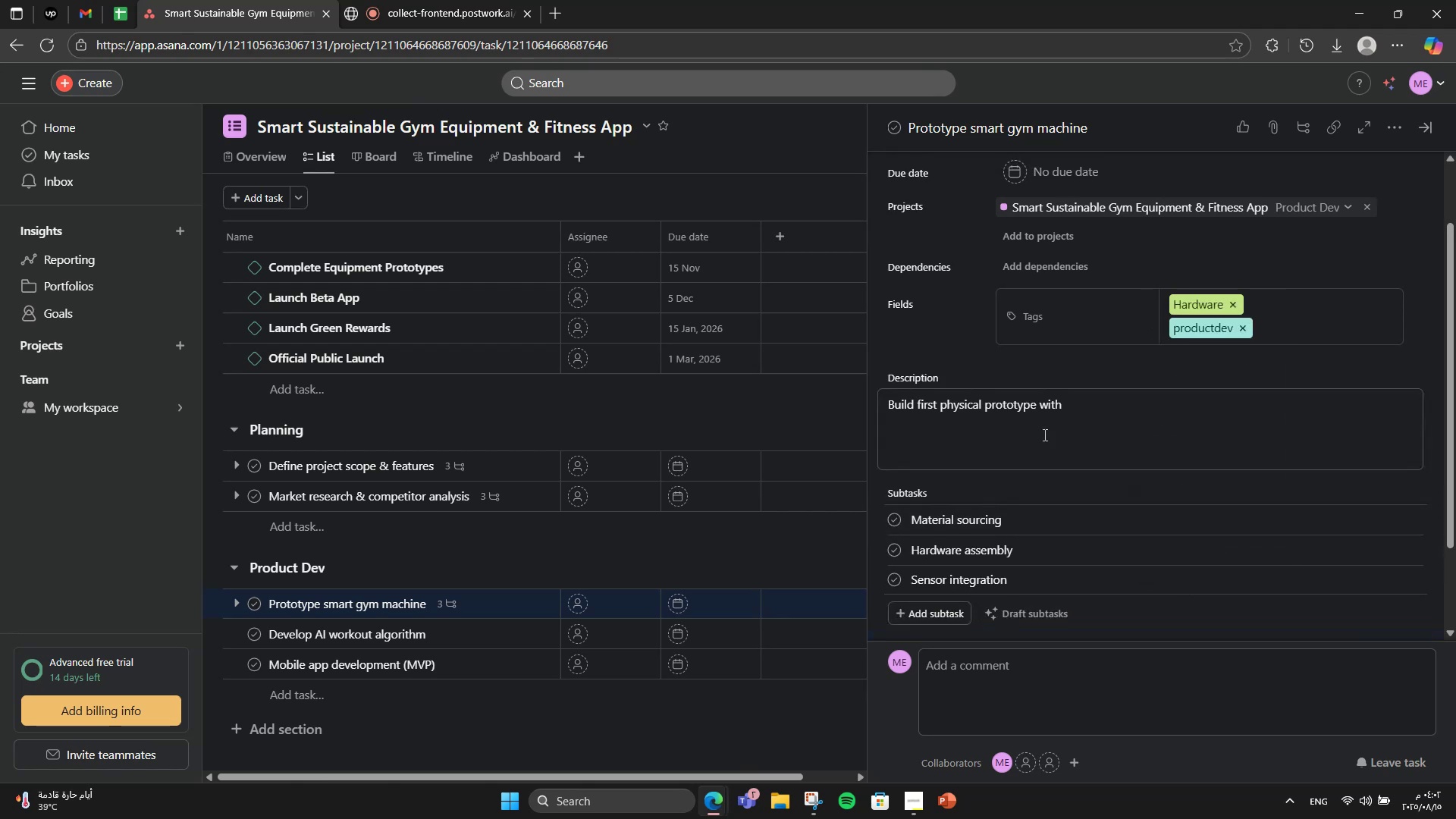 
double_click([1095, 408])
 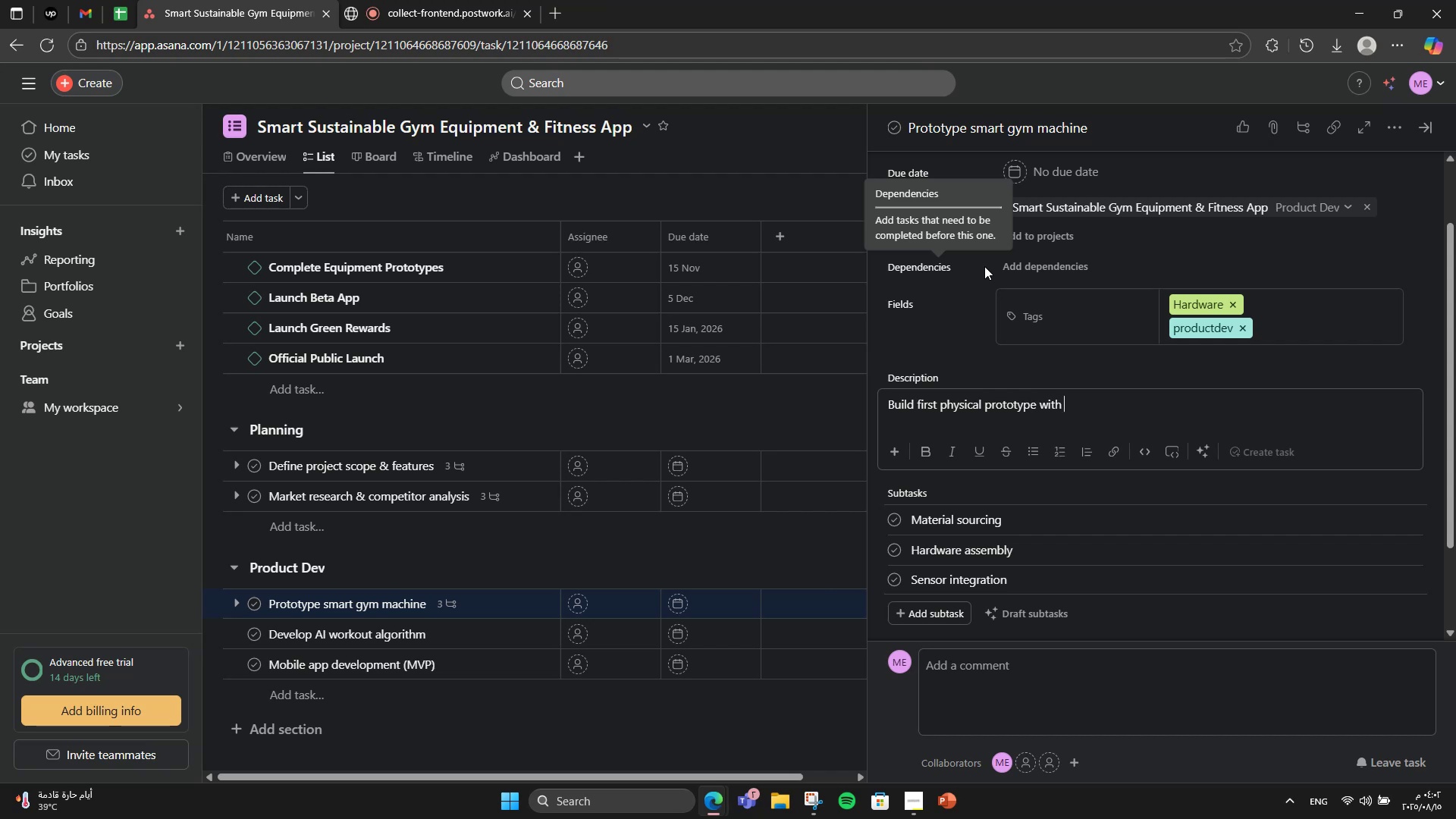 
wait(24.5)
 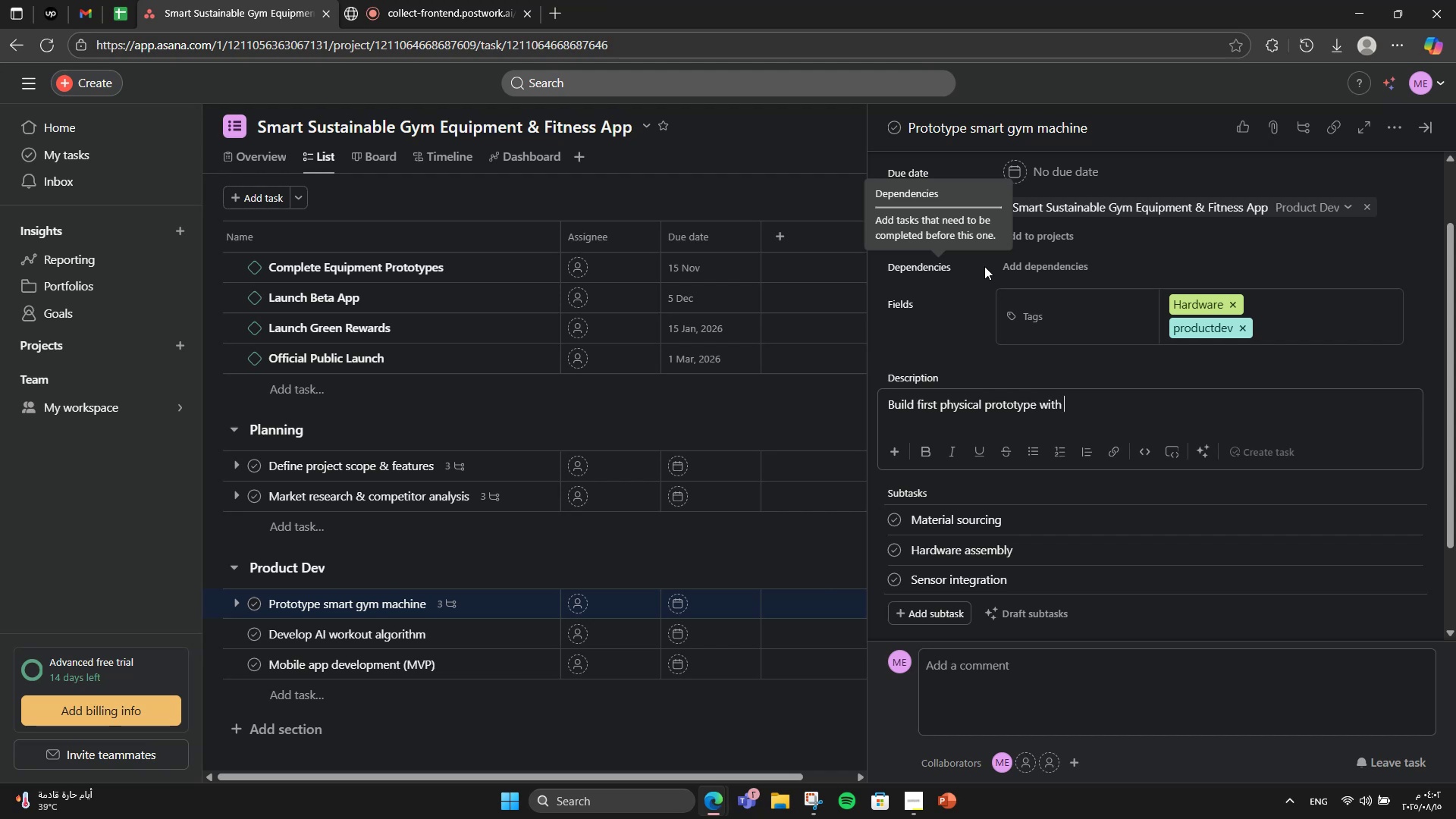 
type(eco-friendly materials )
 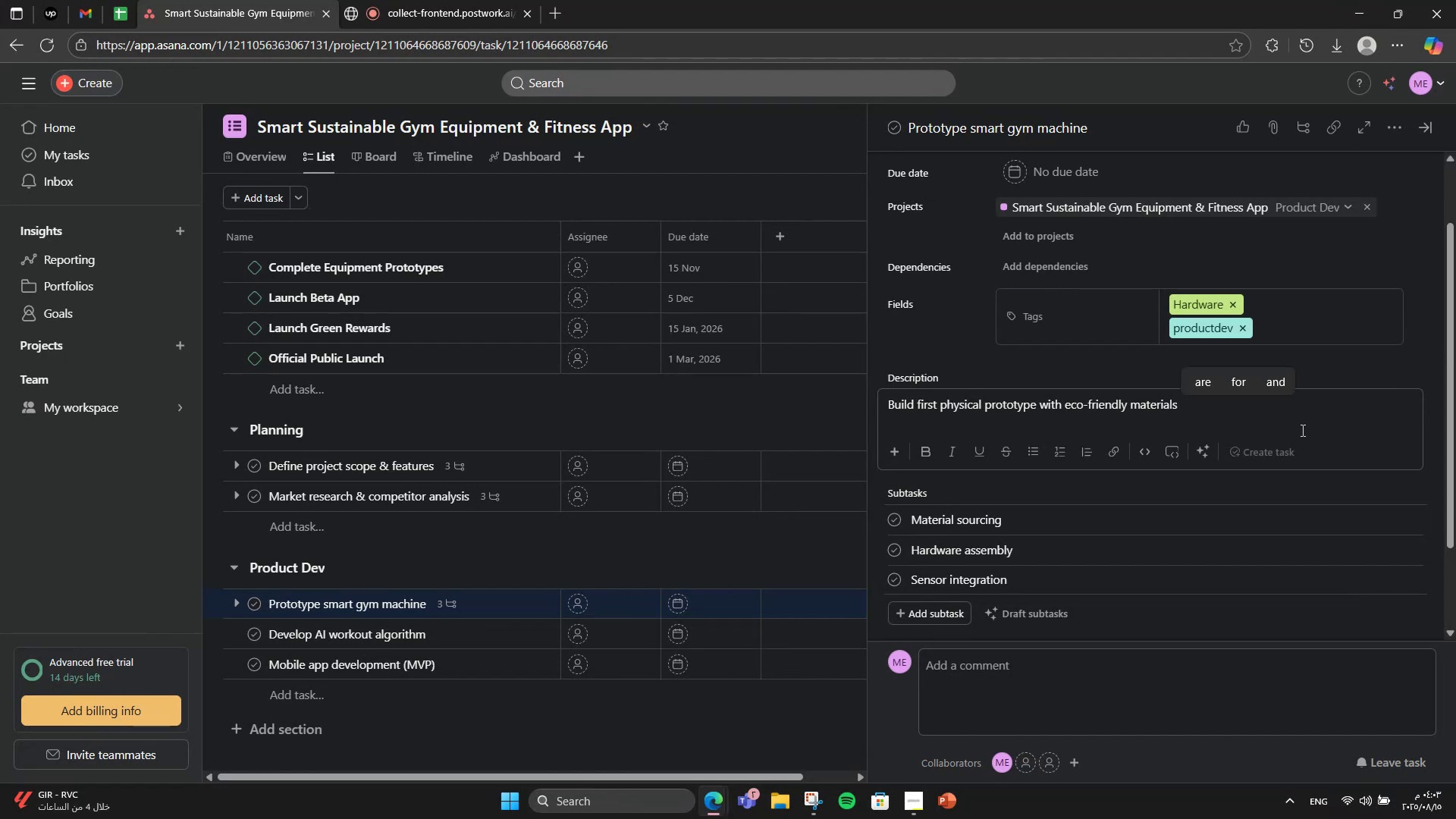 
type(ad IoT sensors.)
 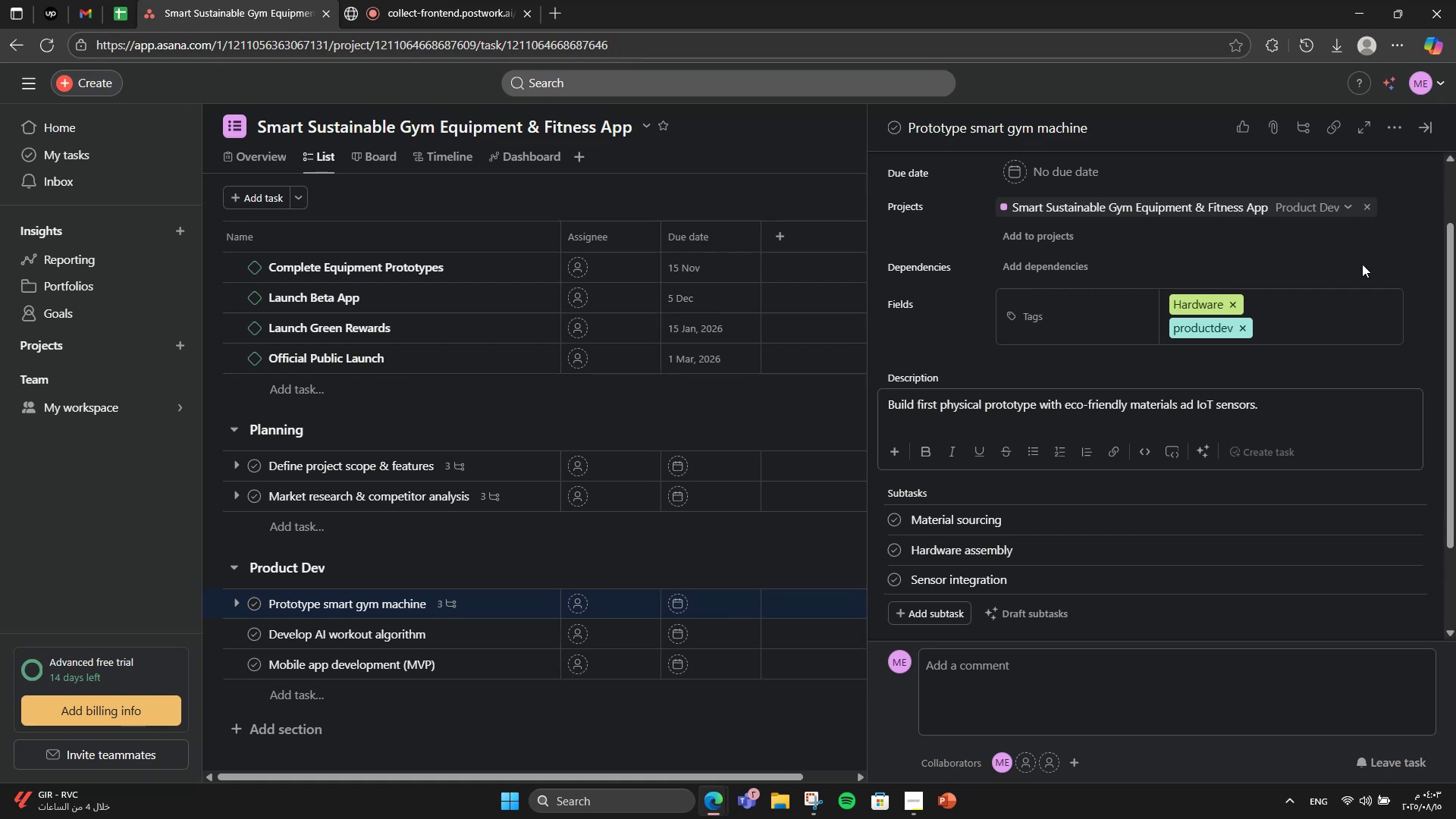 
wait(5.62)
 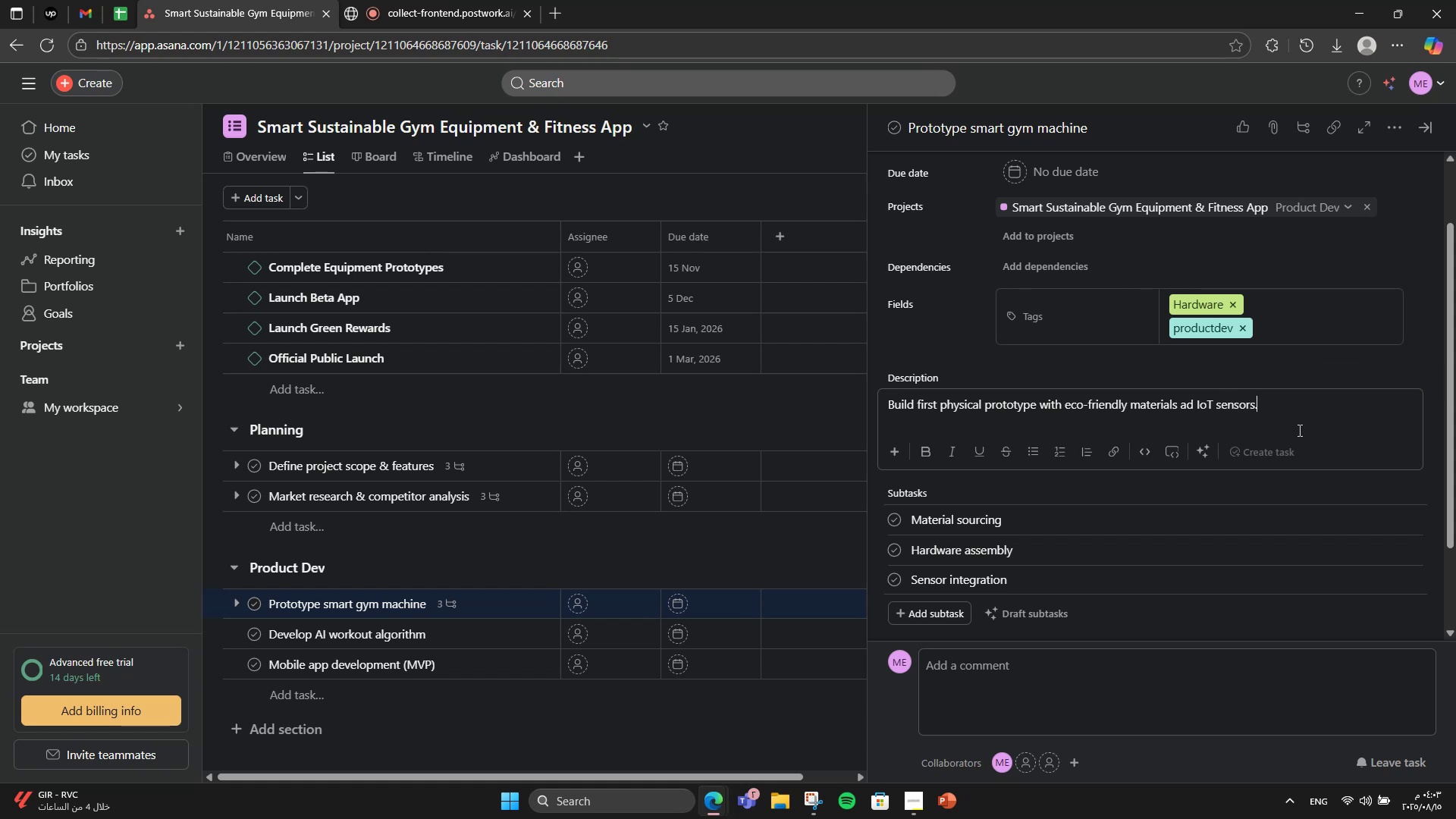 
scroll: coordinate [1223, 471], scroll_direction: up, amount: 1.0
 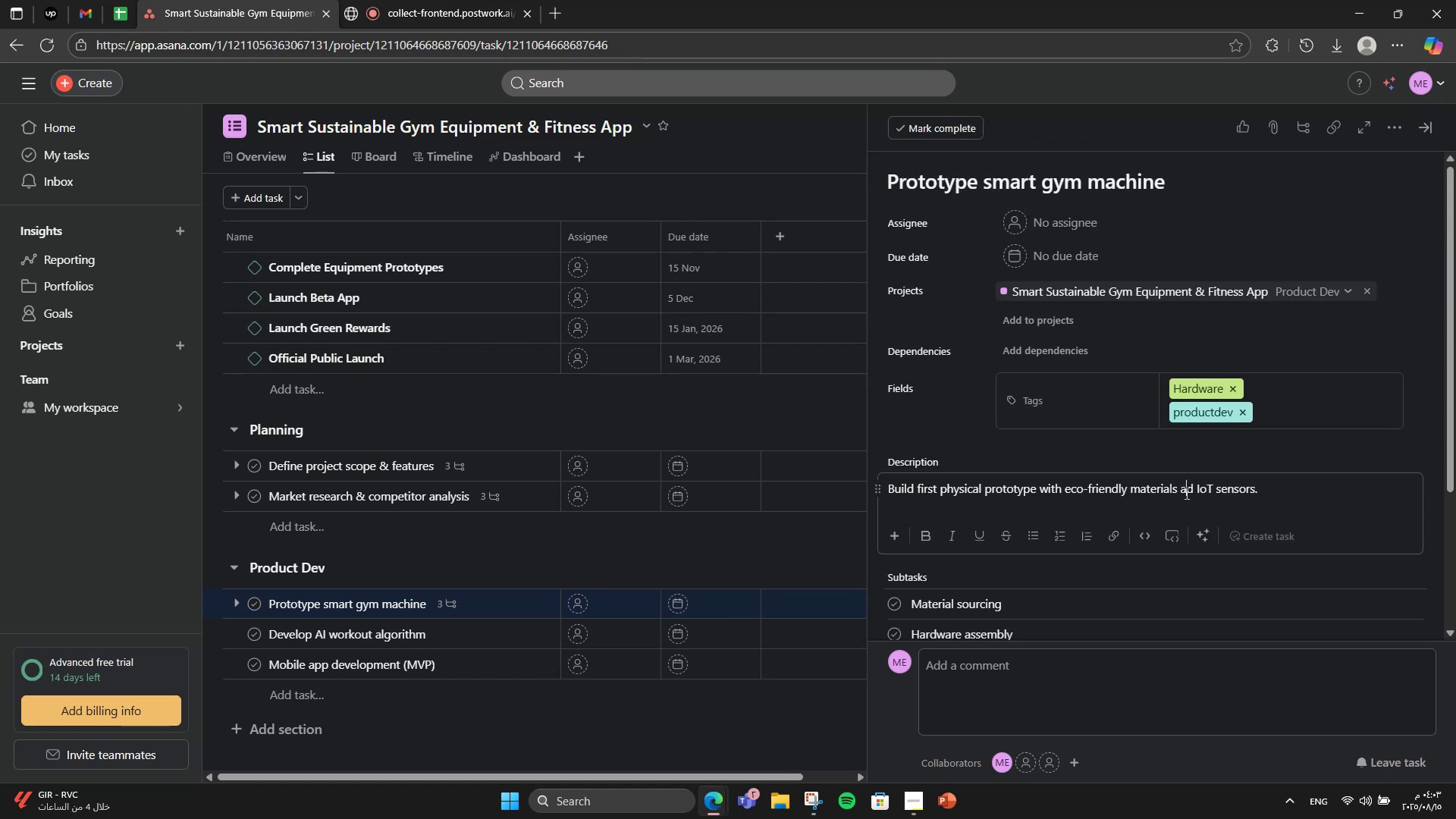 
key(N)
 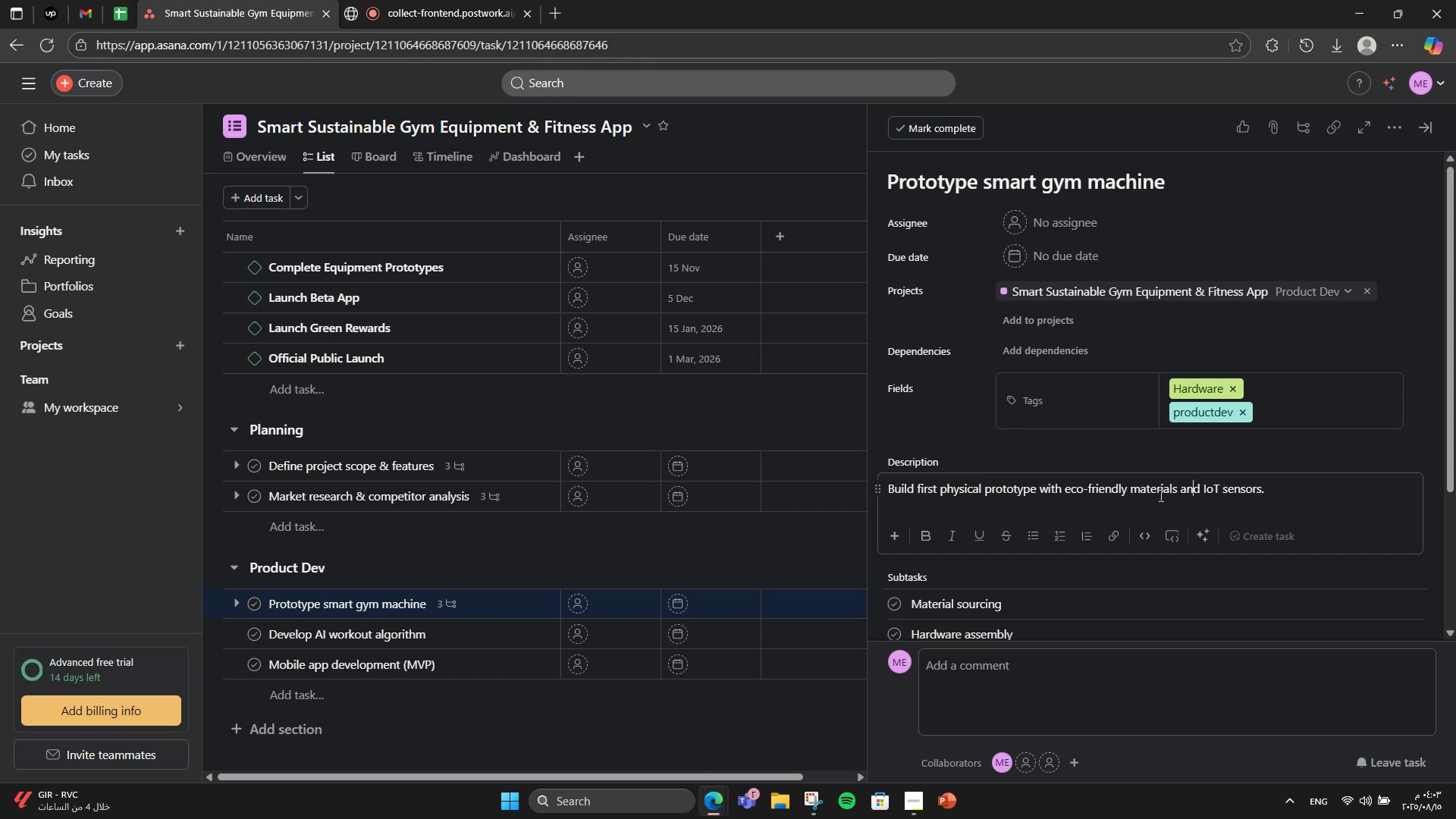 
wait(22.18)
 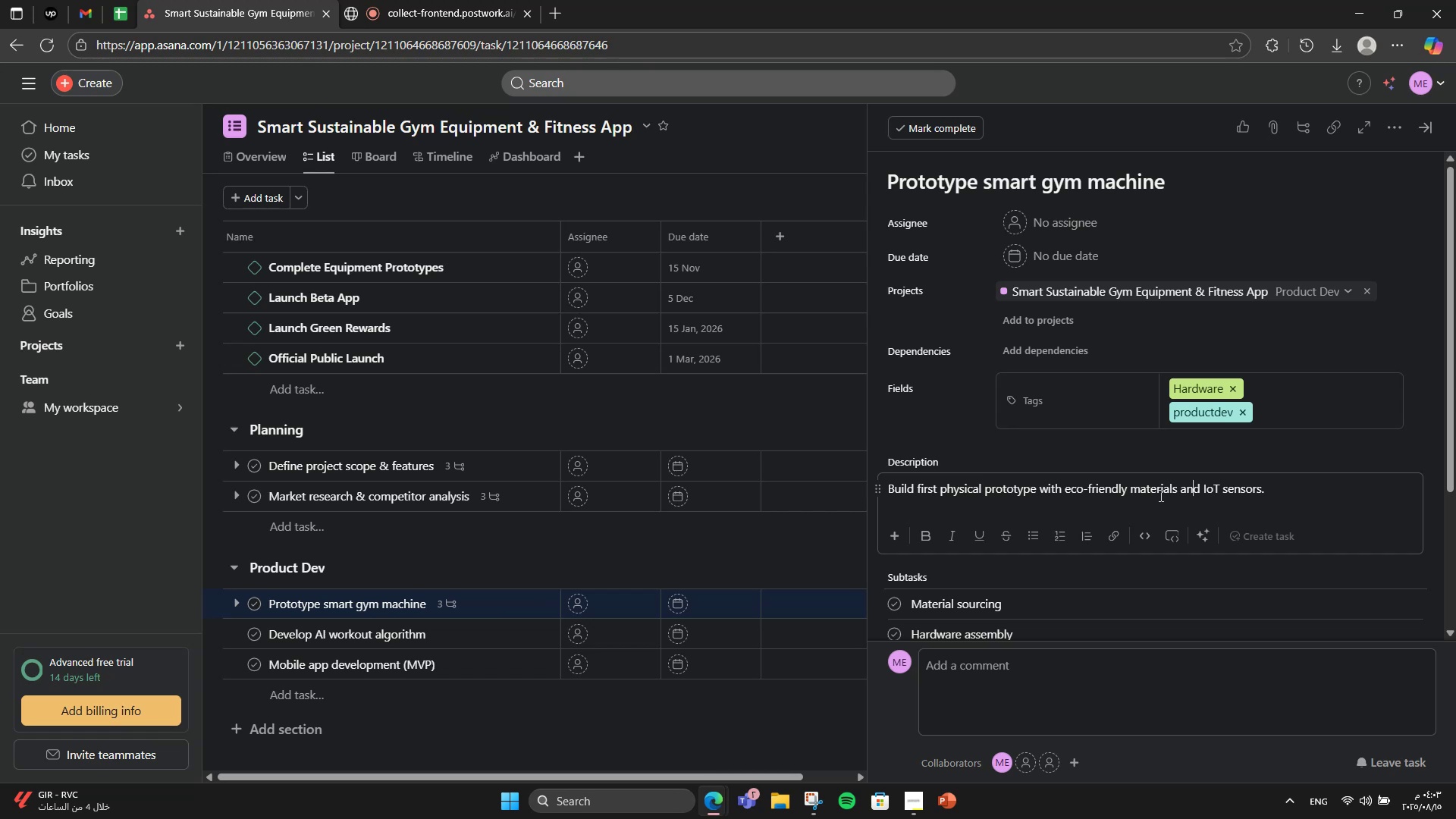 
left_click([486, 632])
 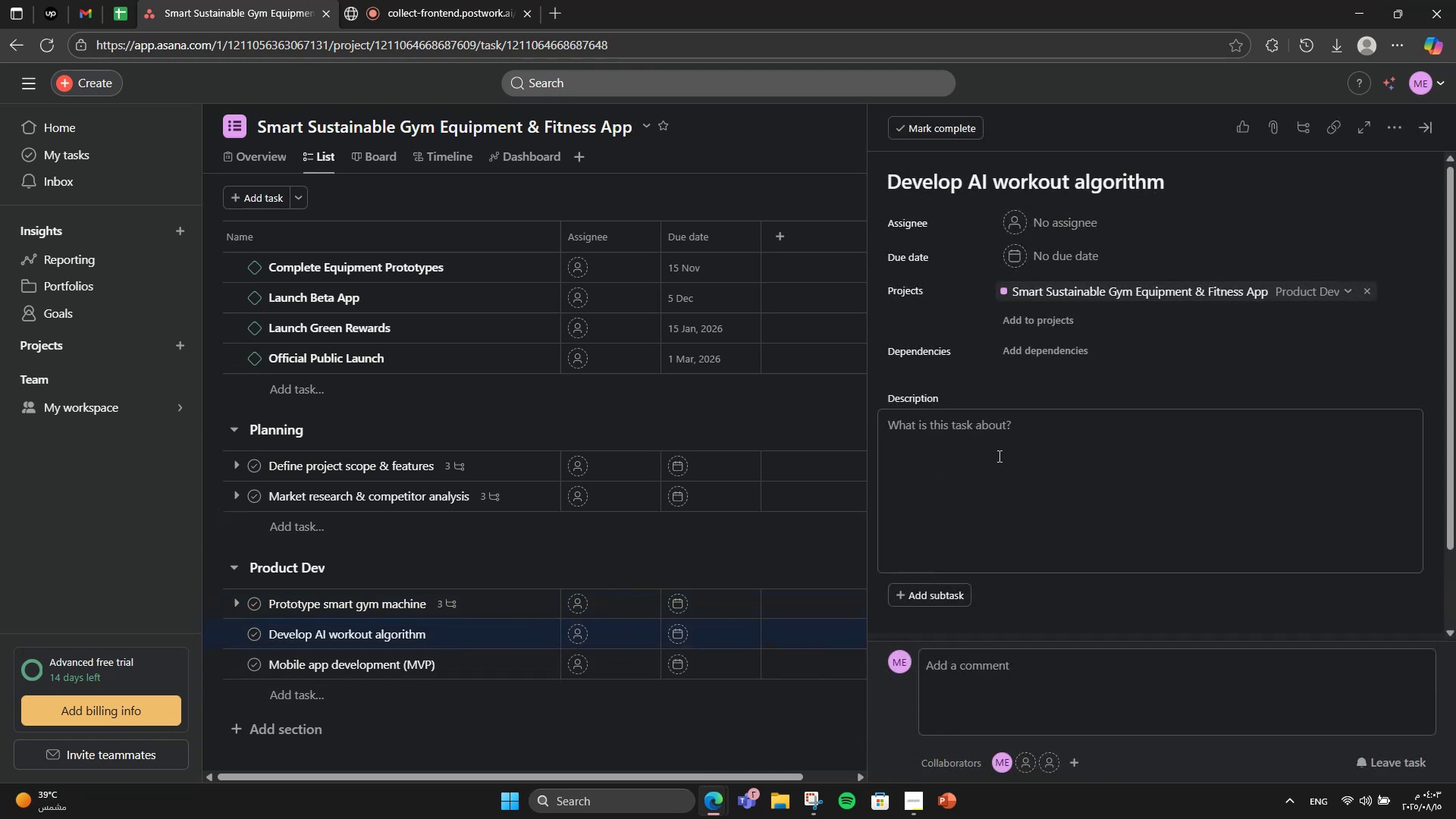 
left_click([998, 456])
 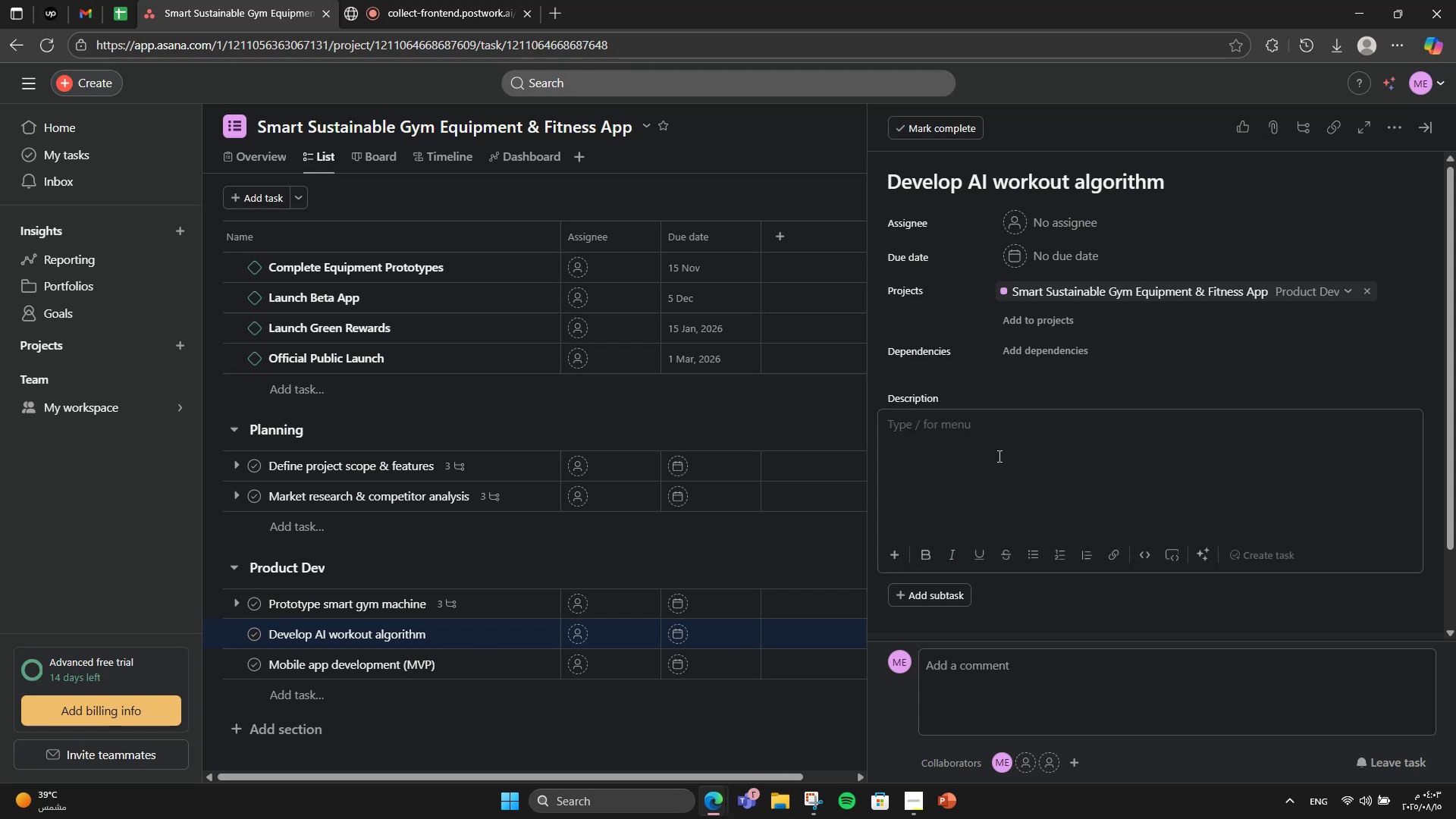 
type(Create AI model for )
 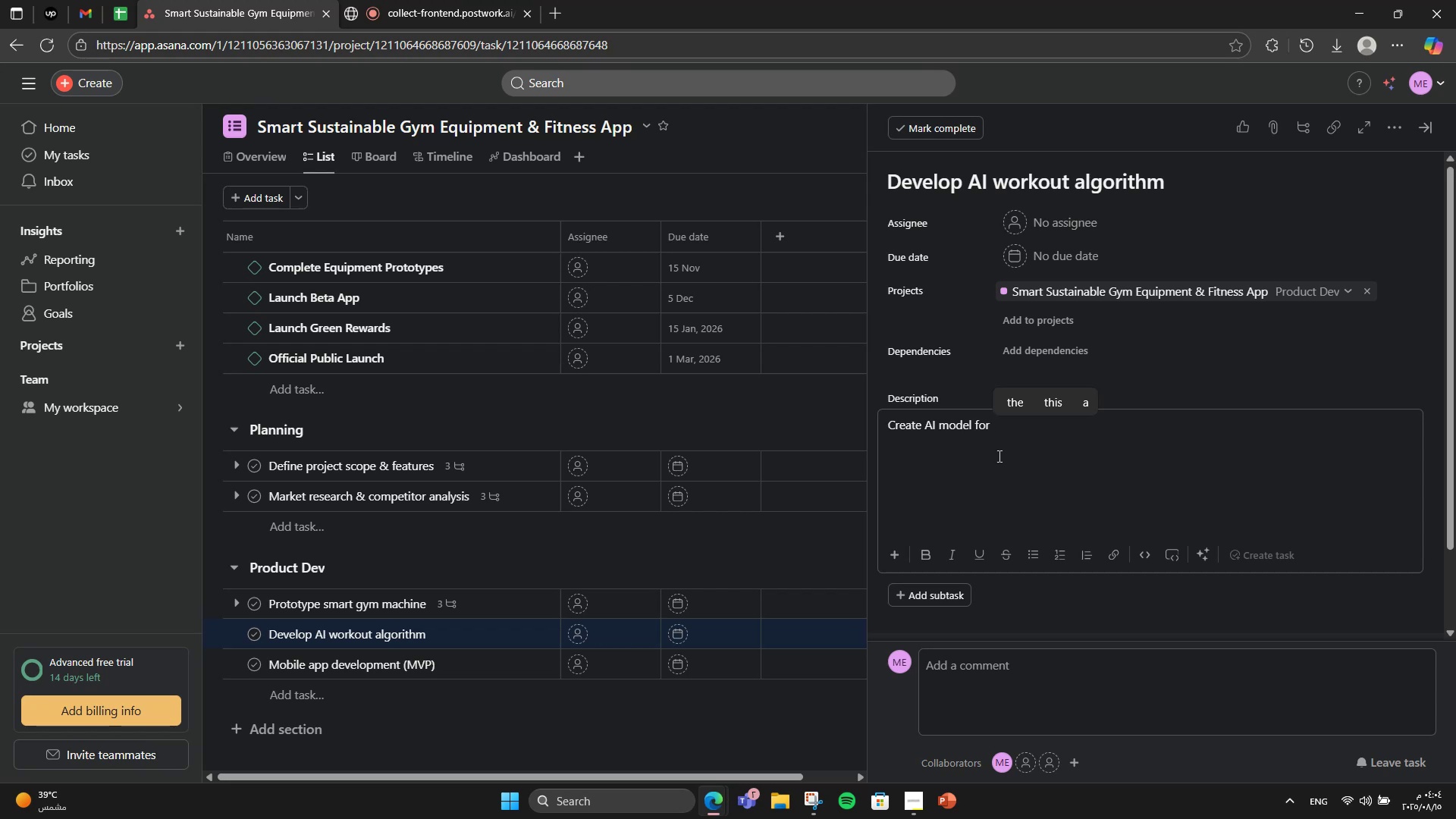 
type(personalized training )
 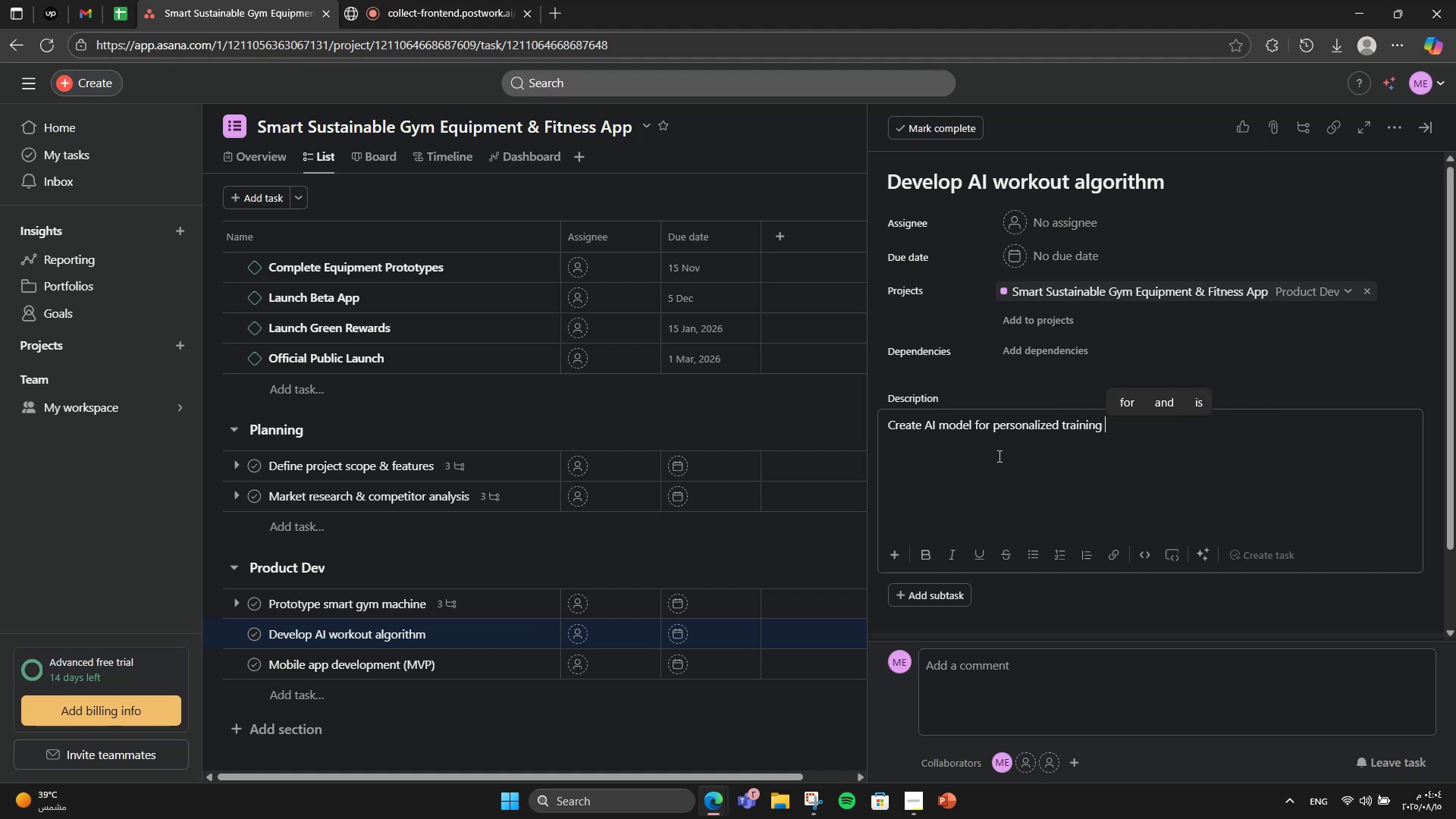 
wait(9.52)
 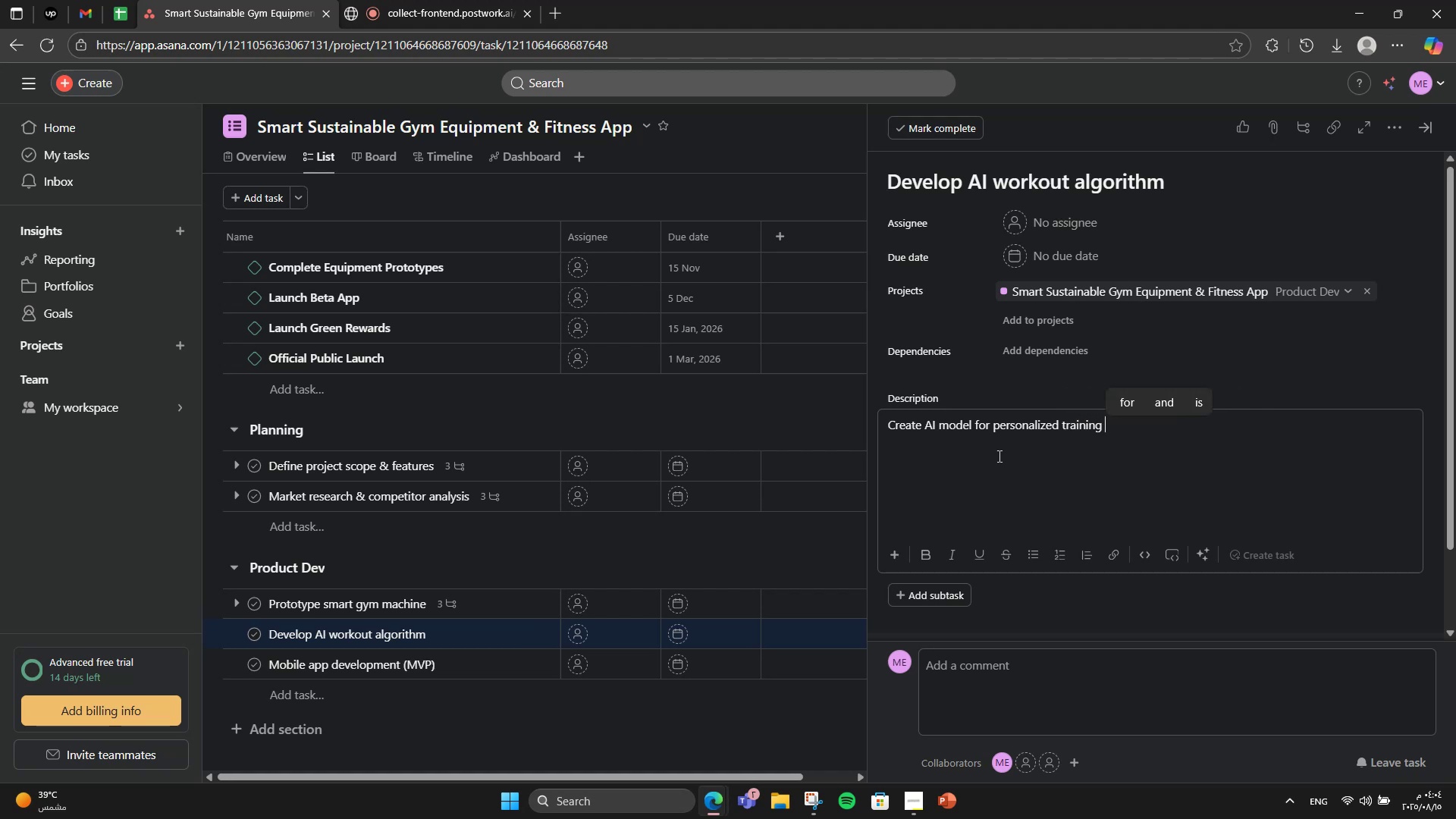 
type(recommendations)
 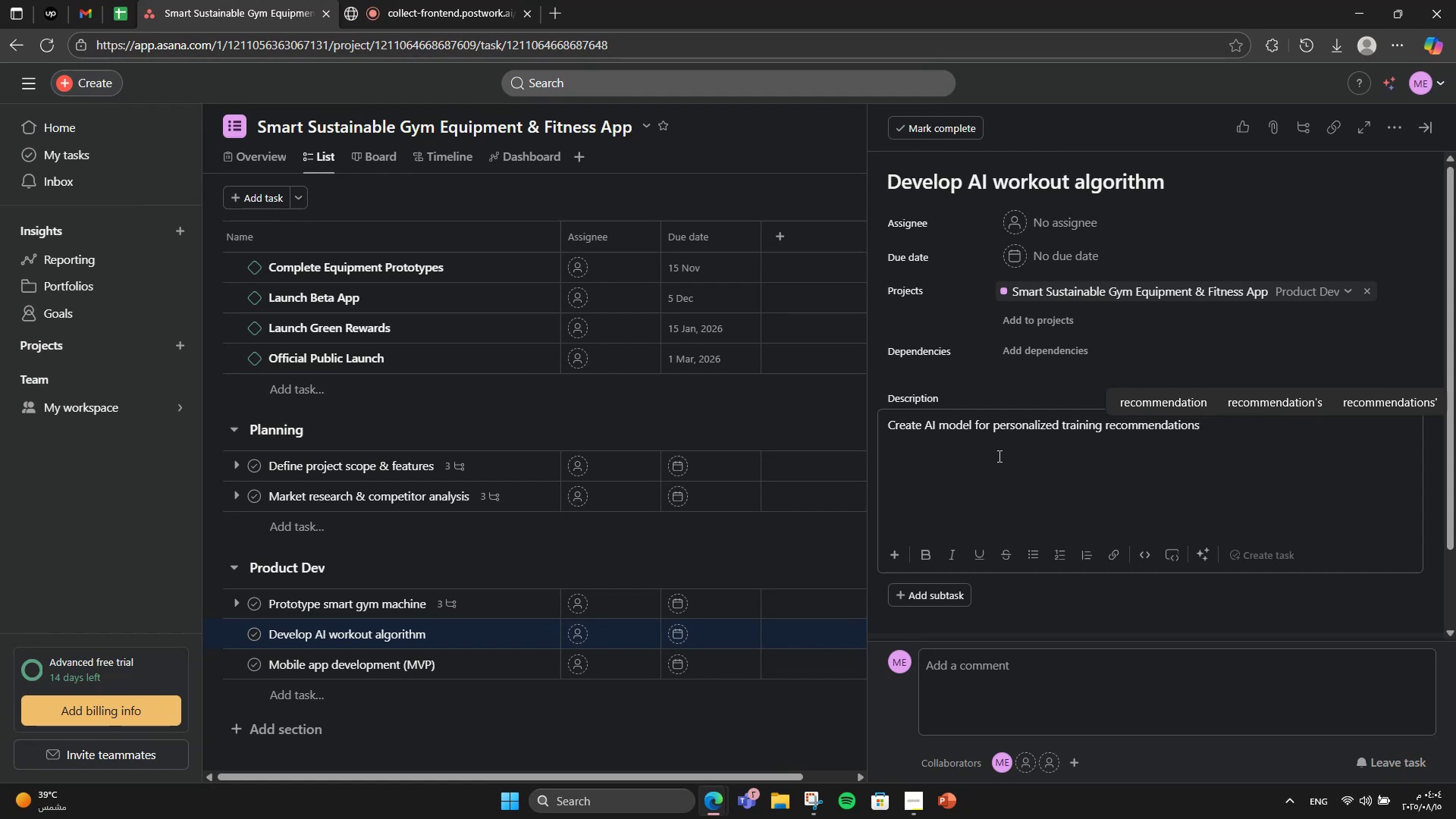 
wait(8.84)
 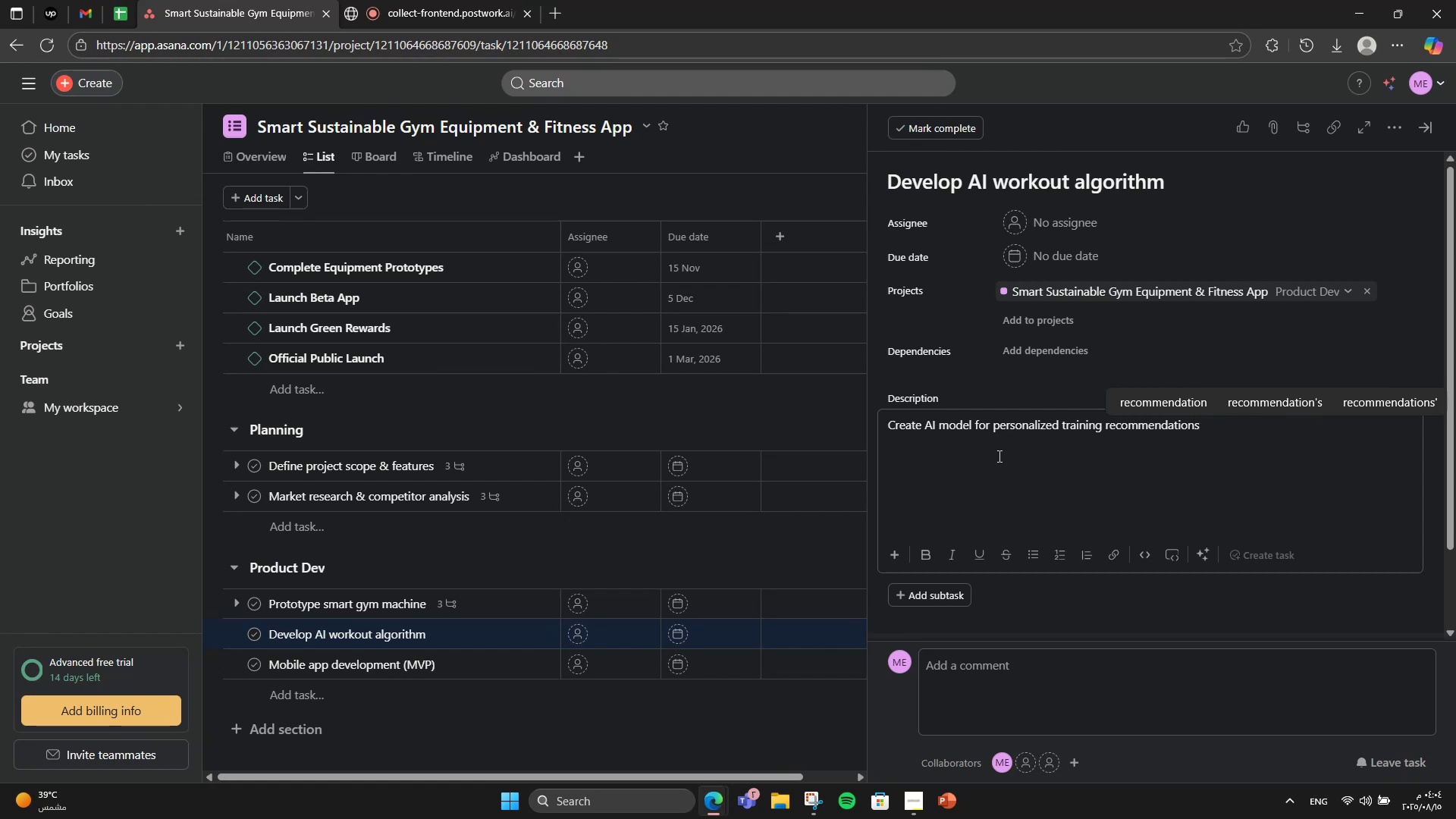 
key(Period)
 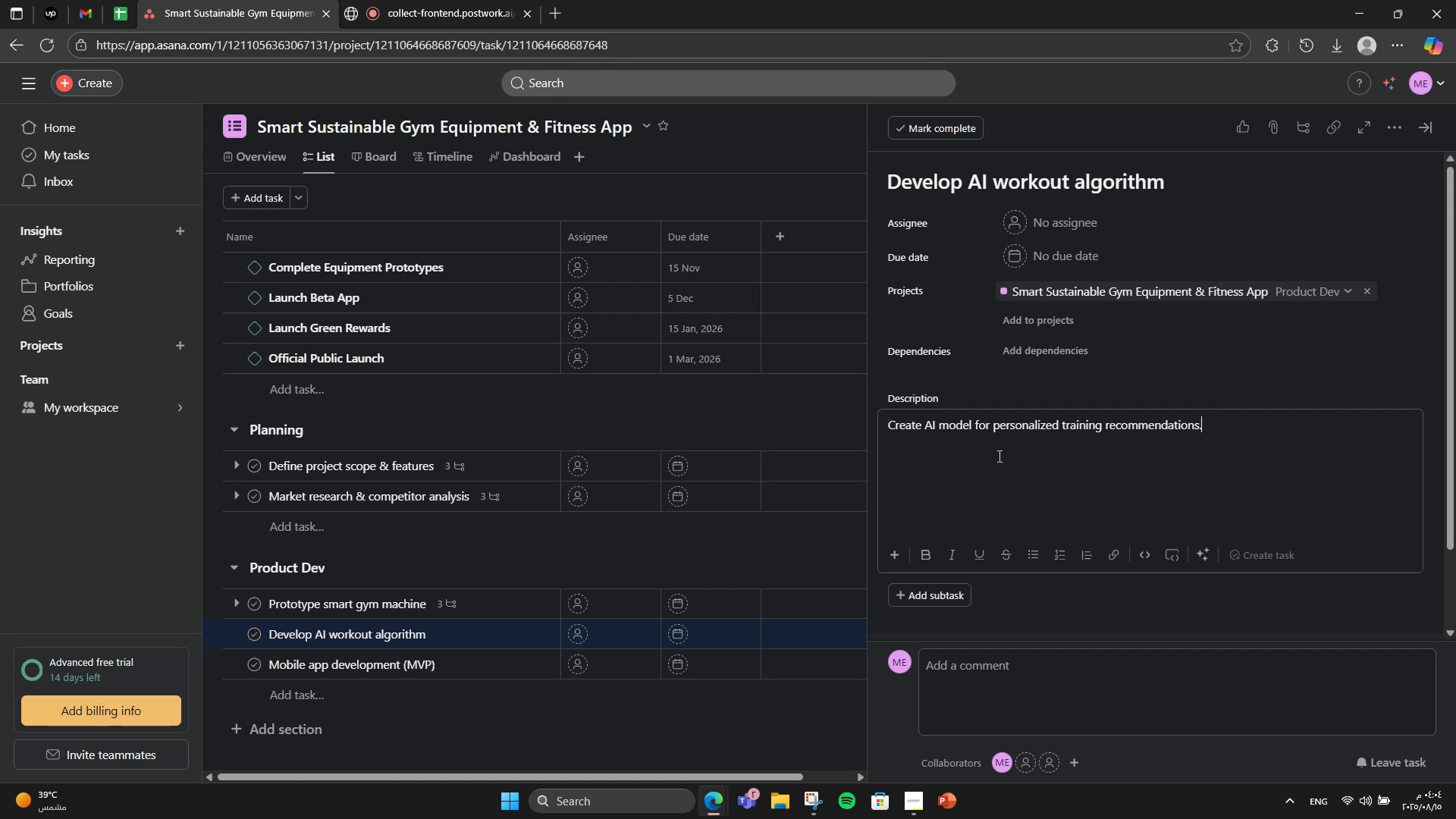 
wait(9.4)
 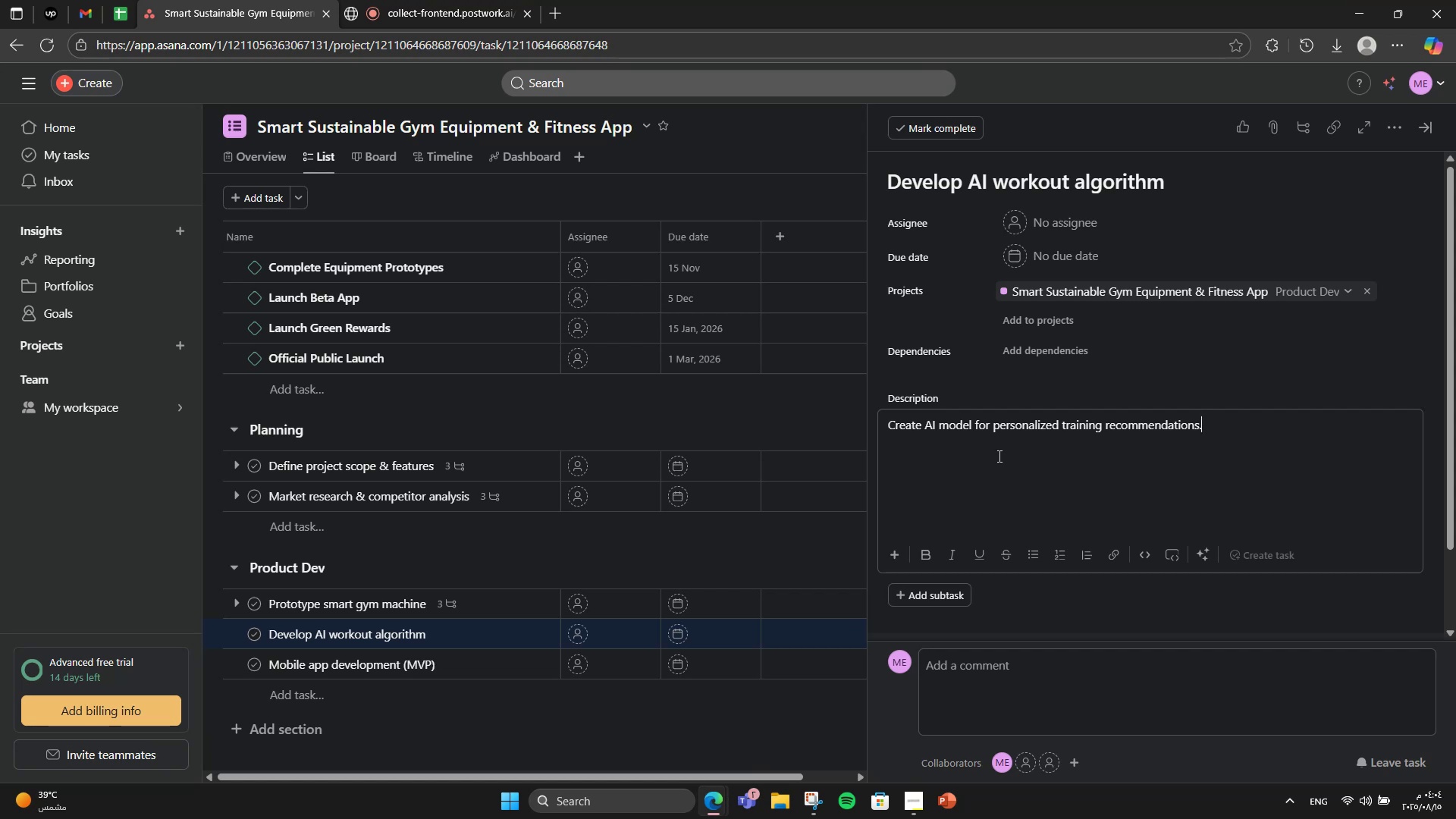 
left_click([912, 610])
 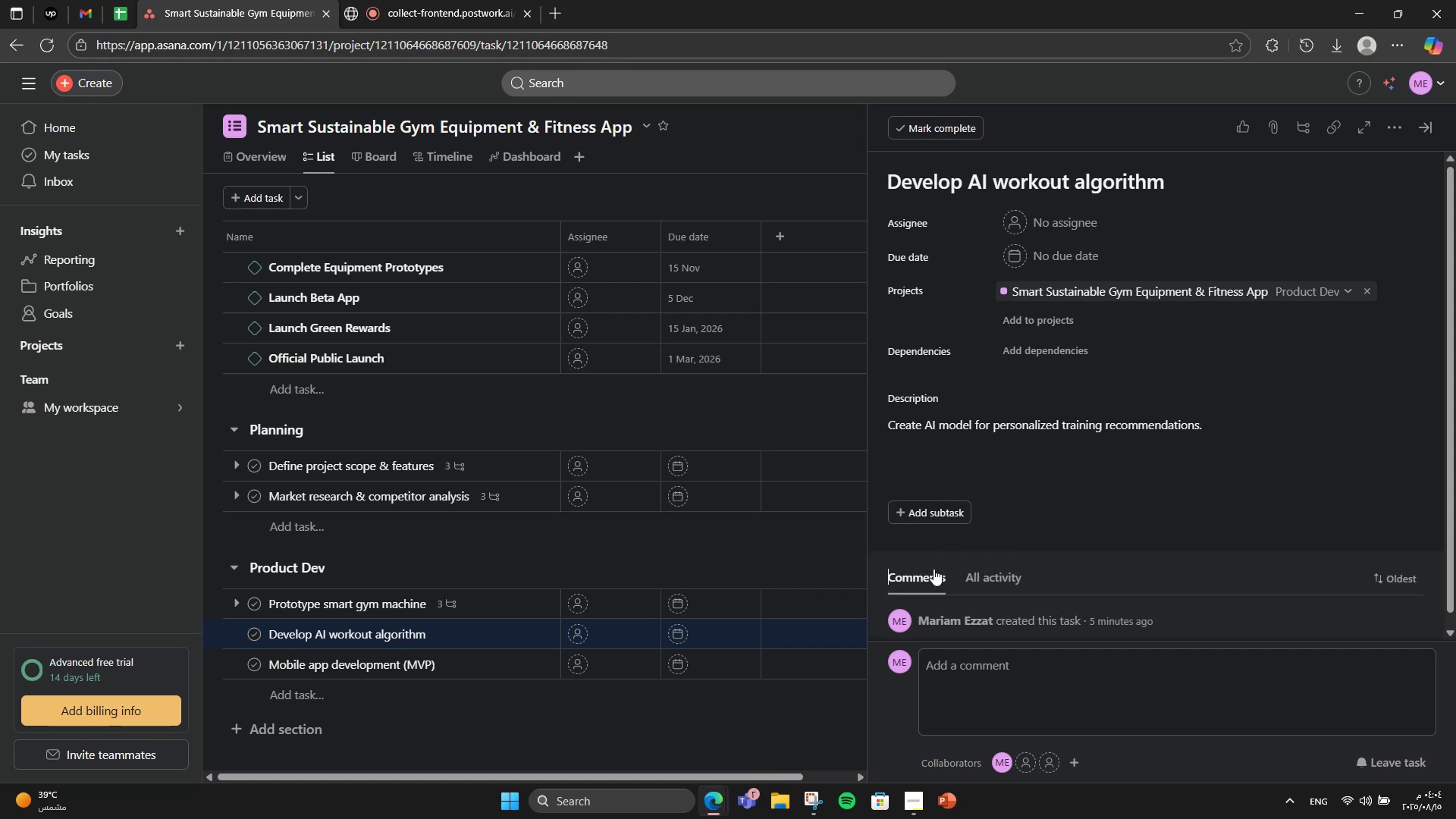 
left_click([935, 514])
 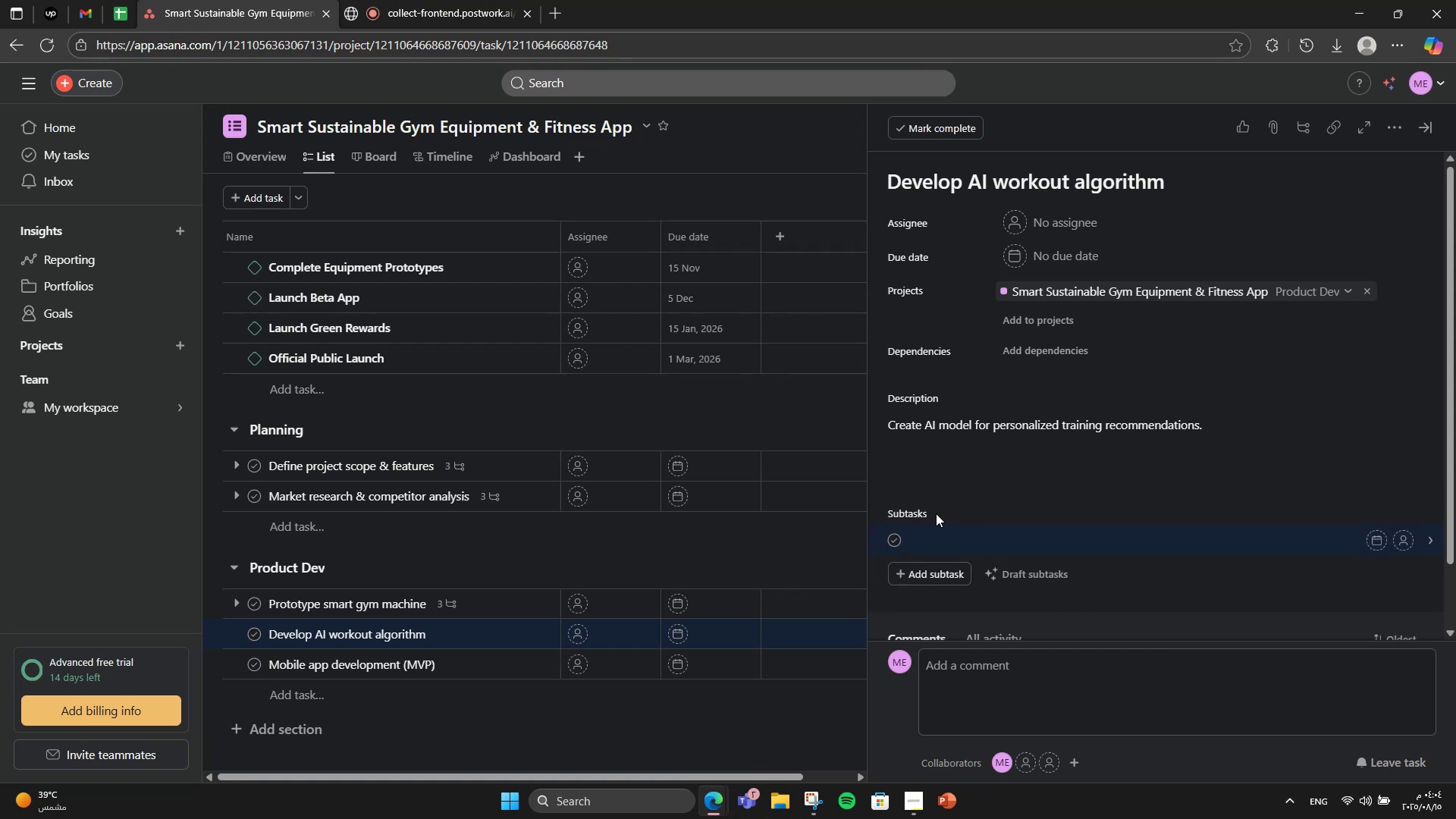 
type(F)
key(Backspace)
type(Dataset preparation)
 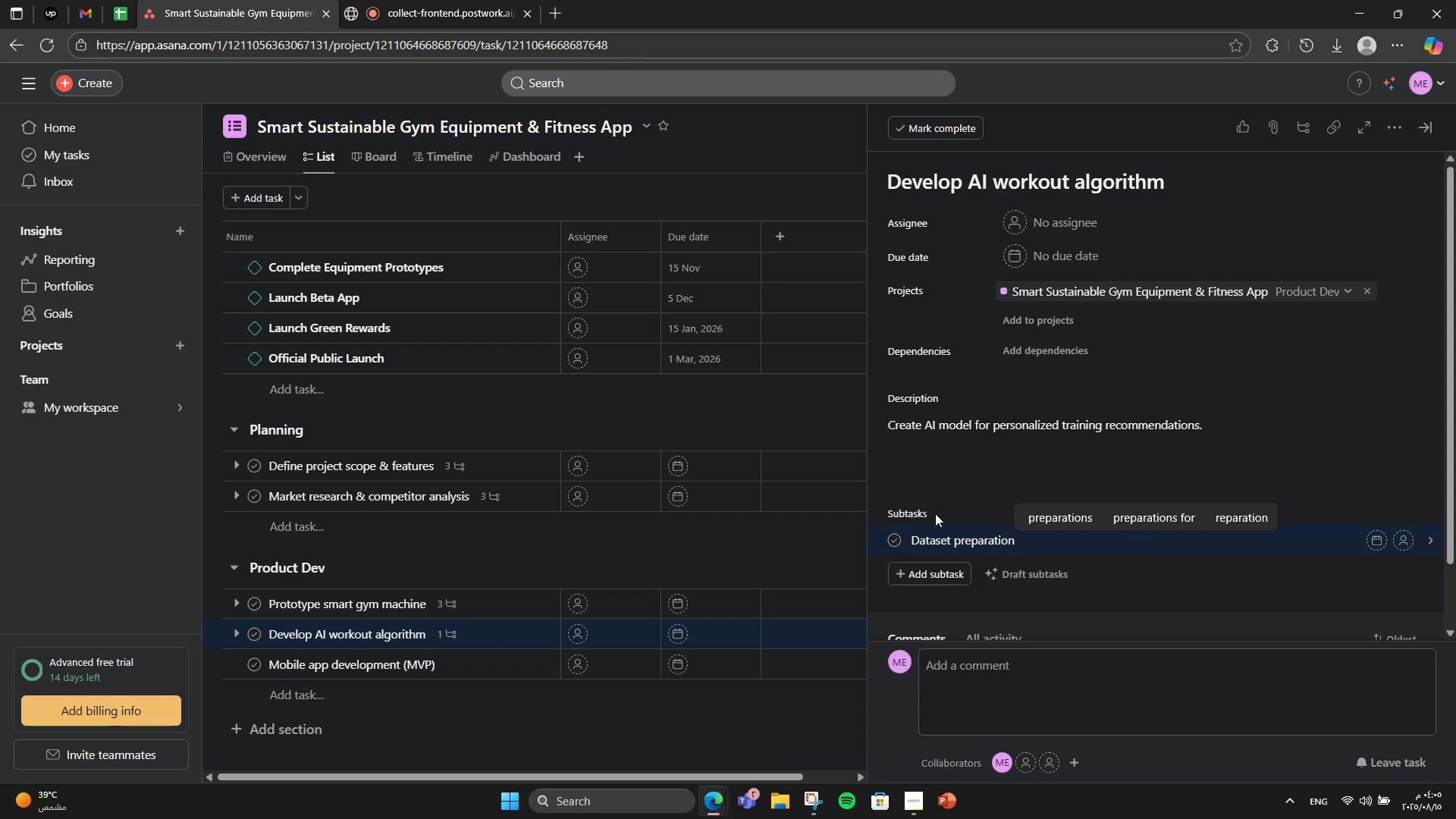 
key(Enter)
 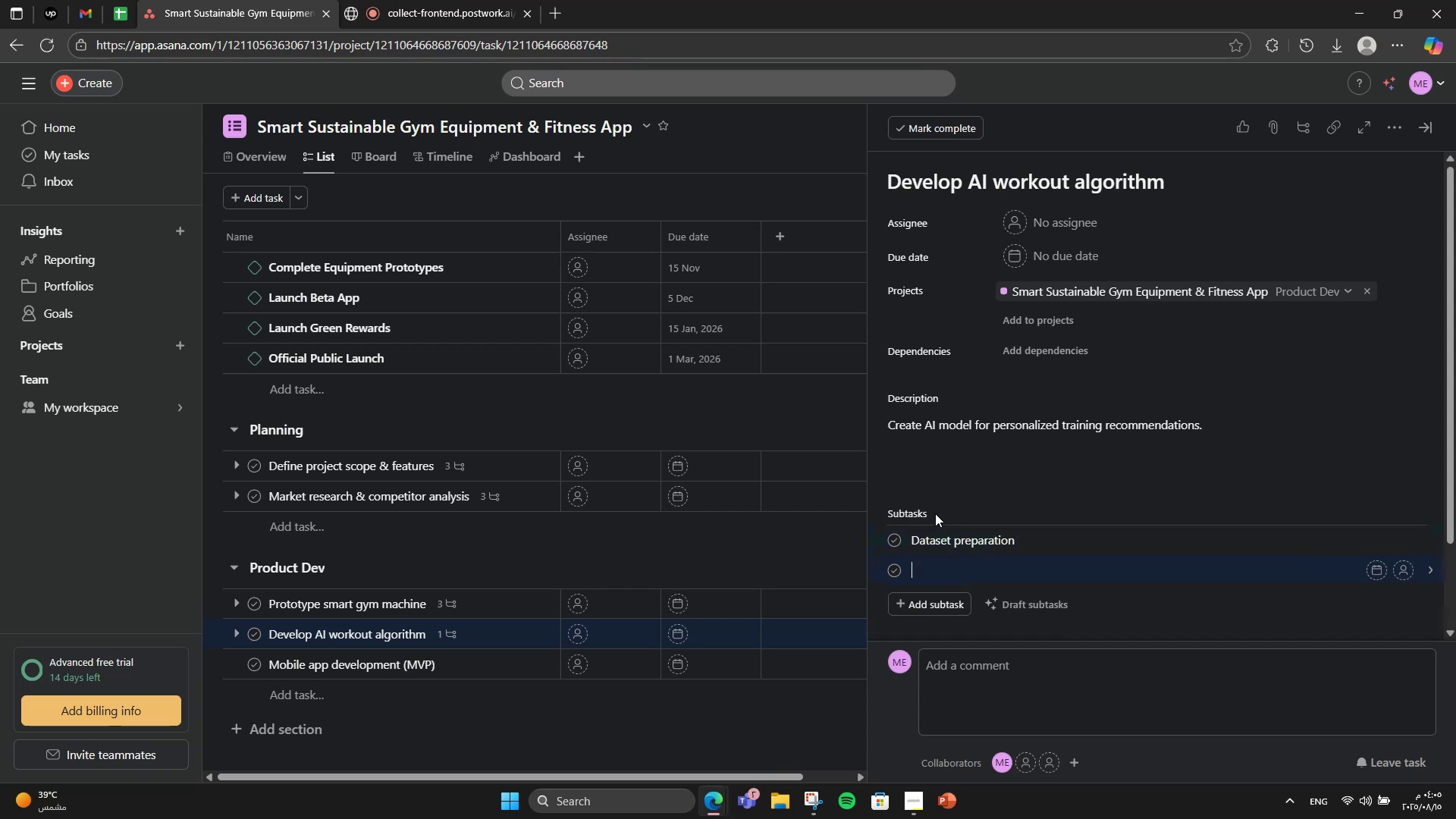 
type(Algorithm )
 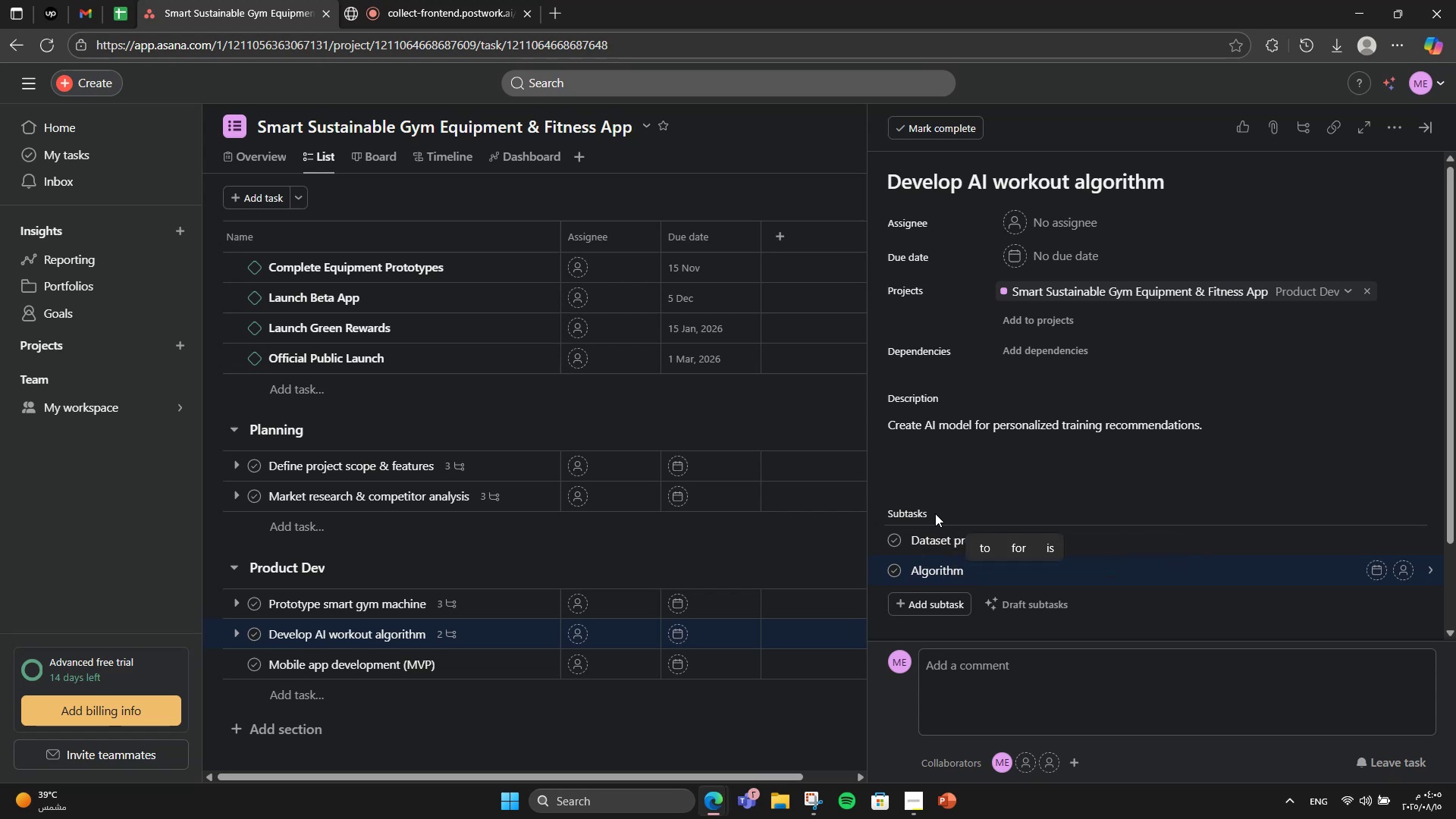 
wait(5.7)
 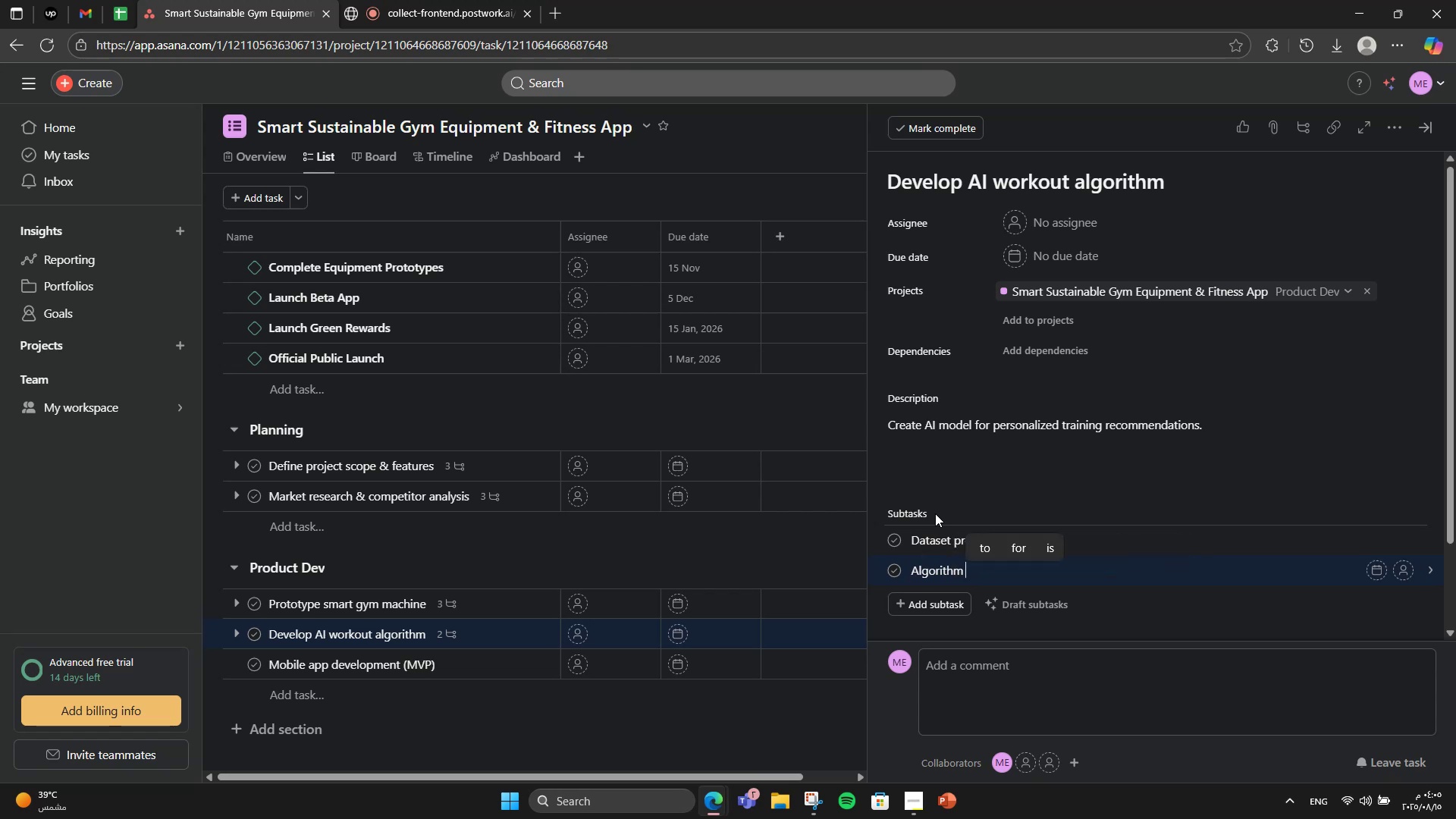 
type(coding)
 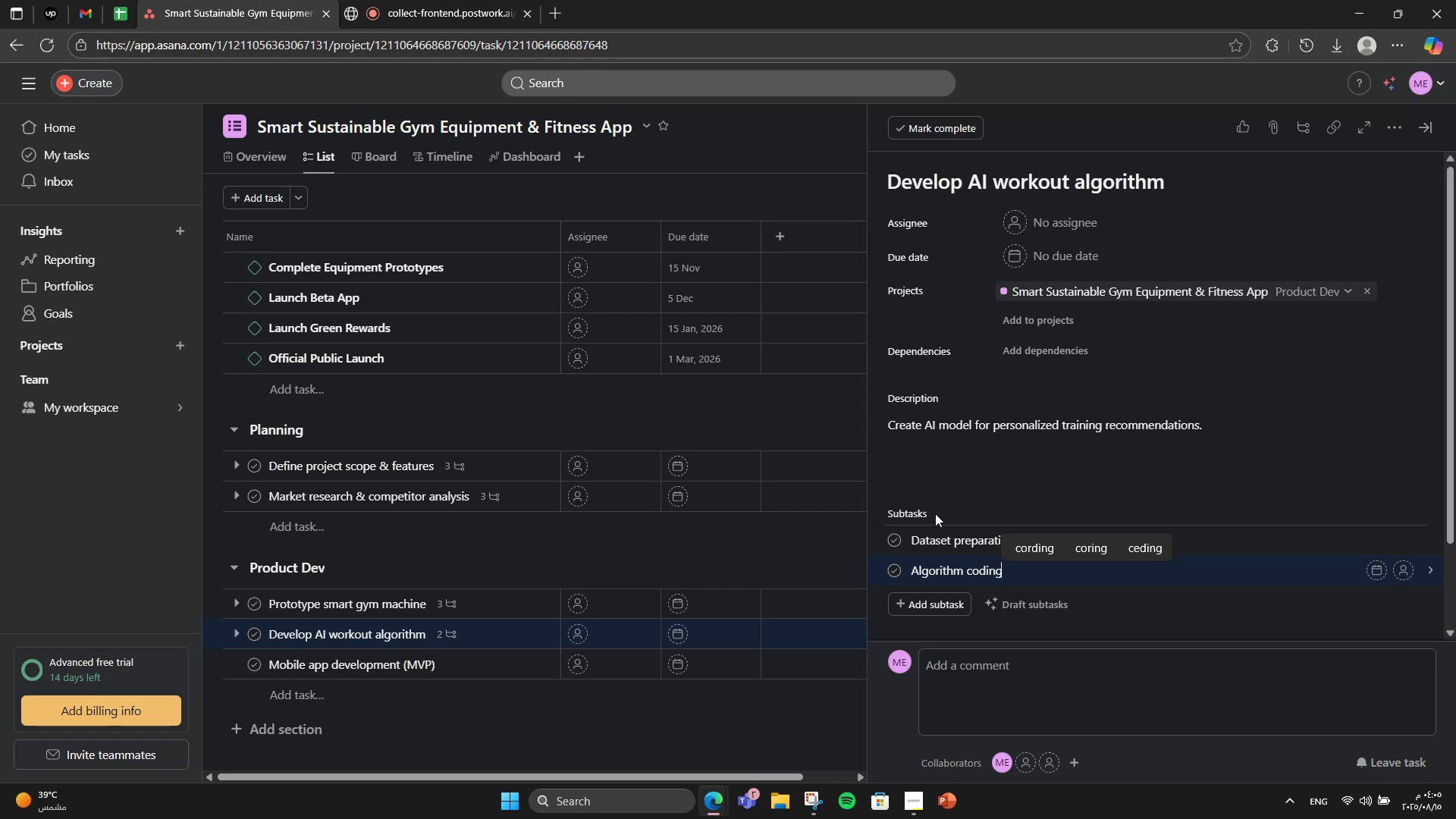 
key(Enter)
 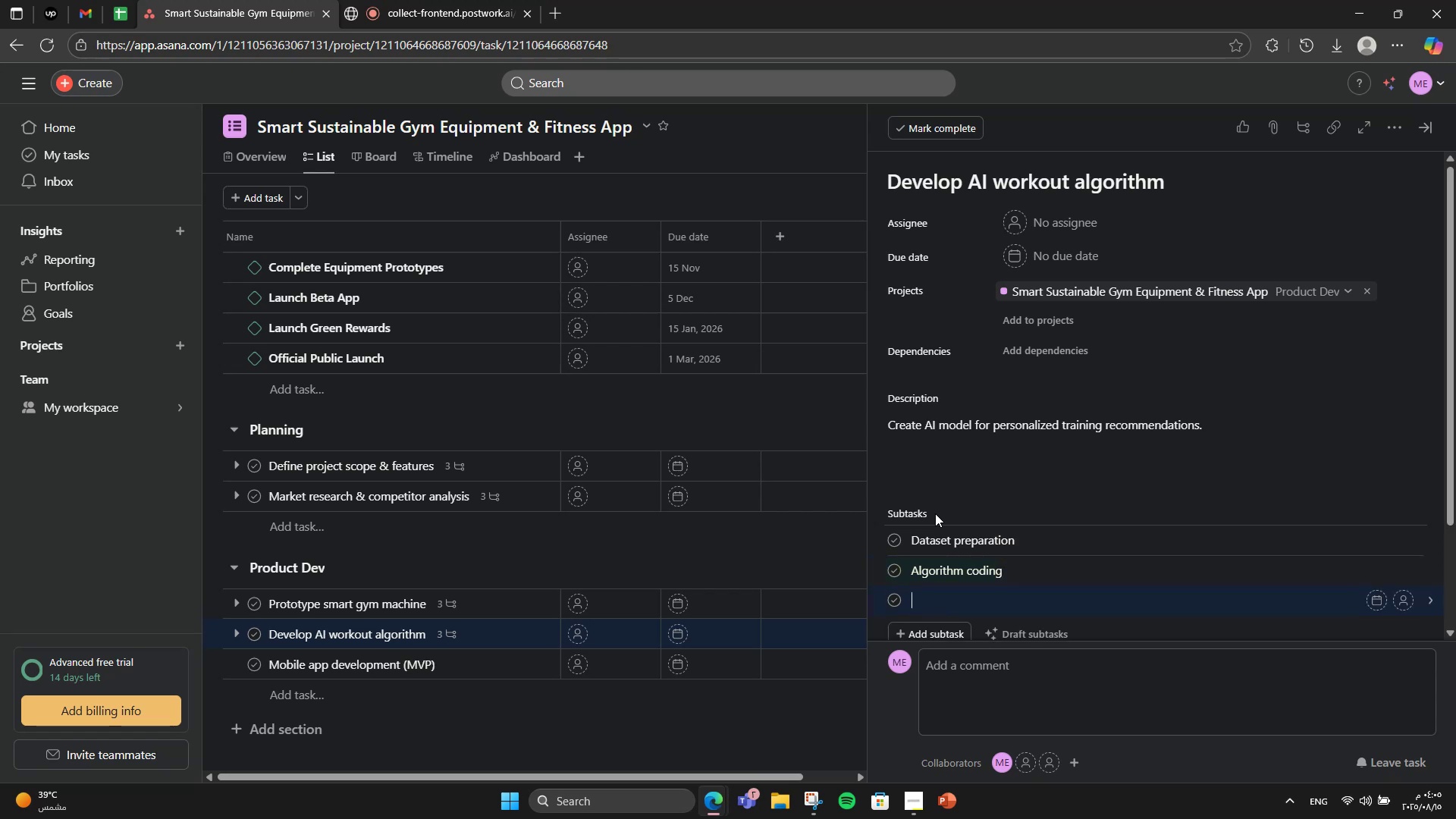 
type(Testing)
 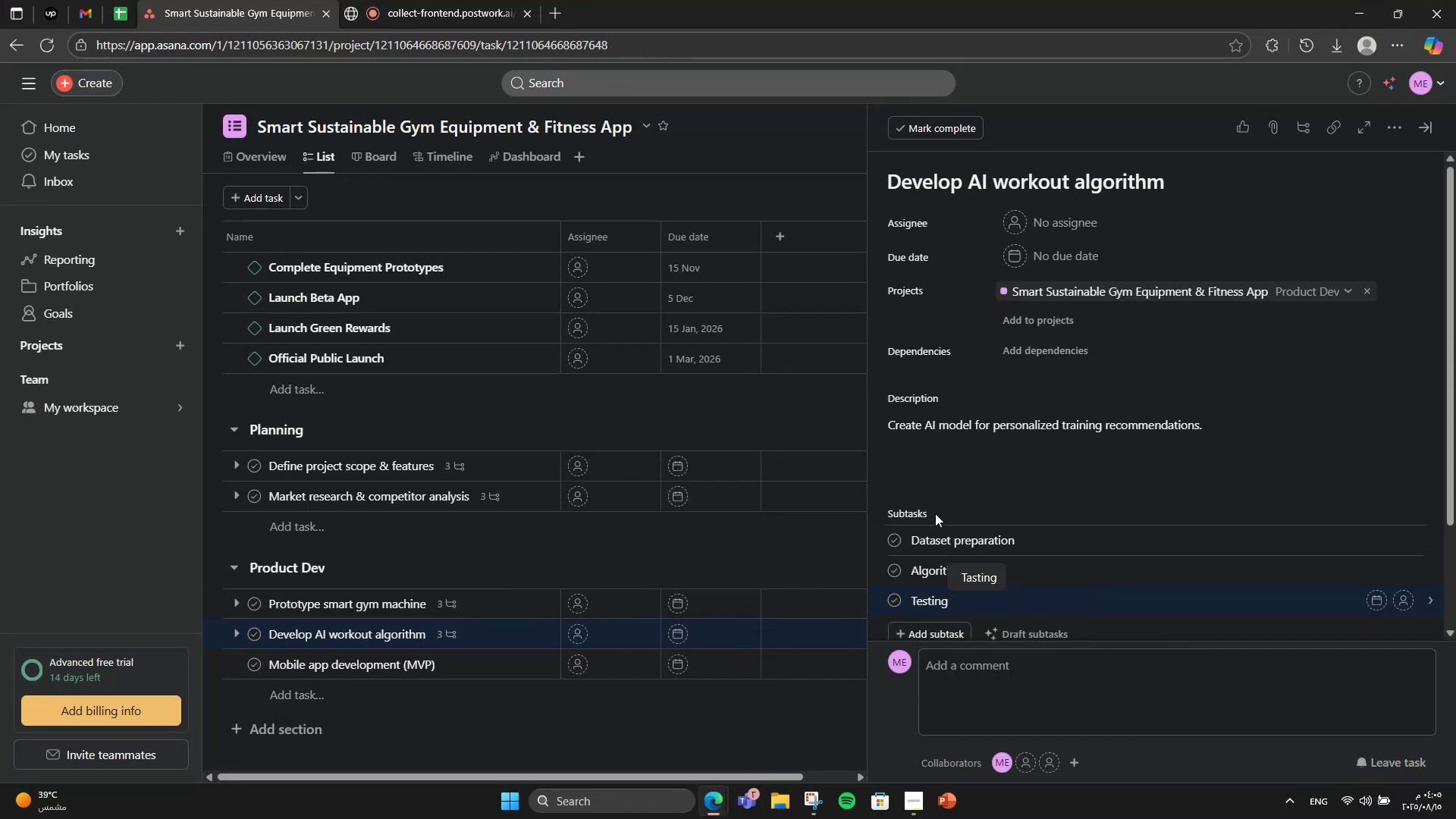 
left_click([935, 513])
 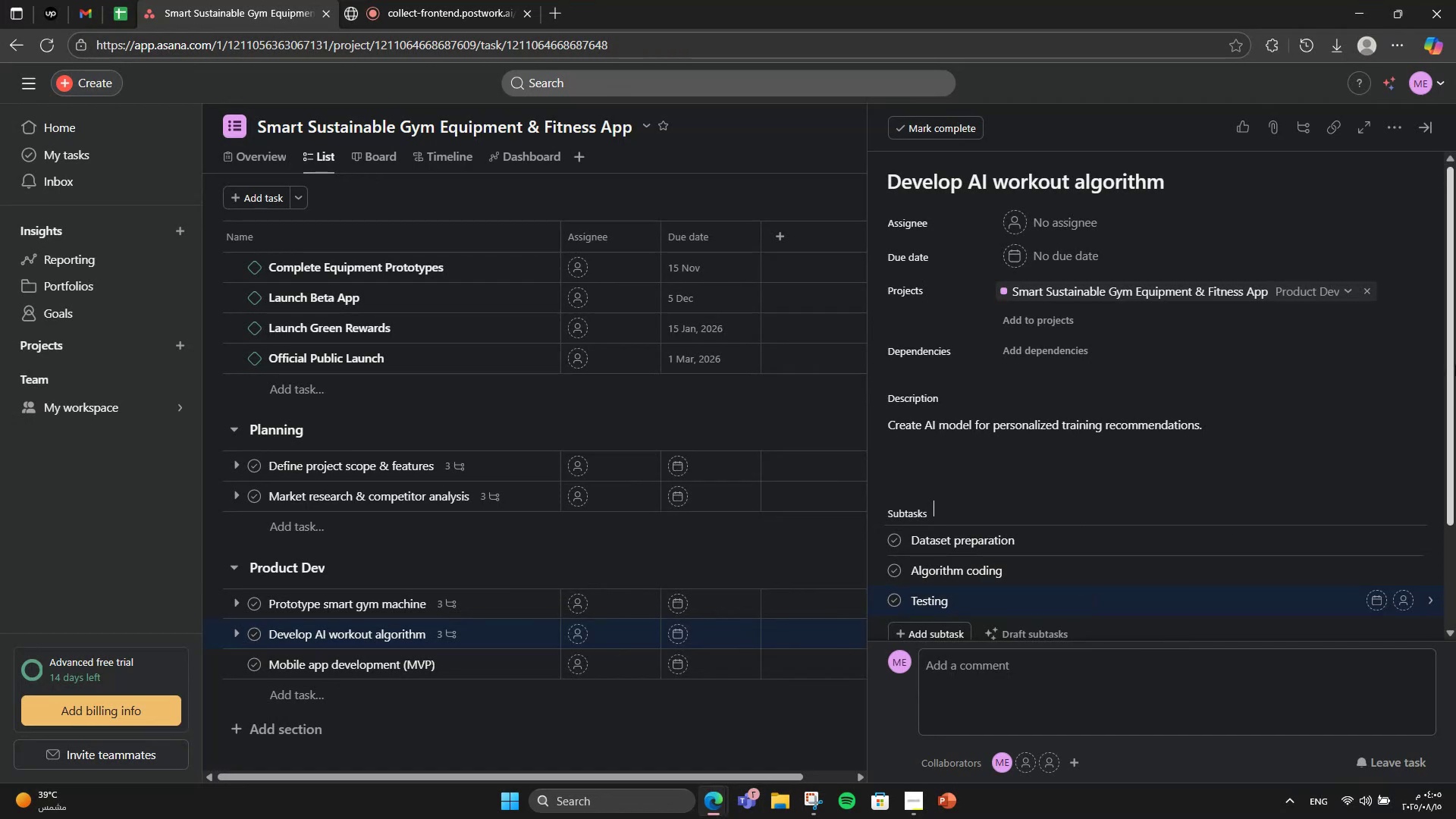 
double_click([1395, 130])
 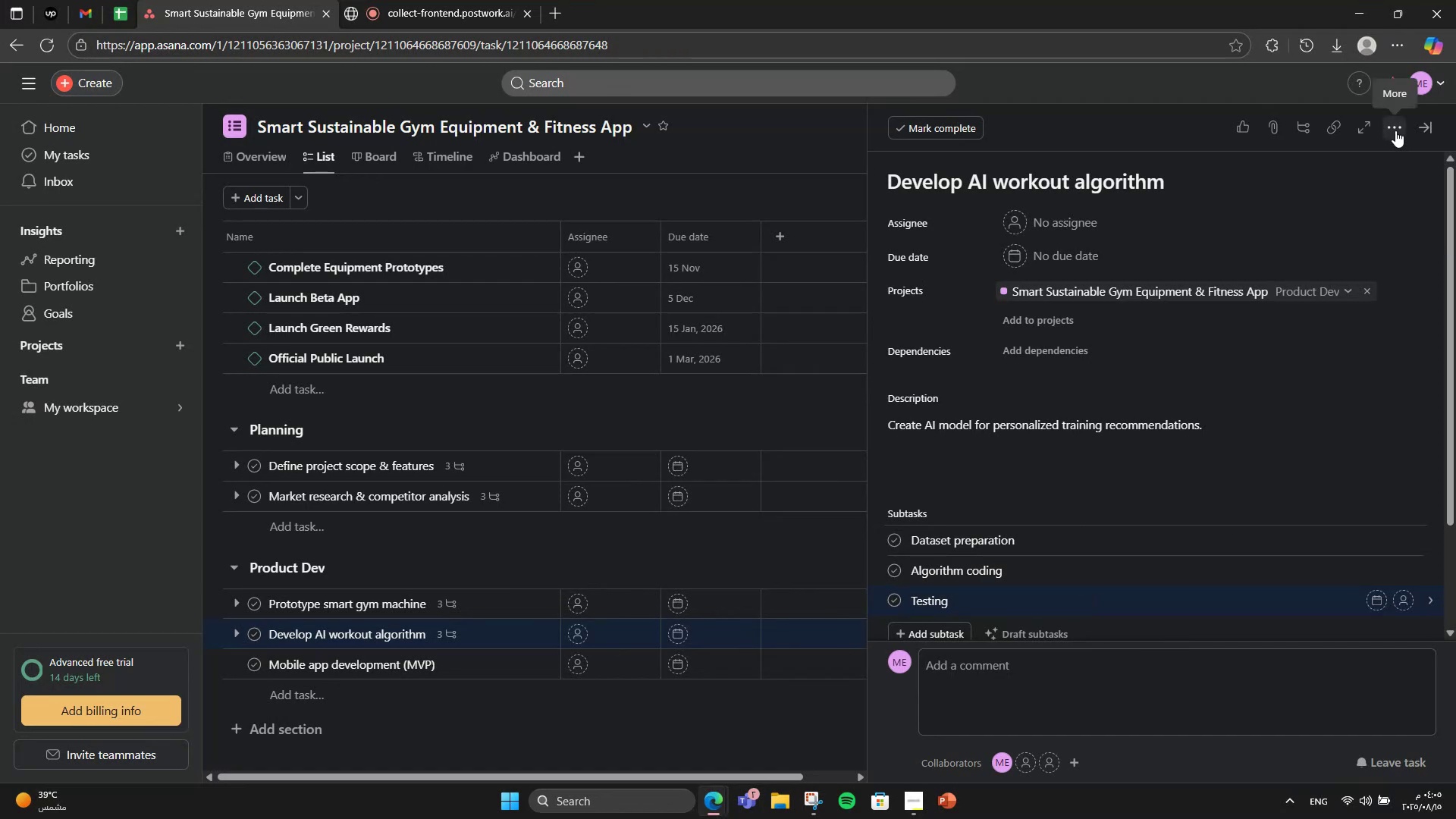 
triple_click([1395, 130])
 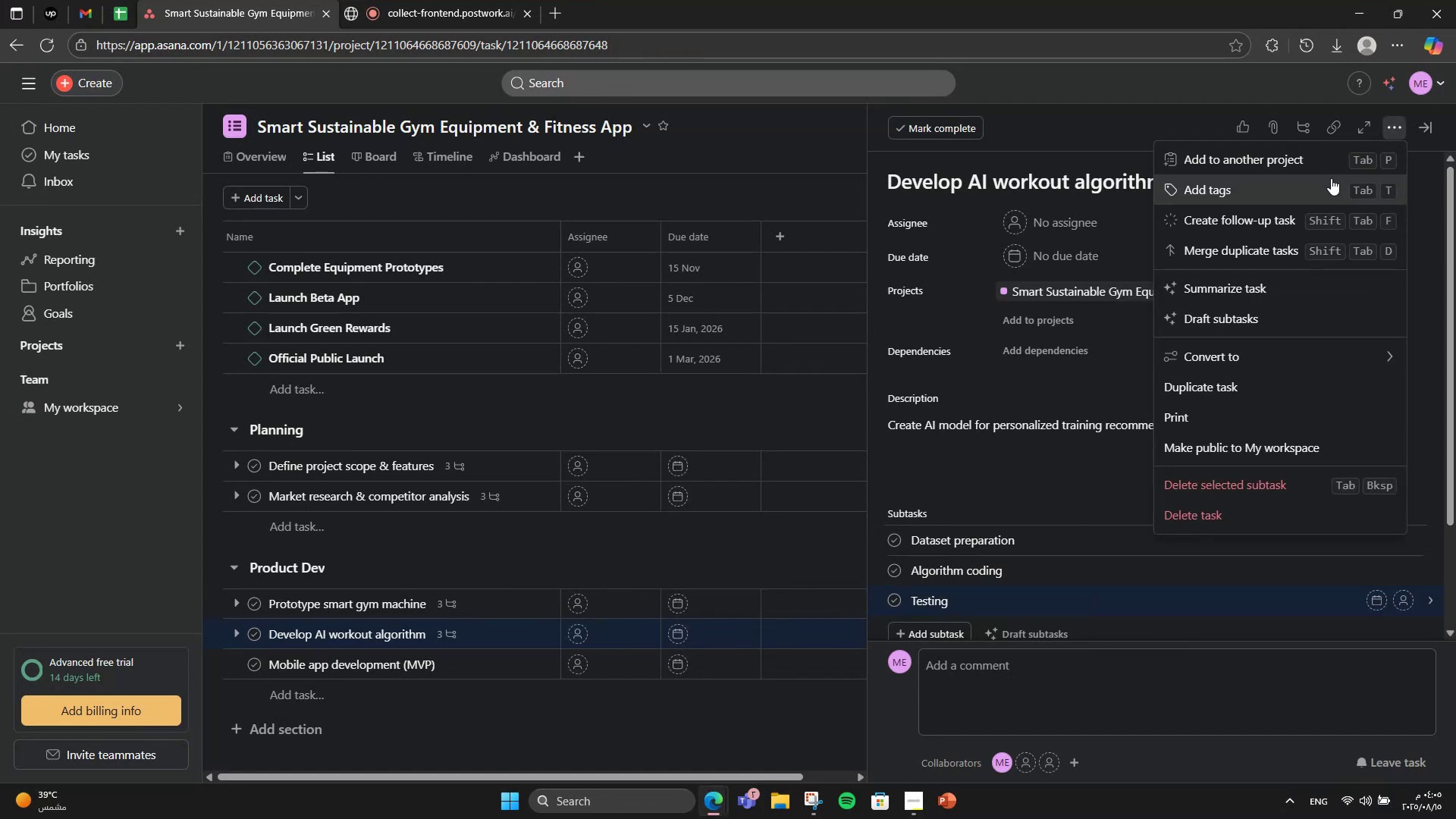 
left_click([1331, 178])
 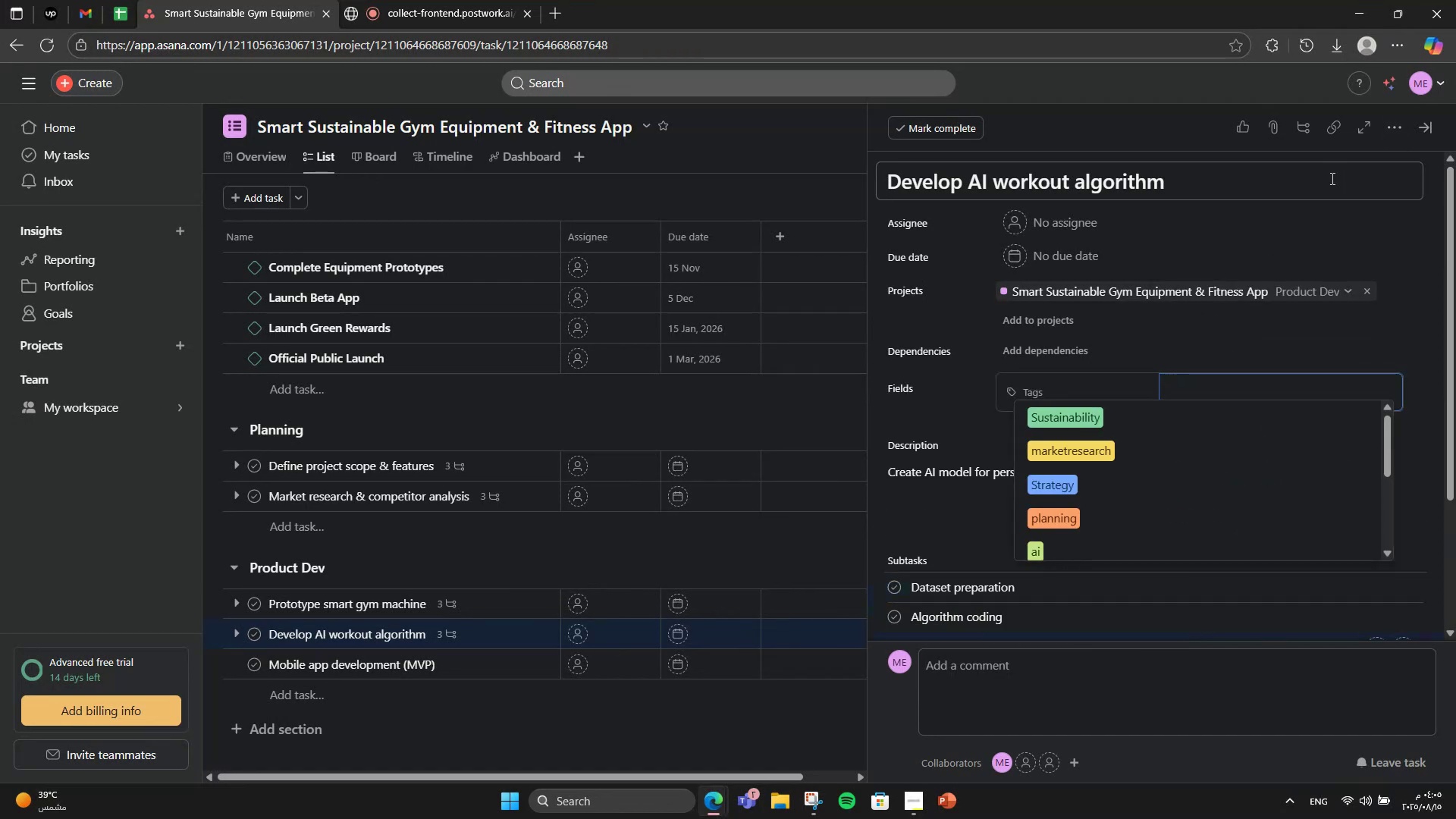 
scroll: coordinate [1175, 384], scroll_direction: down, amount: 3.0
 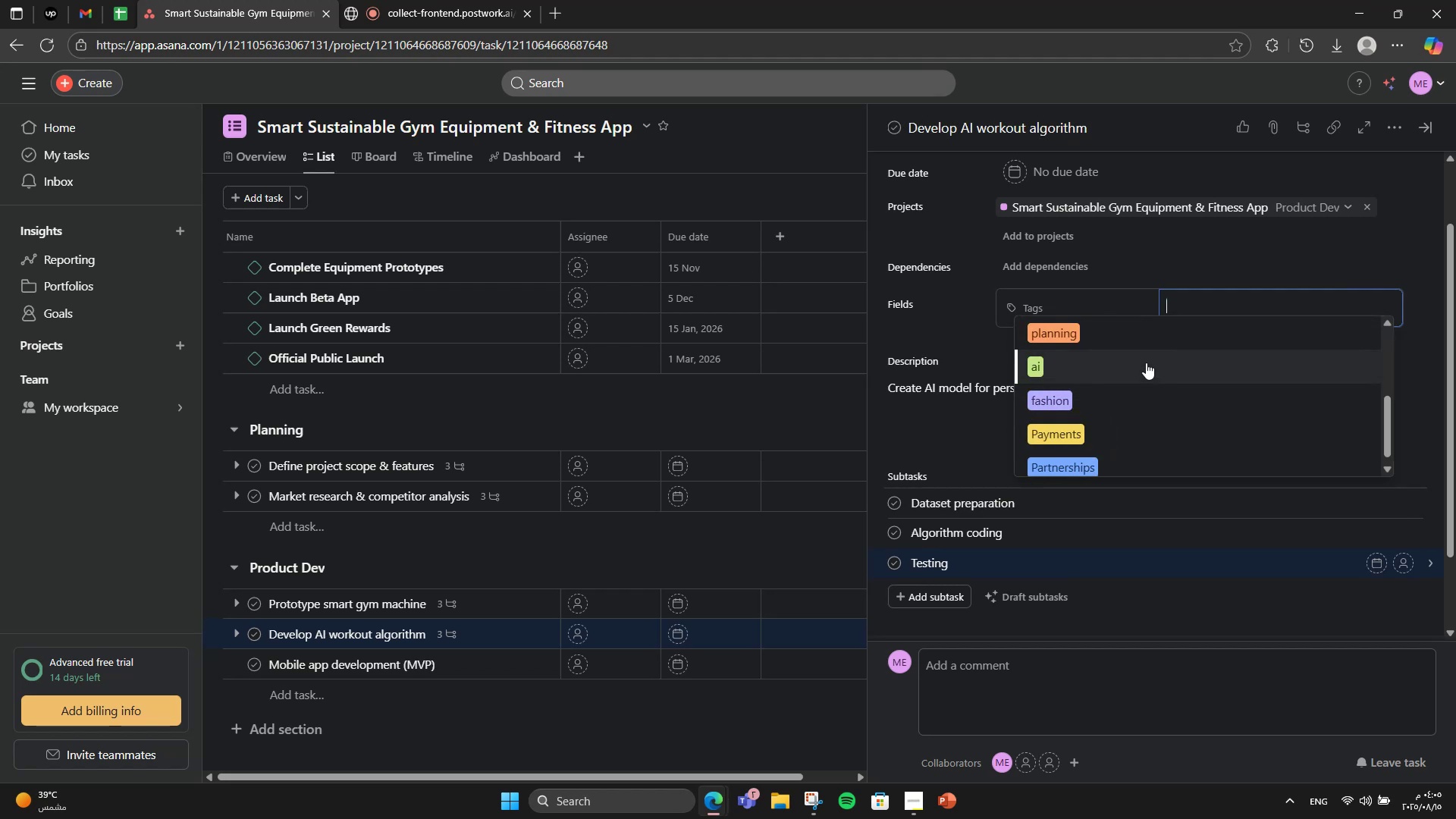 
left_click([1144, 360])
 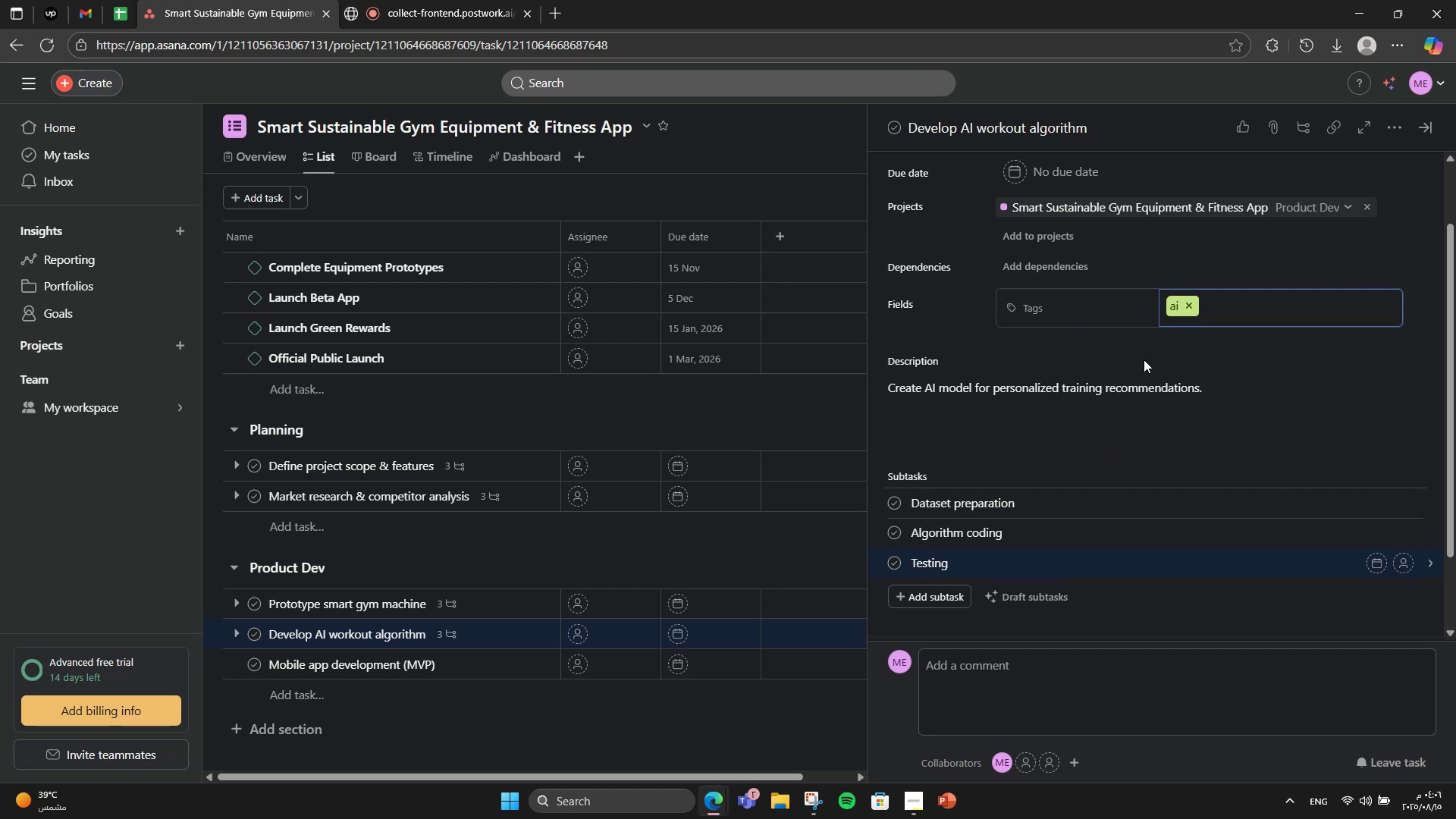 
type(machinelearning)
 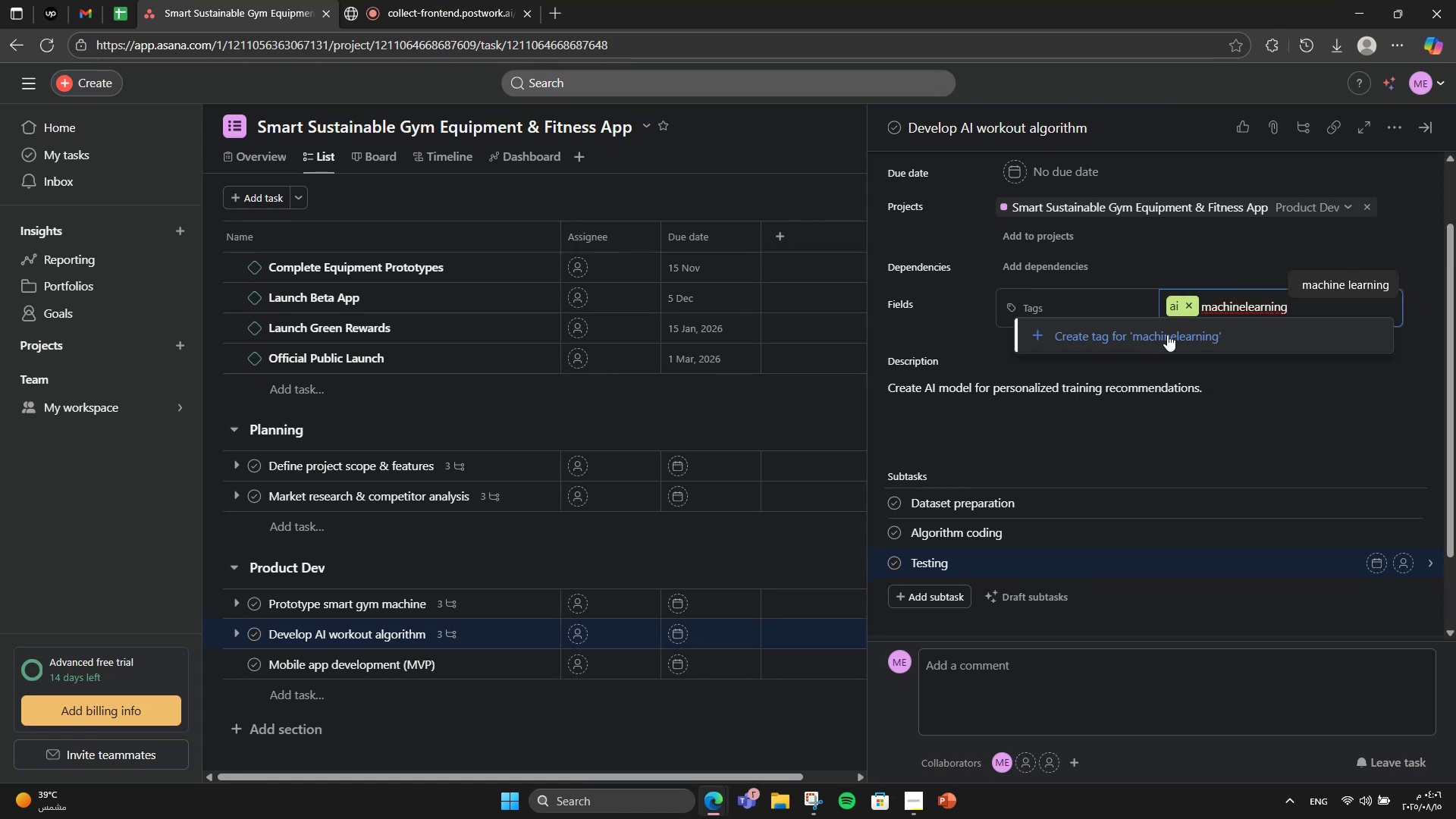 
left_click([1323, 287])
 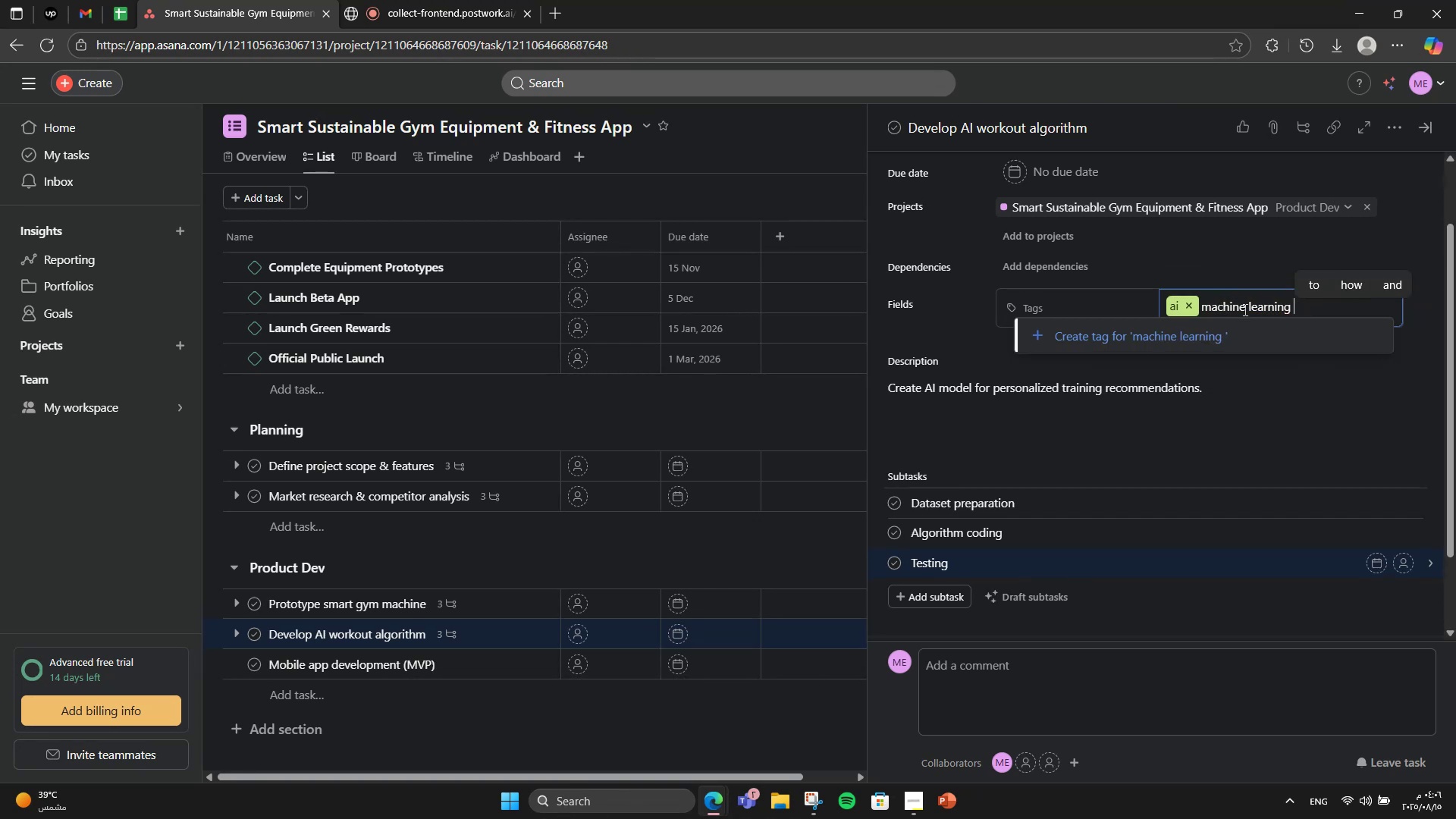 
left_click([1250, 310])
 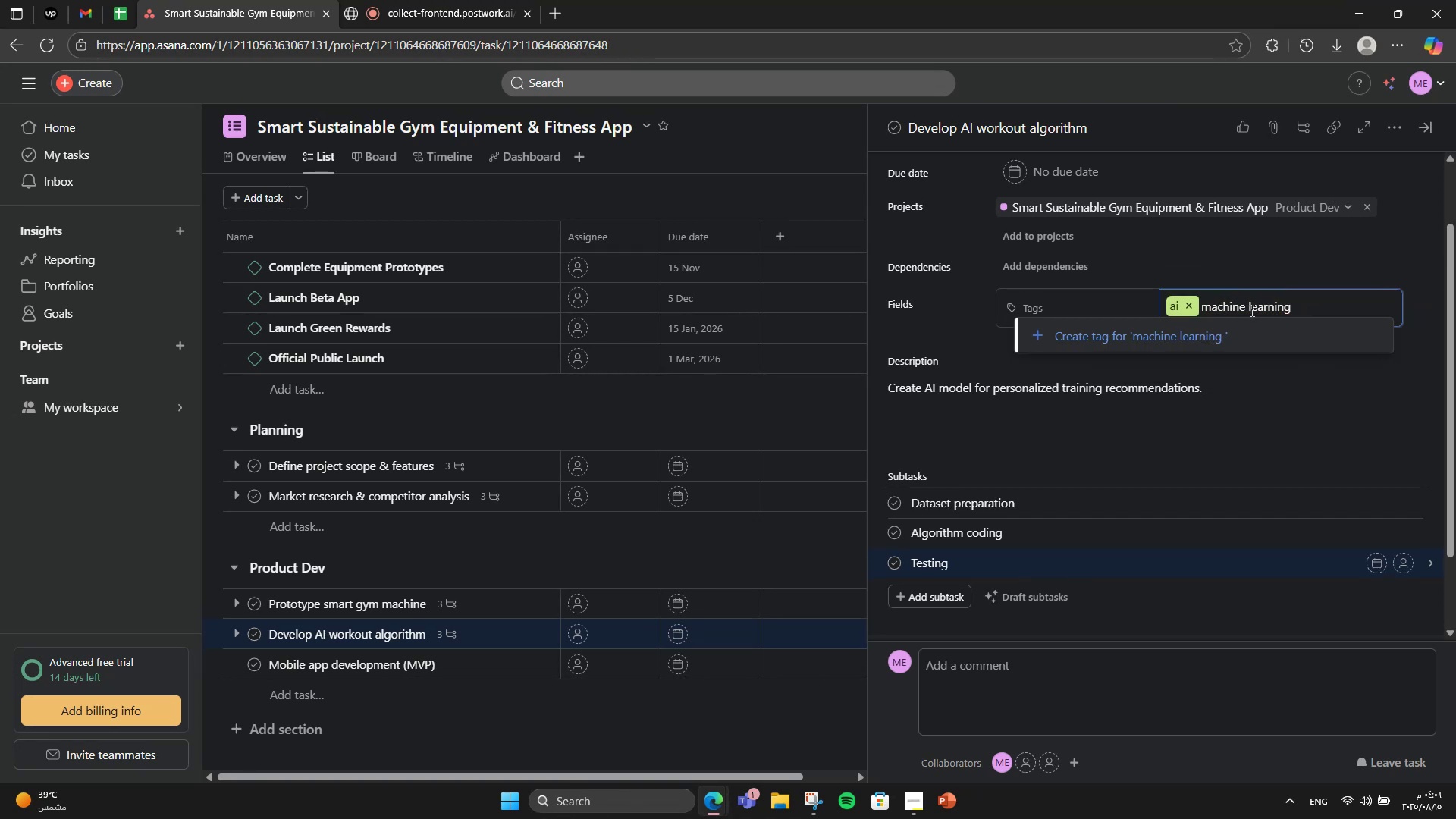 
key(ArrowLeft)
 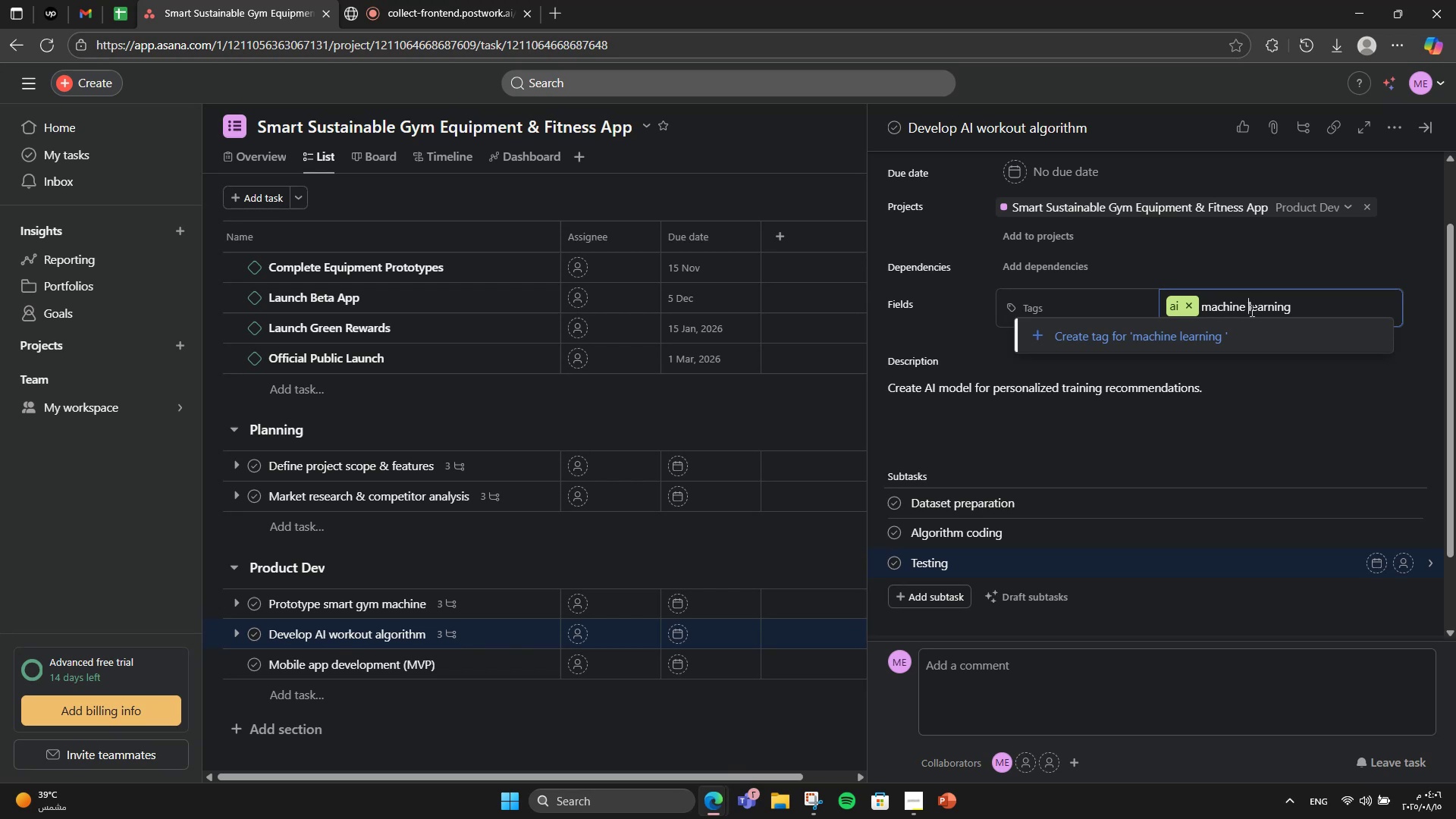 
key(Backspace)
 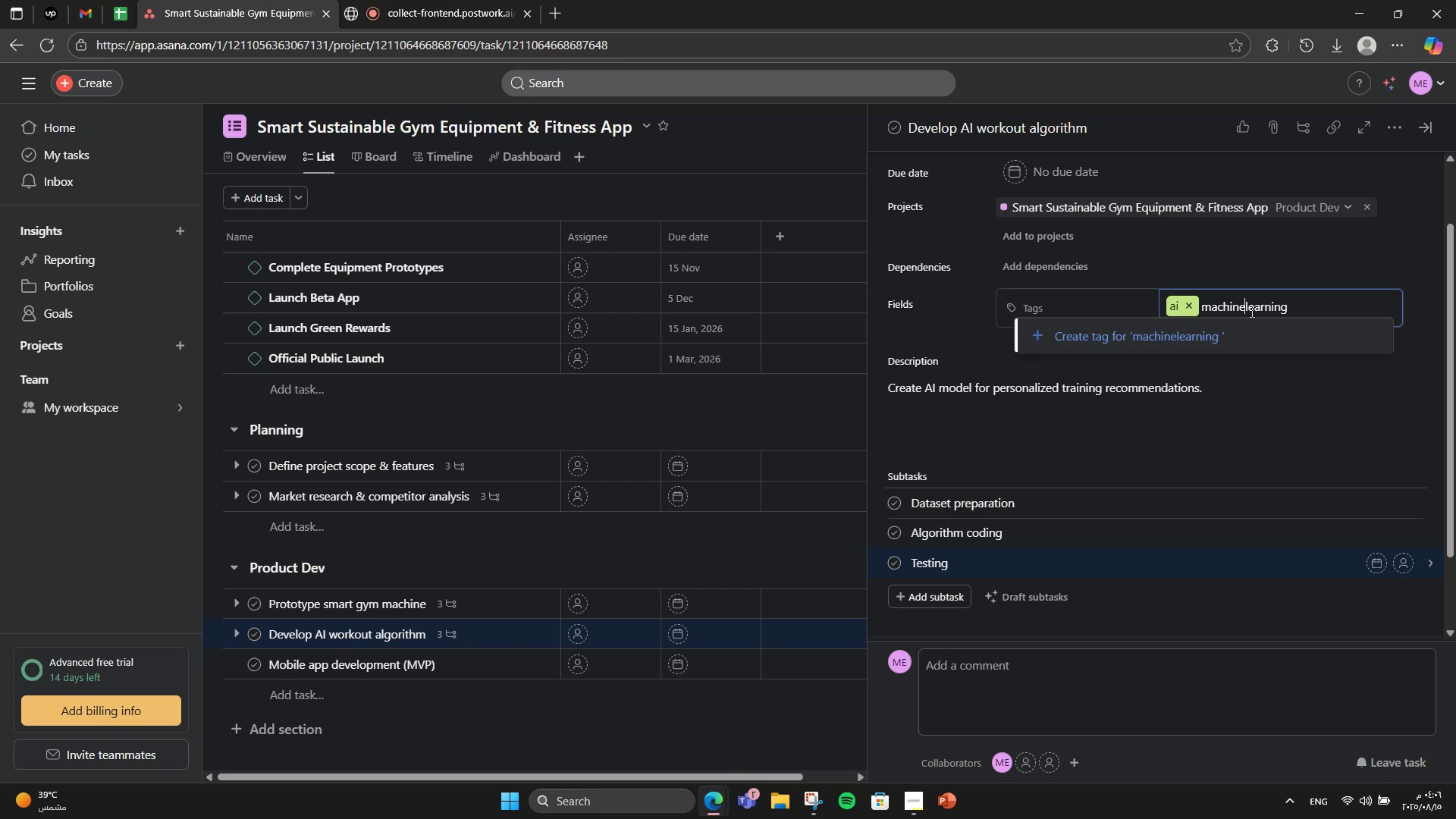 
left_click([1247, 323])
 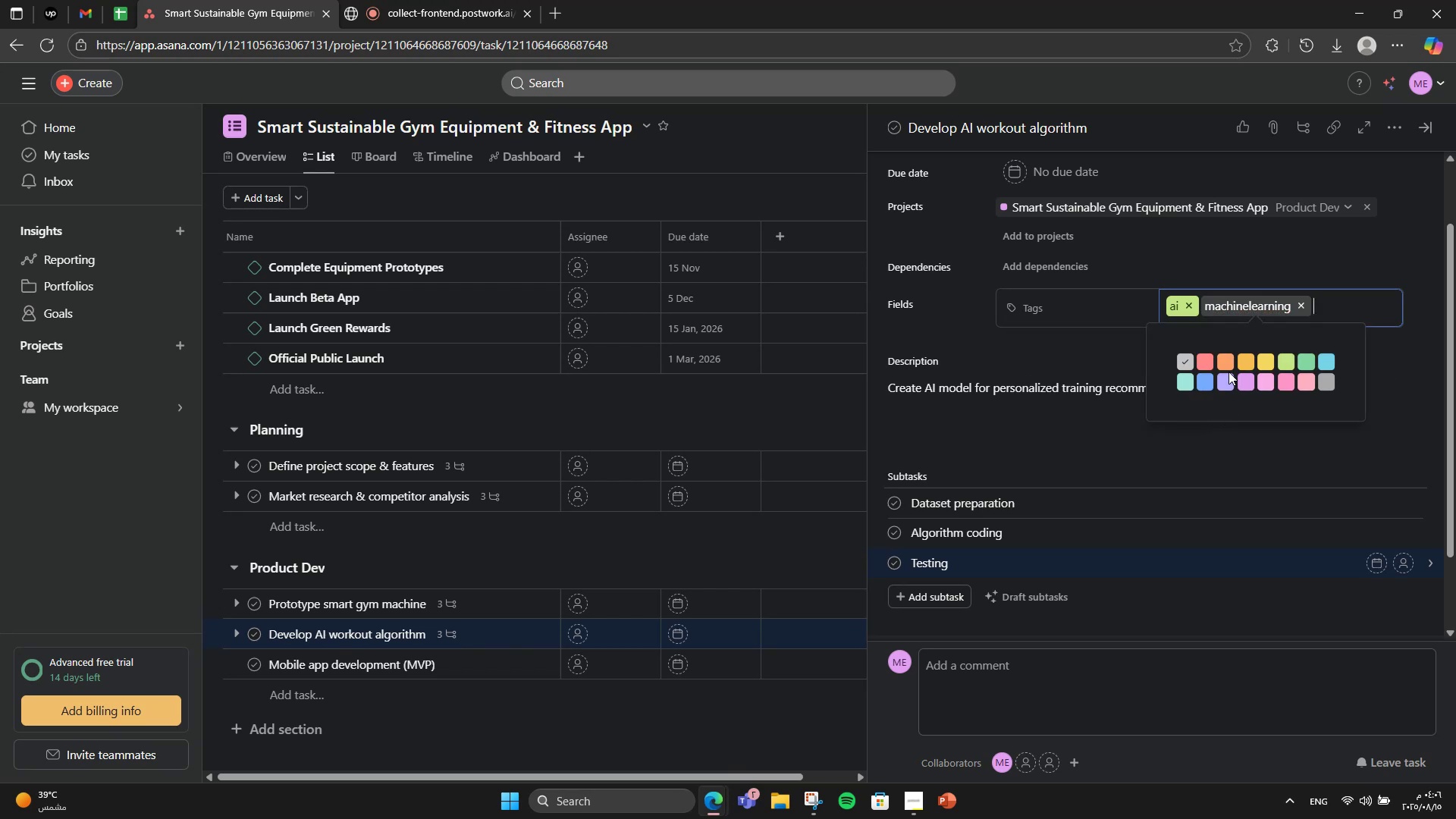 
left_click([1225, 378])
 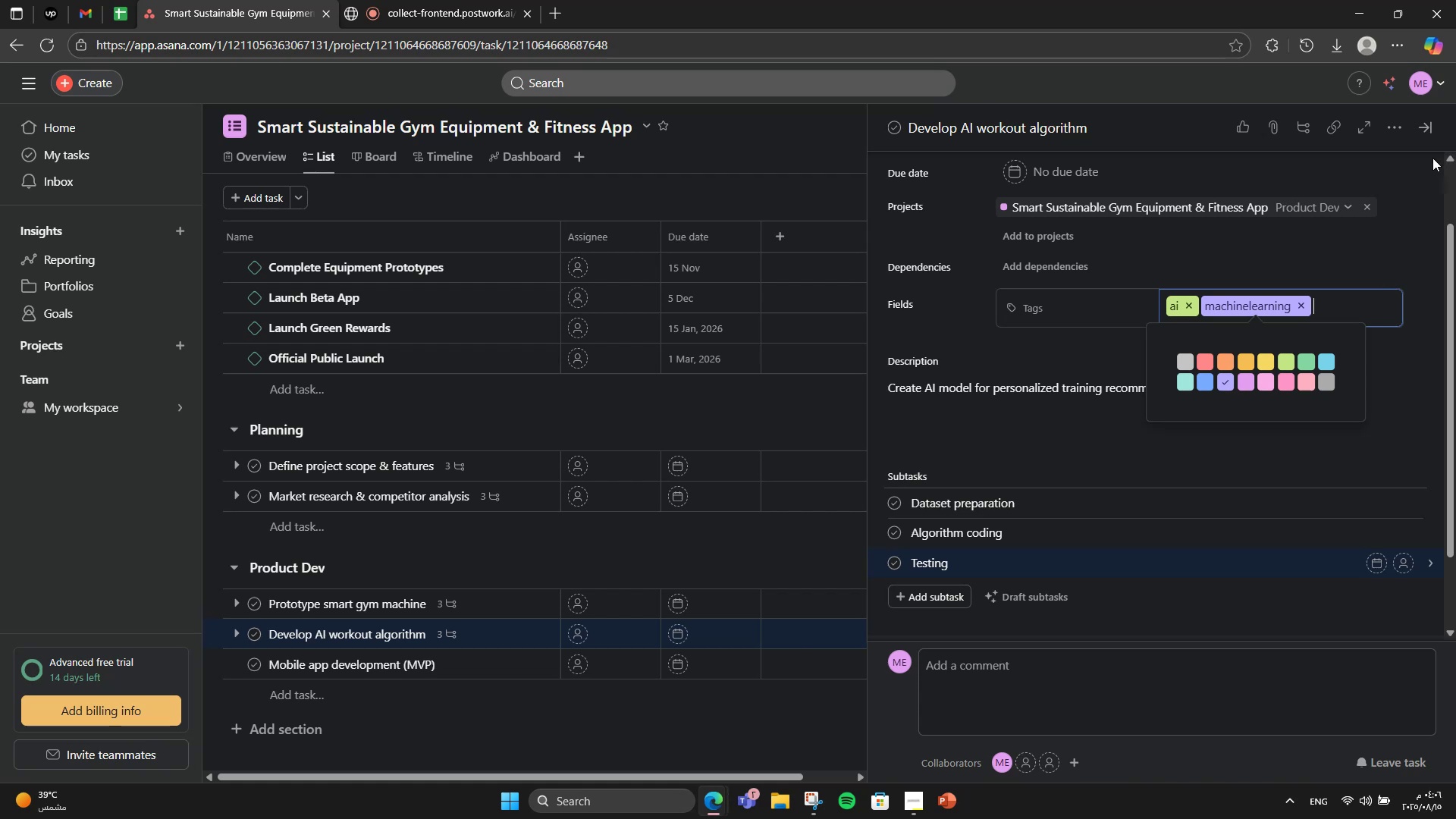 
left_click([1425, 161])
 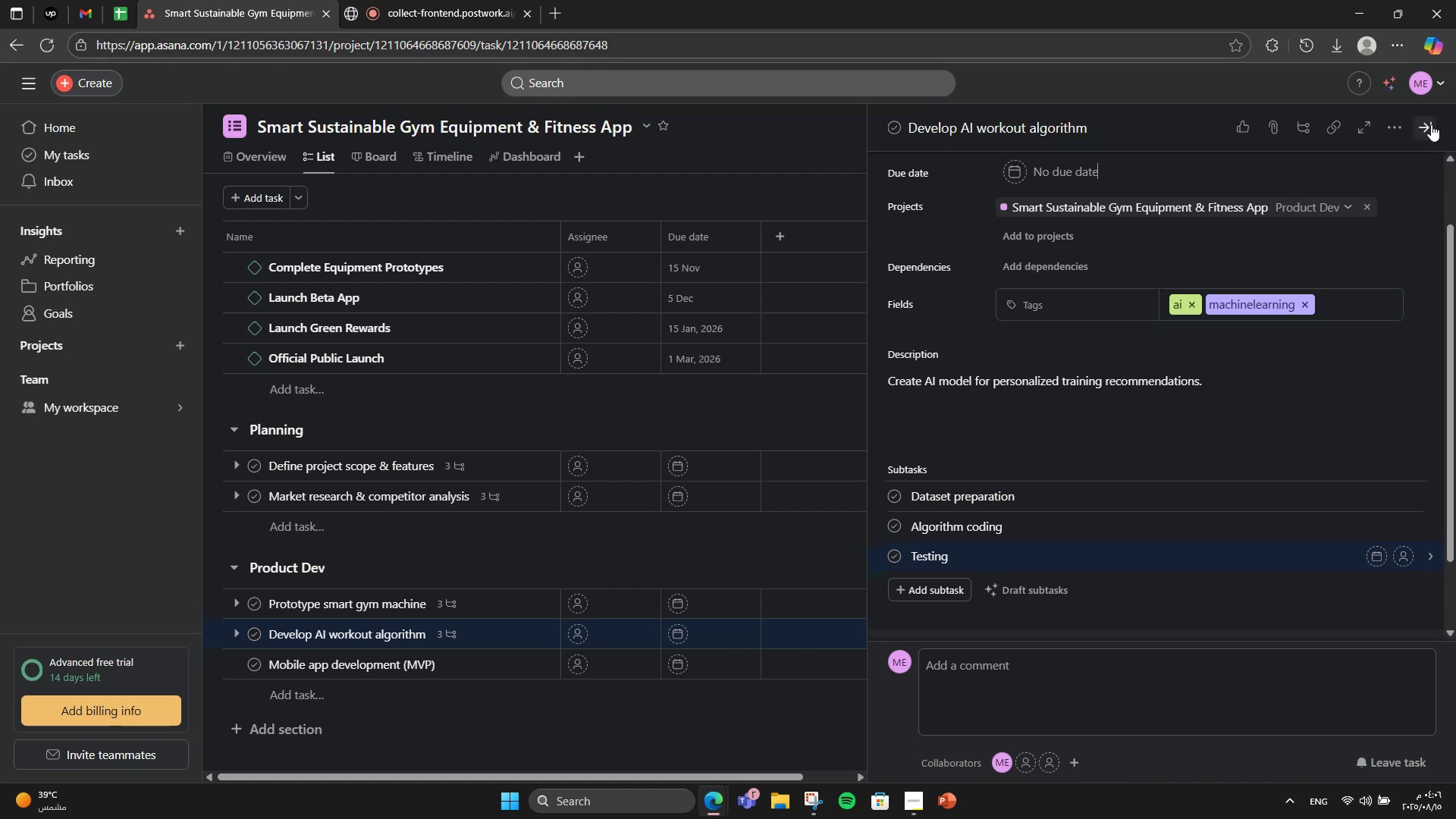 
left_click([1427, 129])
 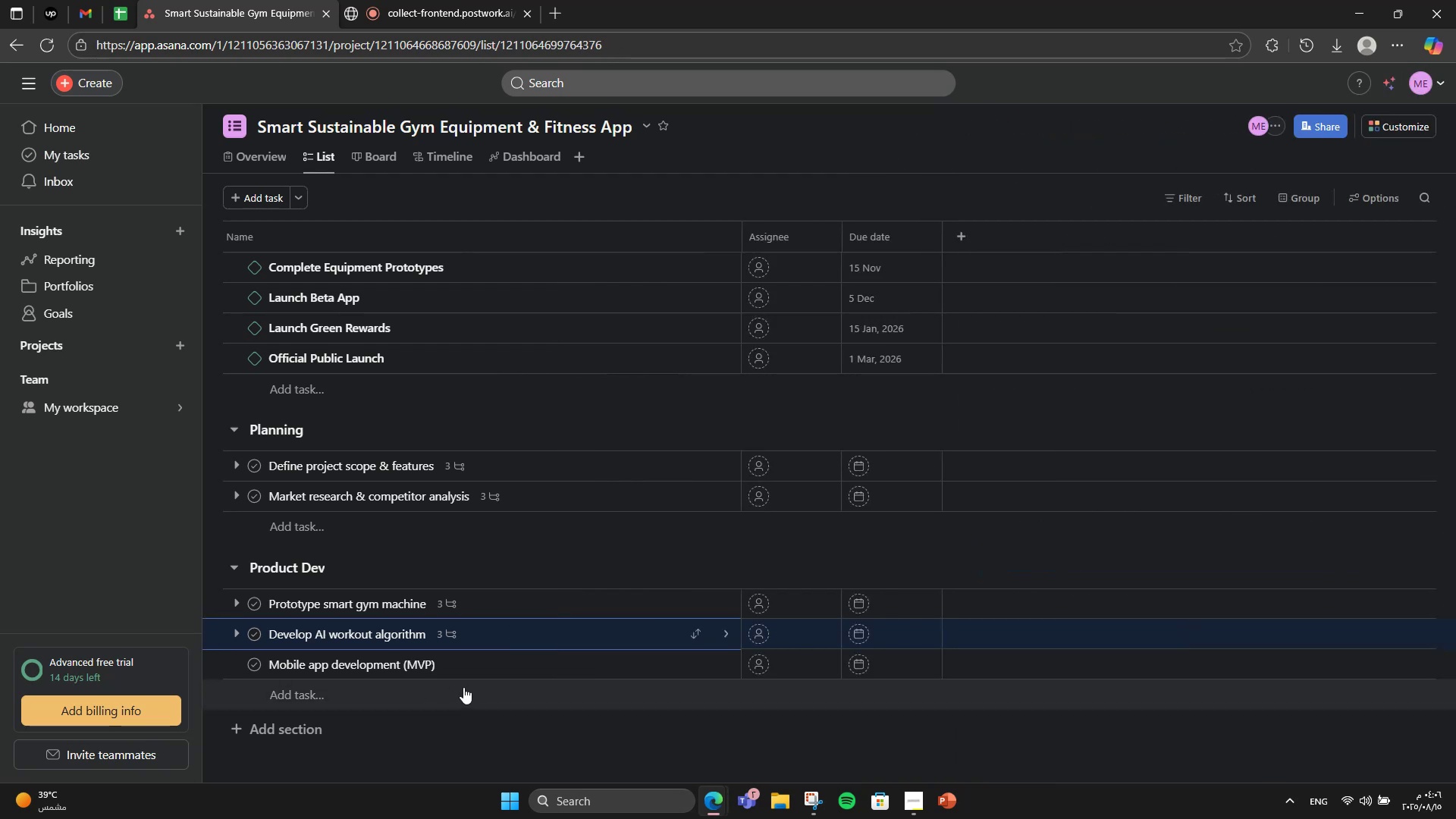 
left_click([517, 657])
 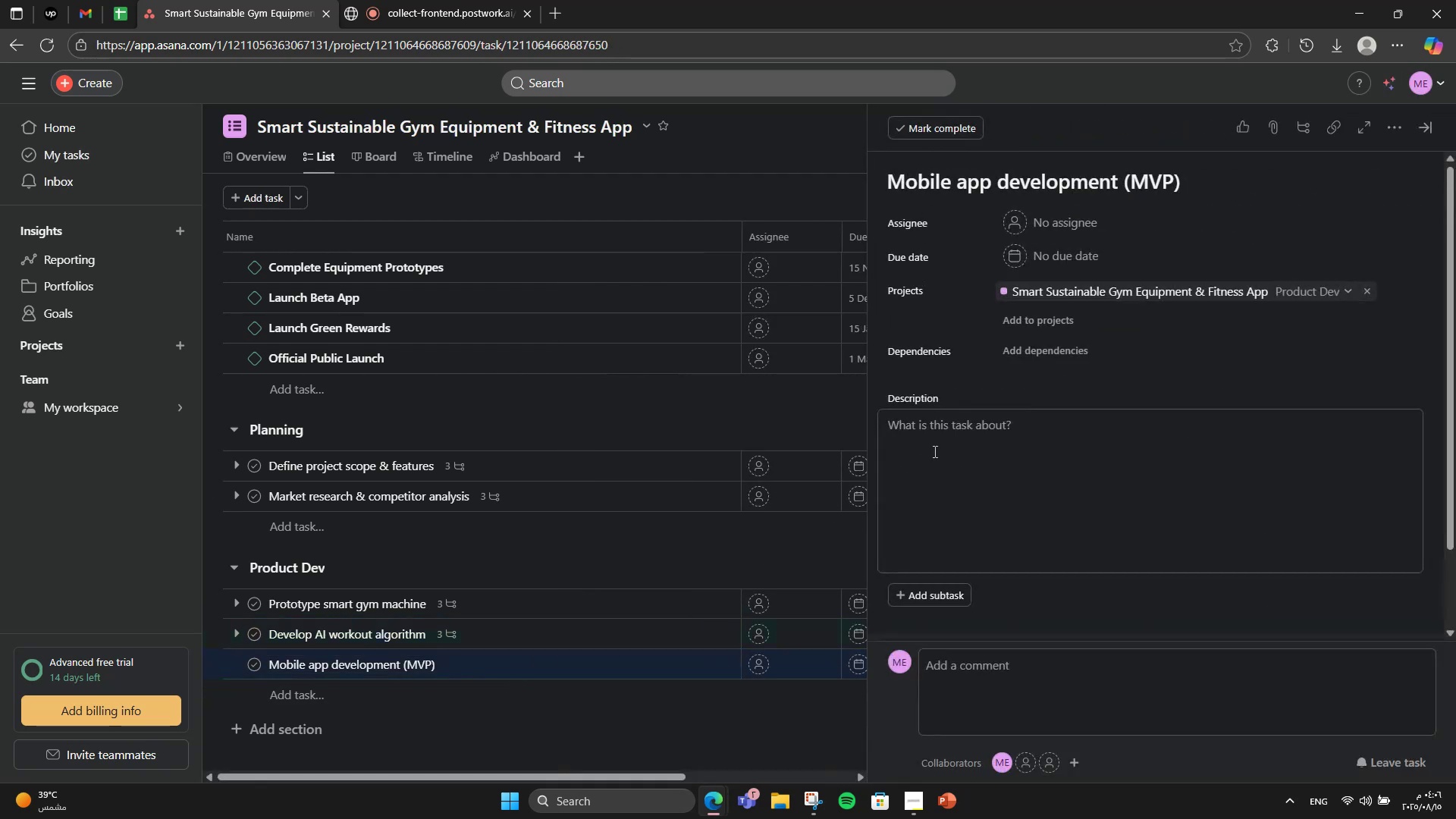 
left_click([943, 450])
 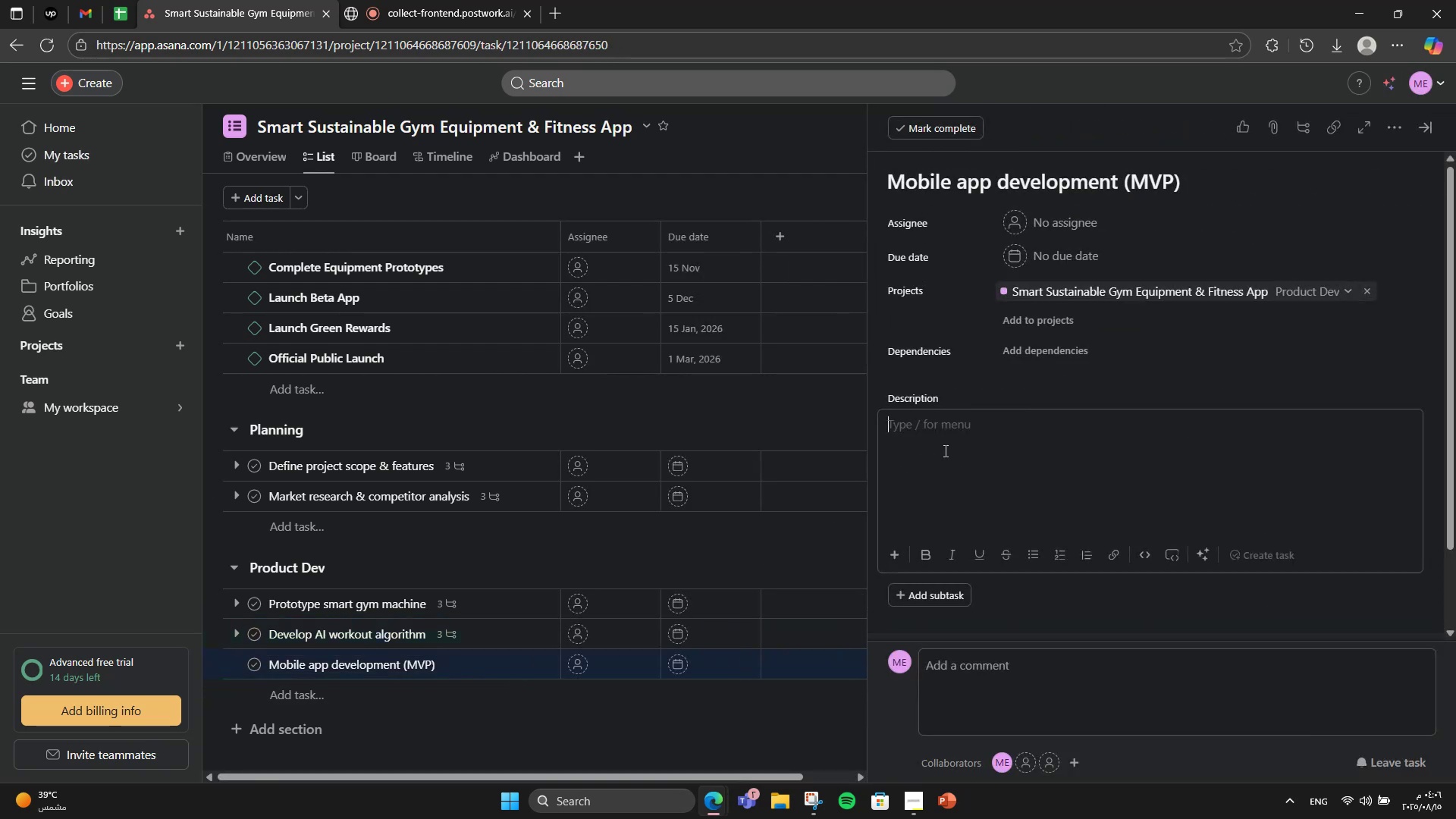 
type(Build core app)
 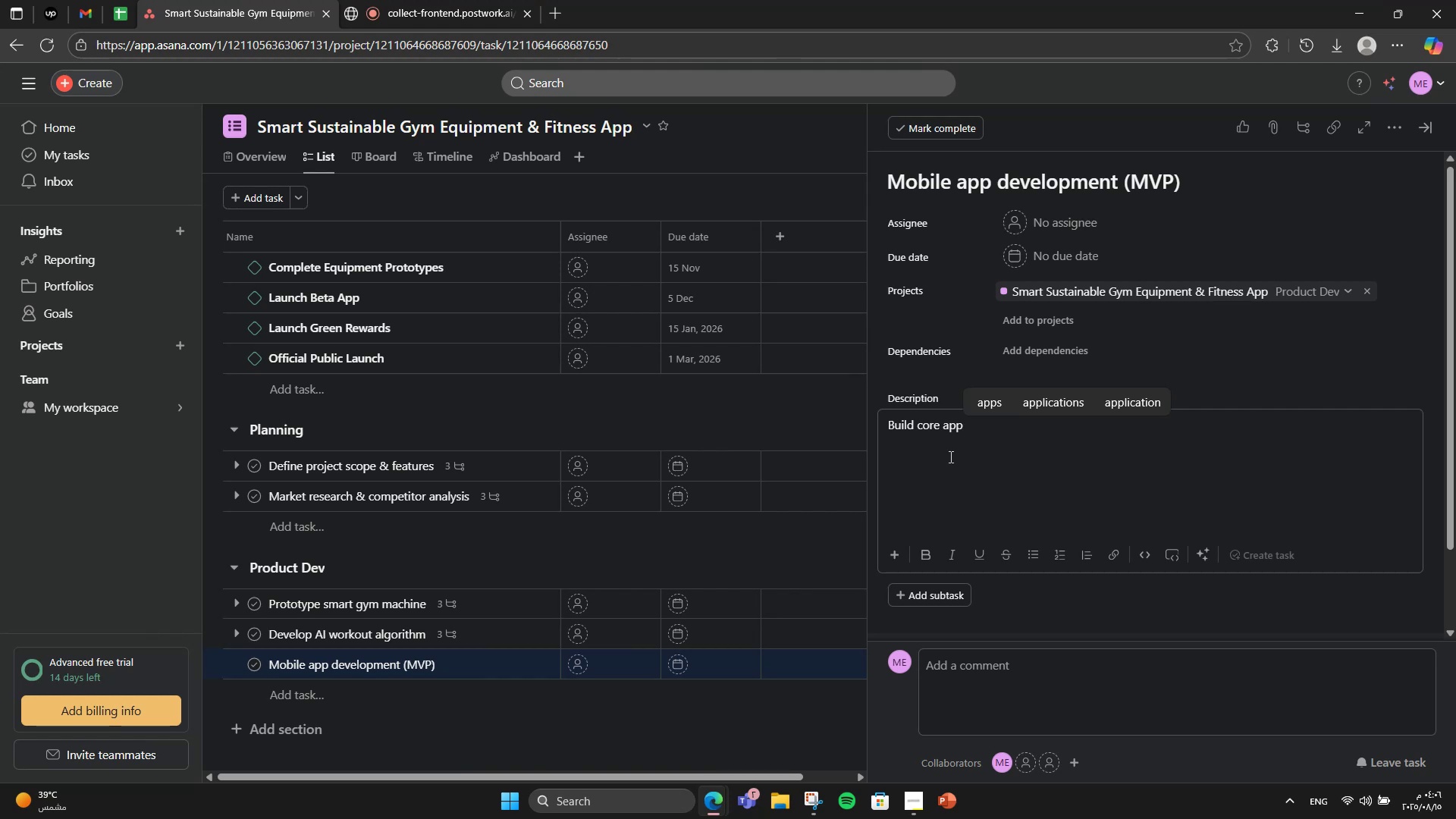 
key(ArrowDown)
 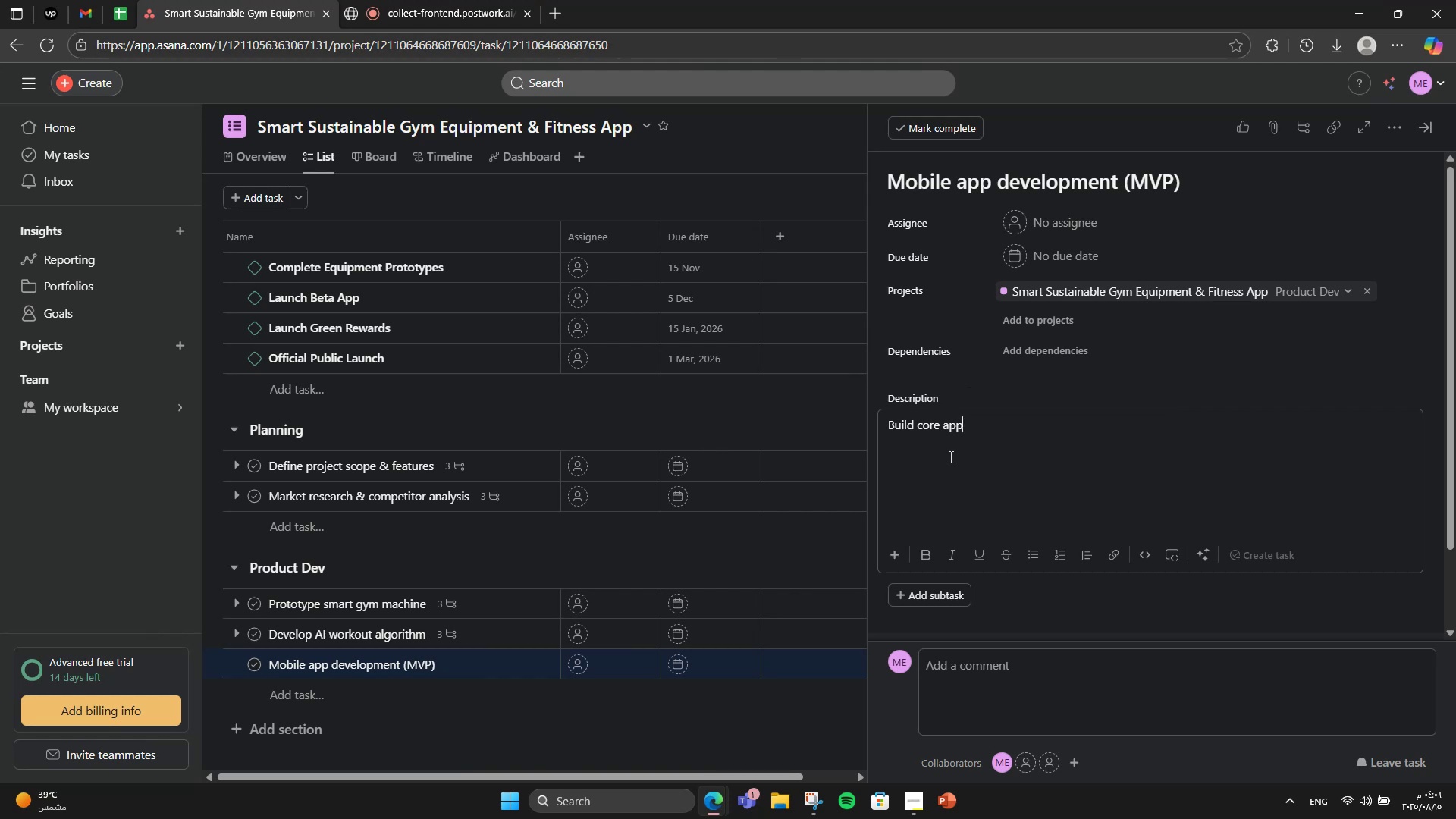 
hold_key(key=ArrowDown, duration=0.38)
 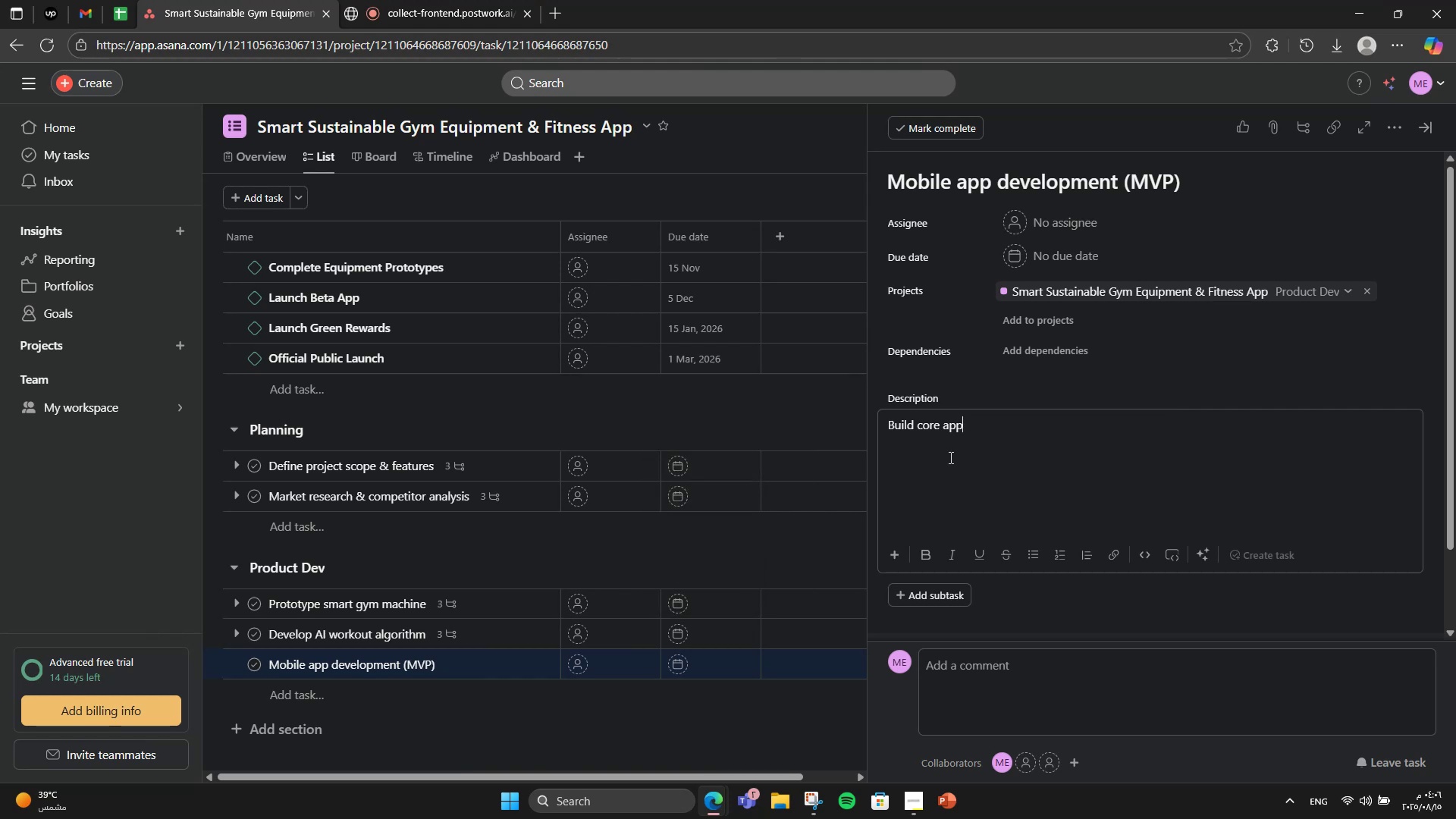 
type( with workout tracking )
 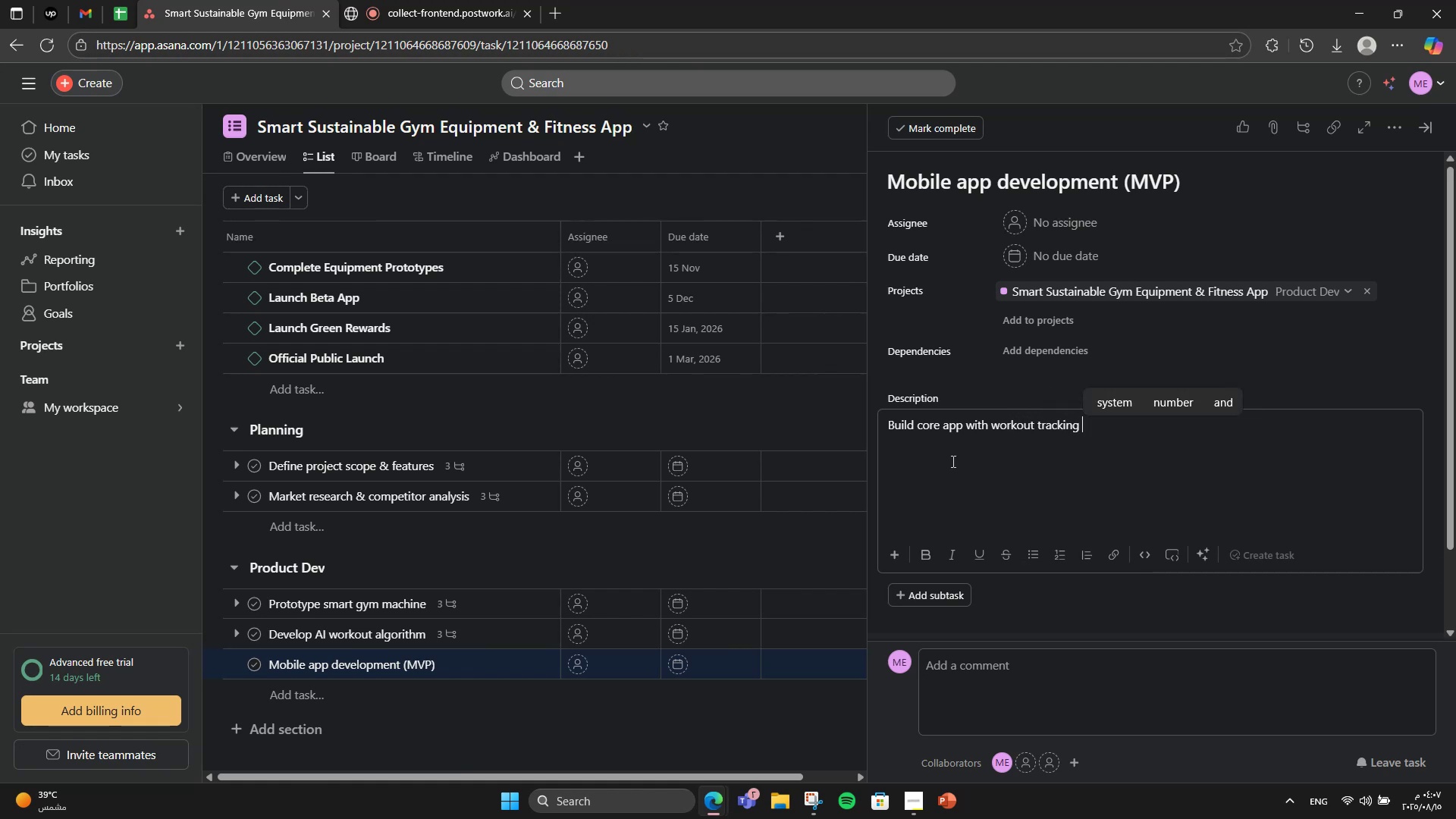 
key(Backspace)
 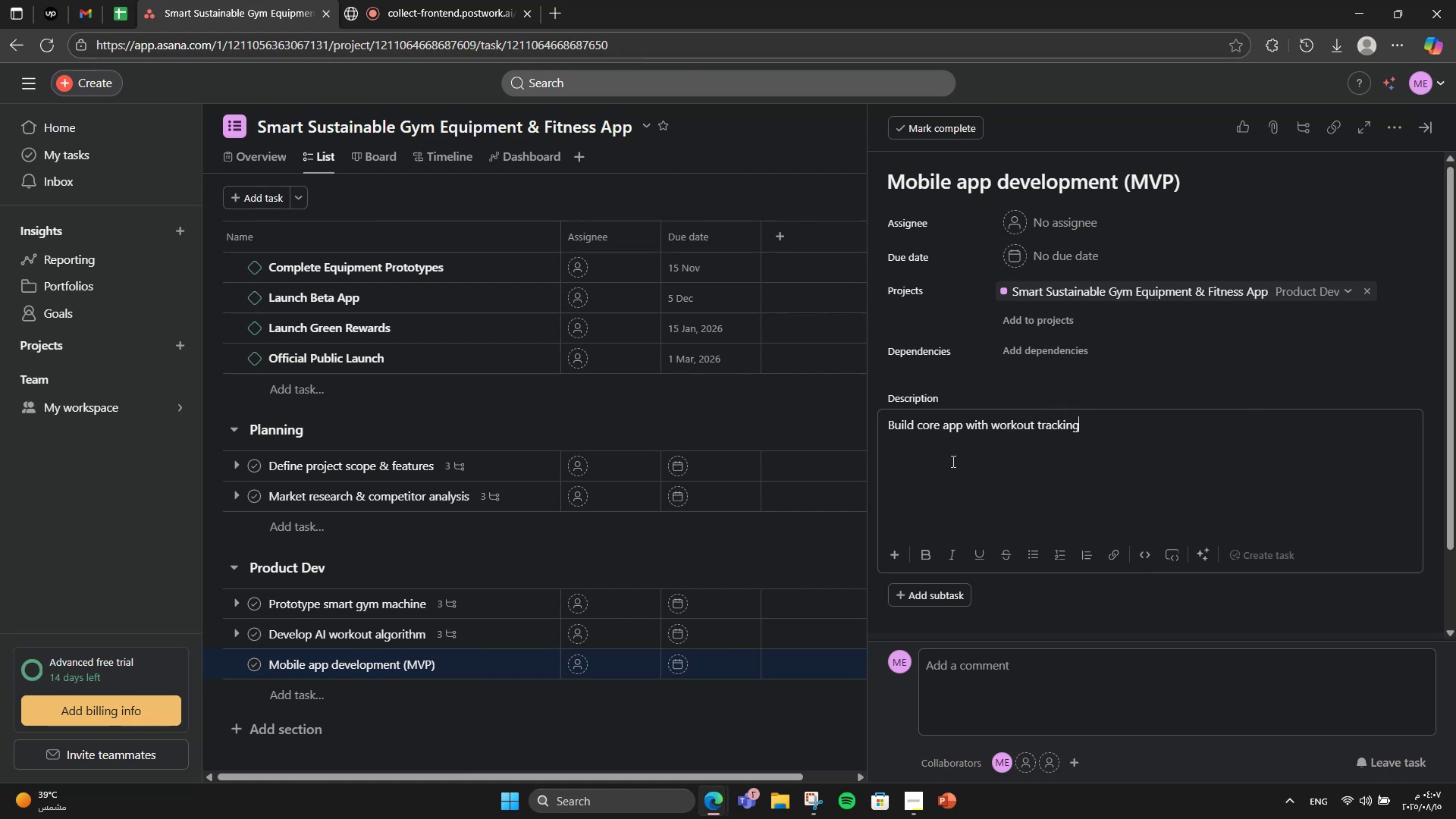 
key(Comma)
 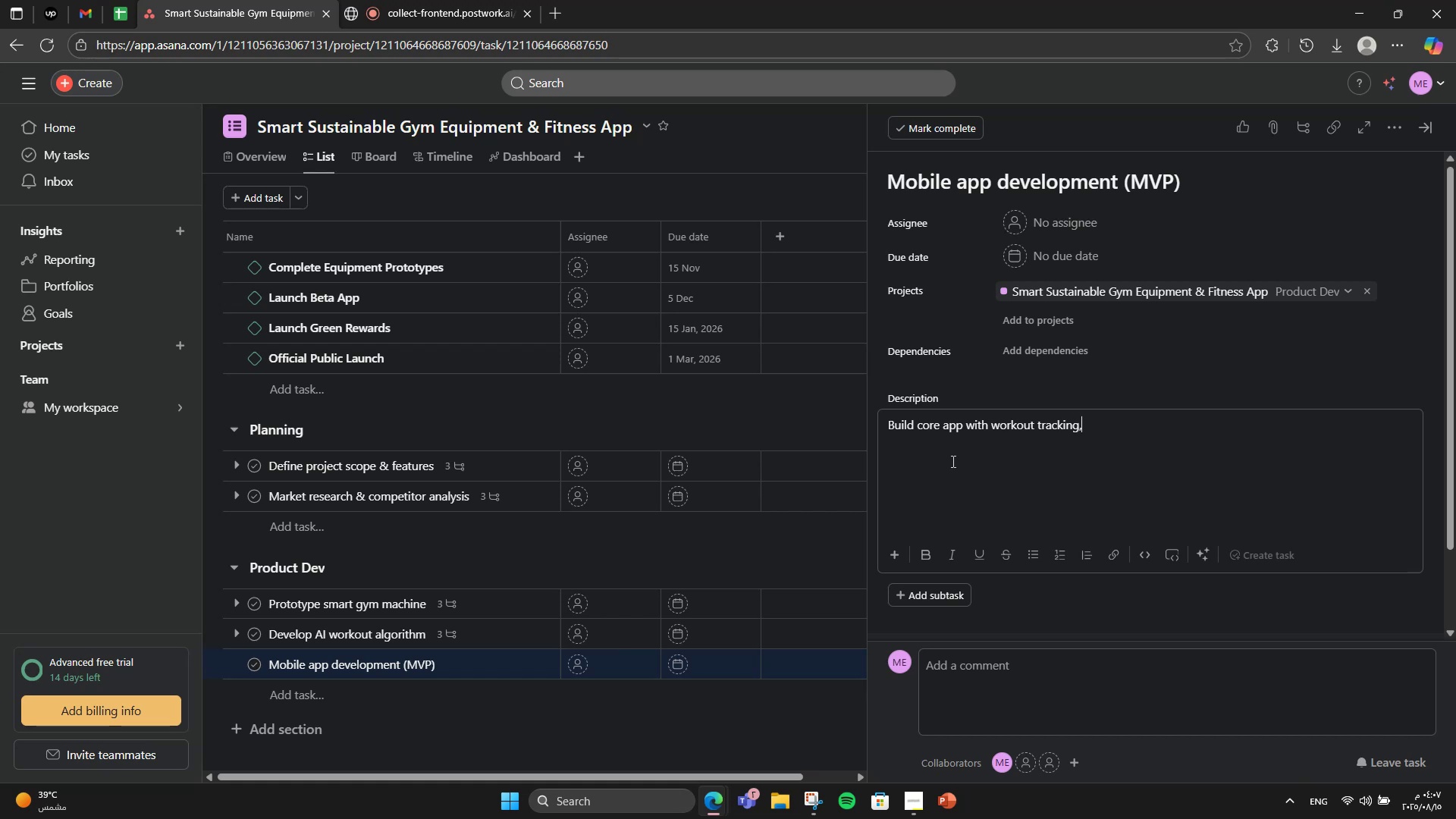 
key(Space)
 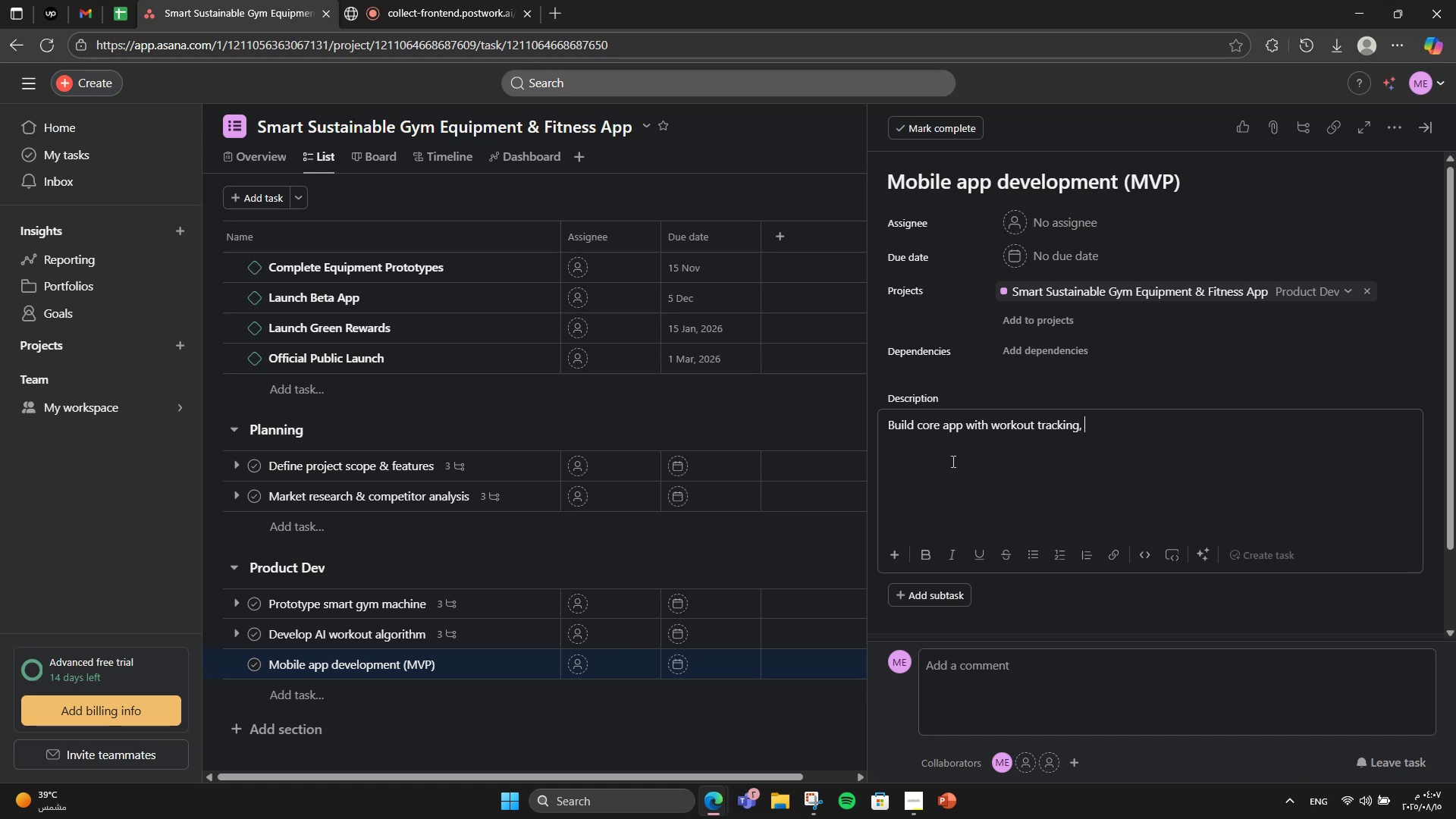 
key(Backspace)
key(Backspace)
type( rewards)
 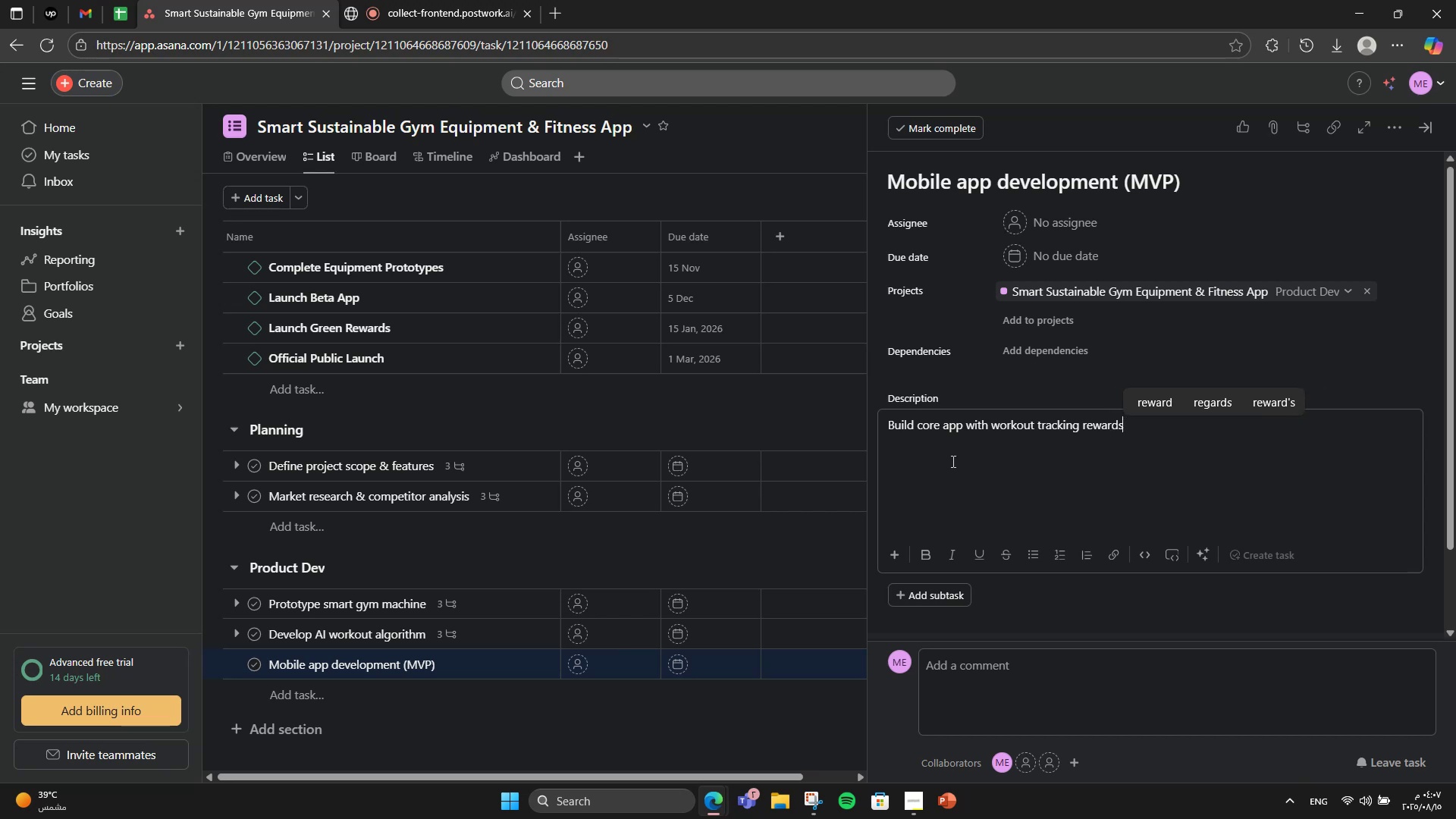 
wait(6.25)
 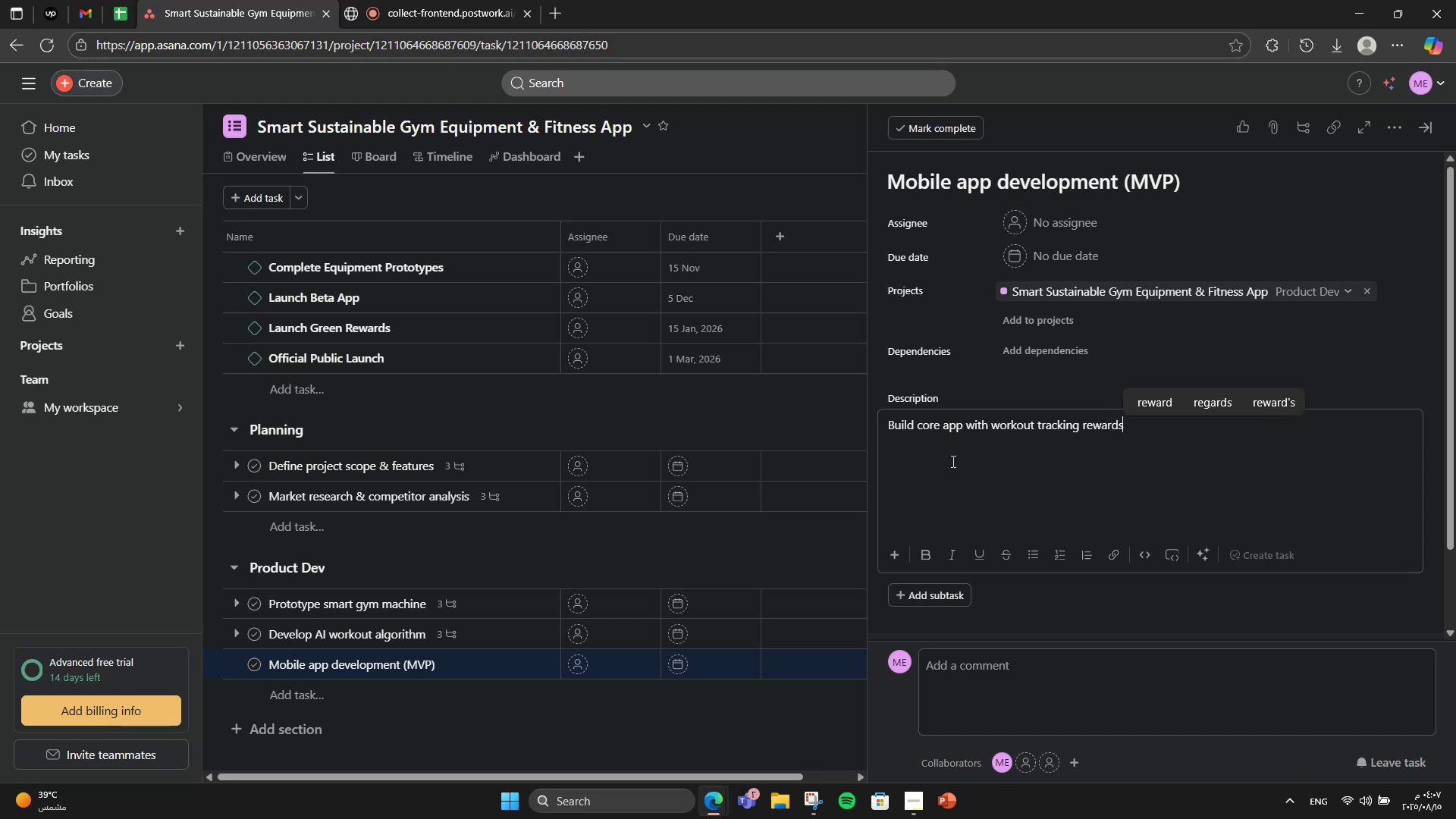 
key(ArrowLeft)
 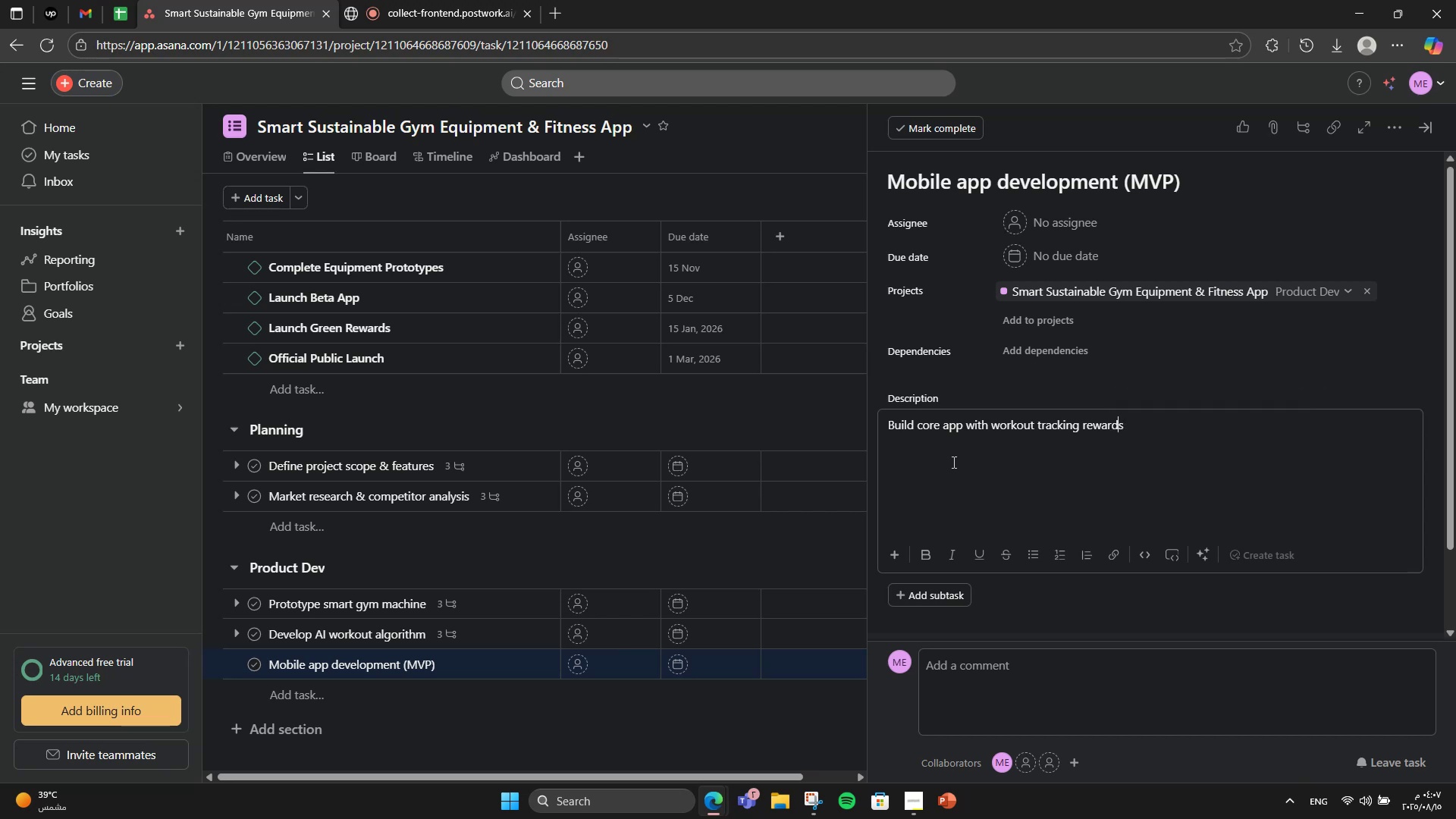 
hold_key(key=ArrowLeft, duration=0.7)
 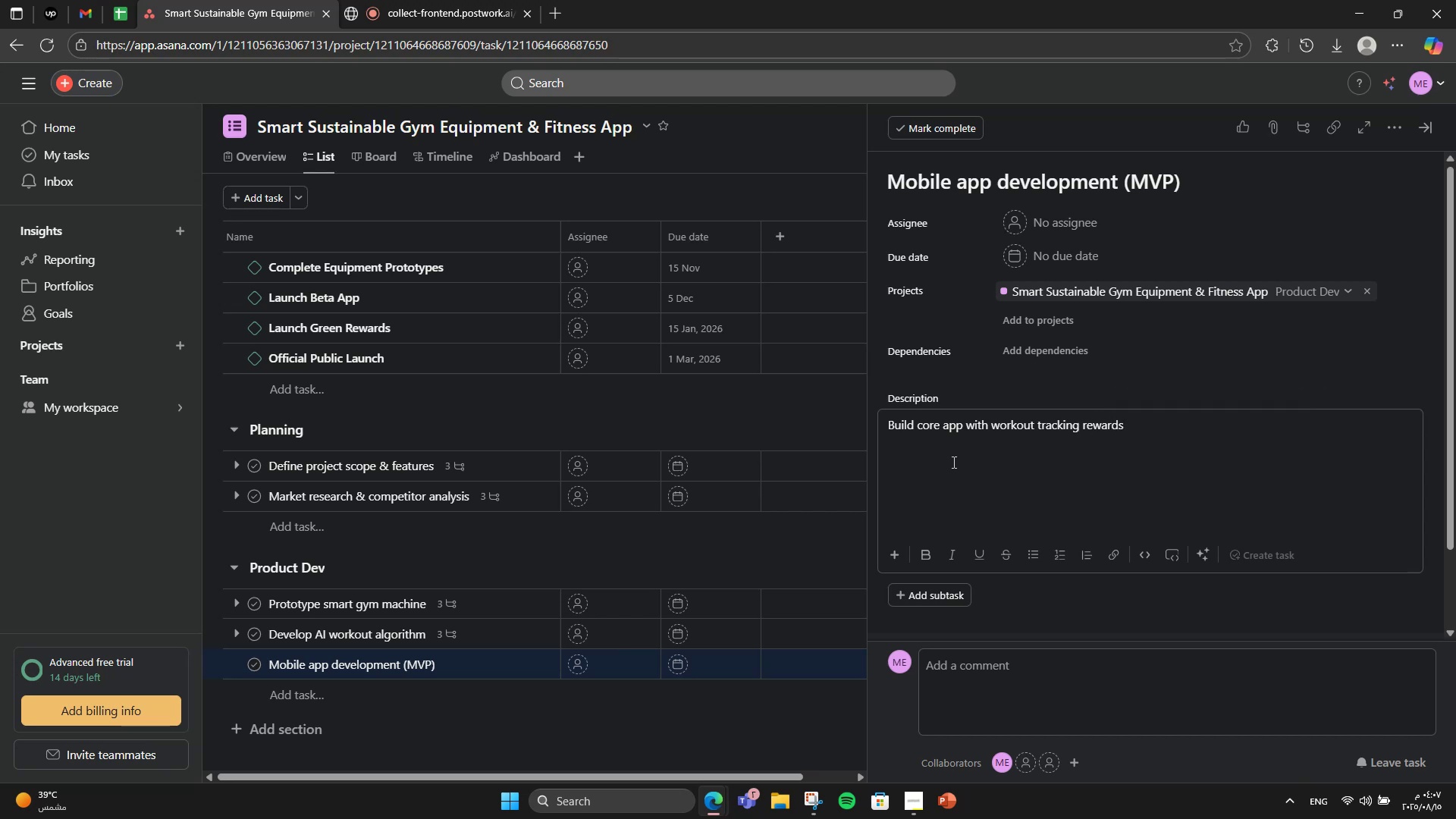 
key(Comma)
 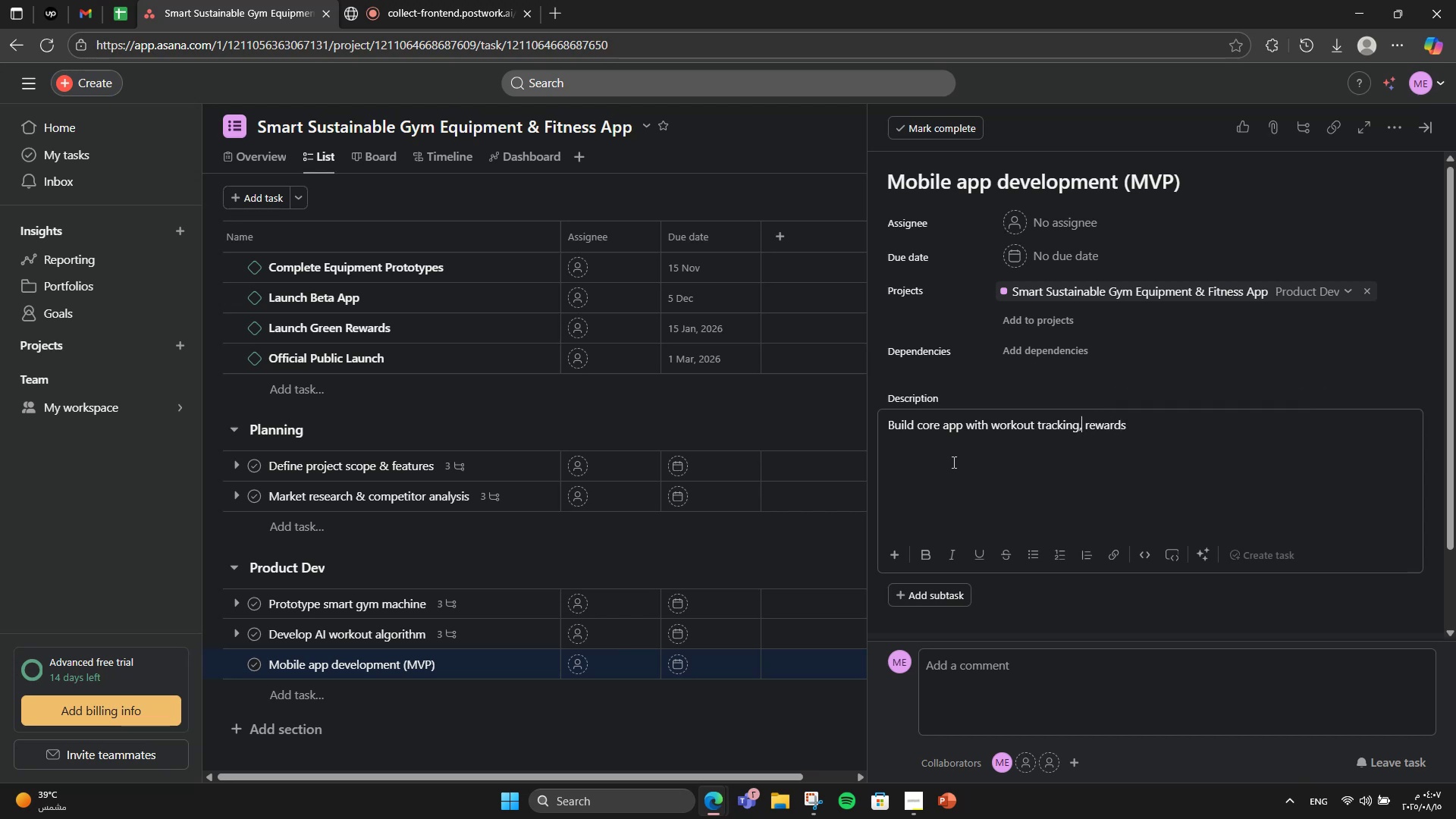 
hold_key(key=ArrowRight, duration=0.91)
 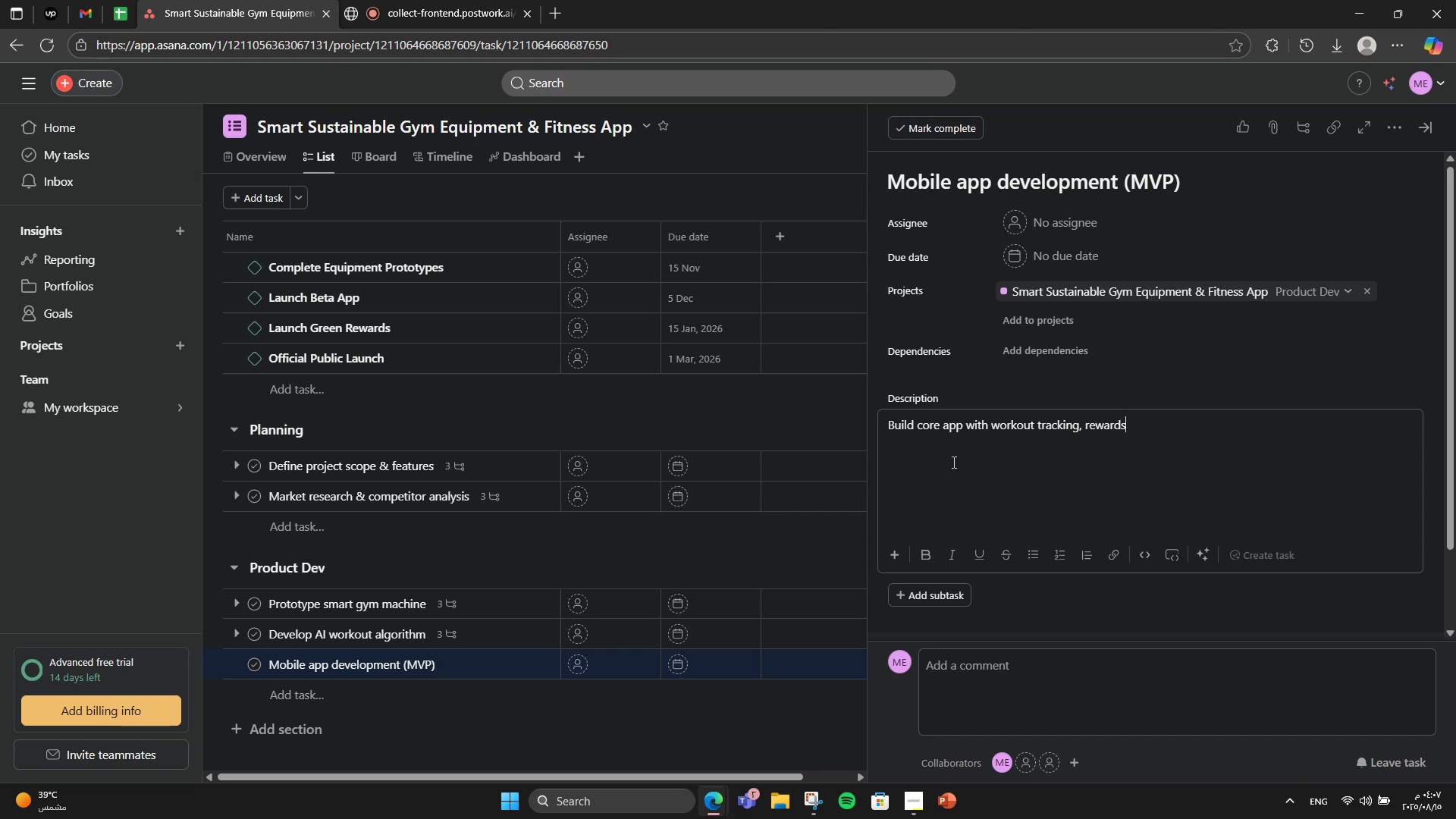 
key(Comma)
 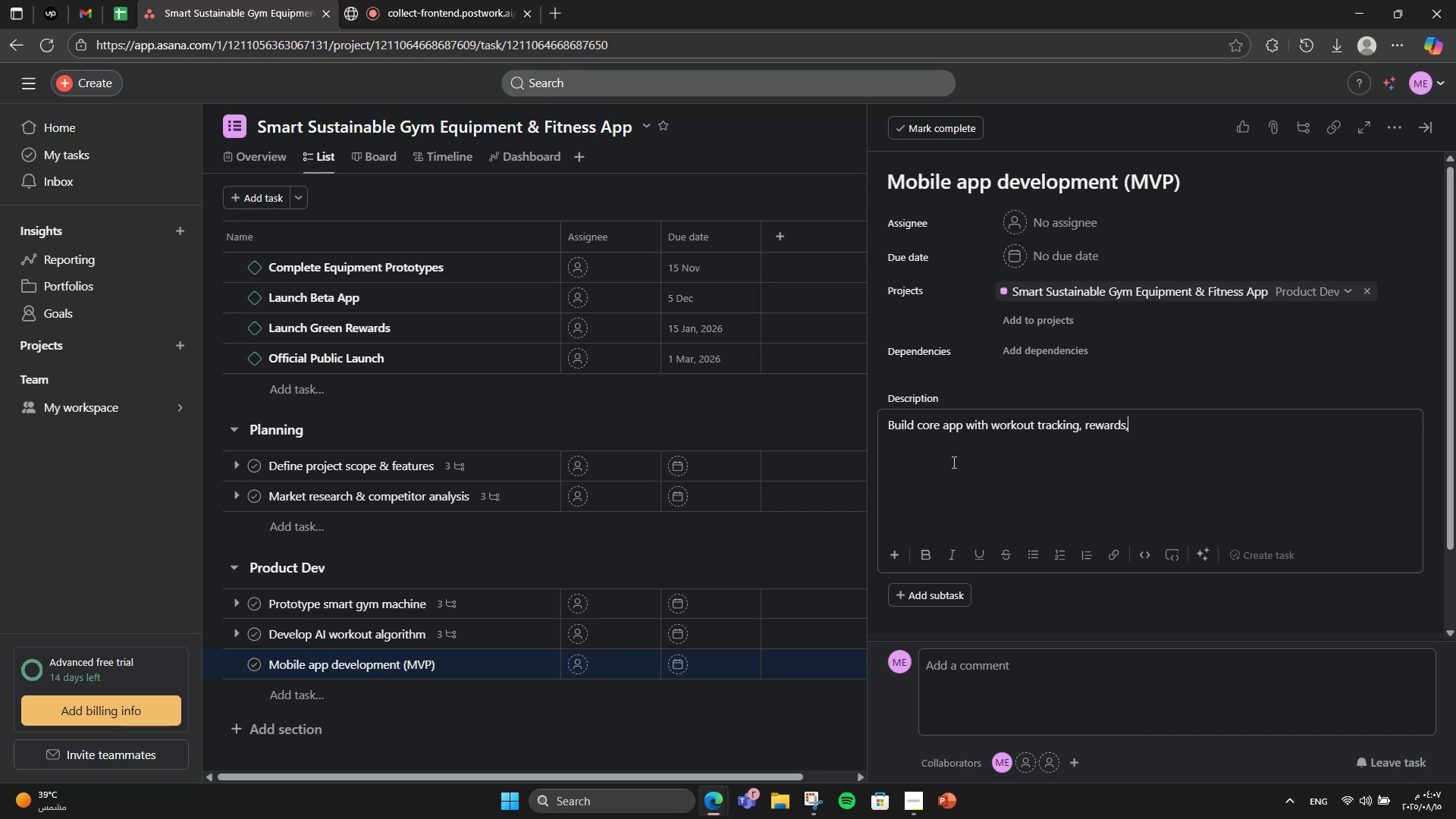 
key(Space)
 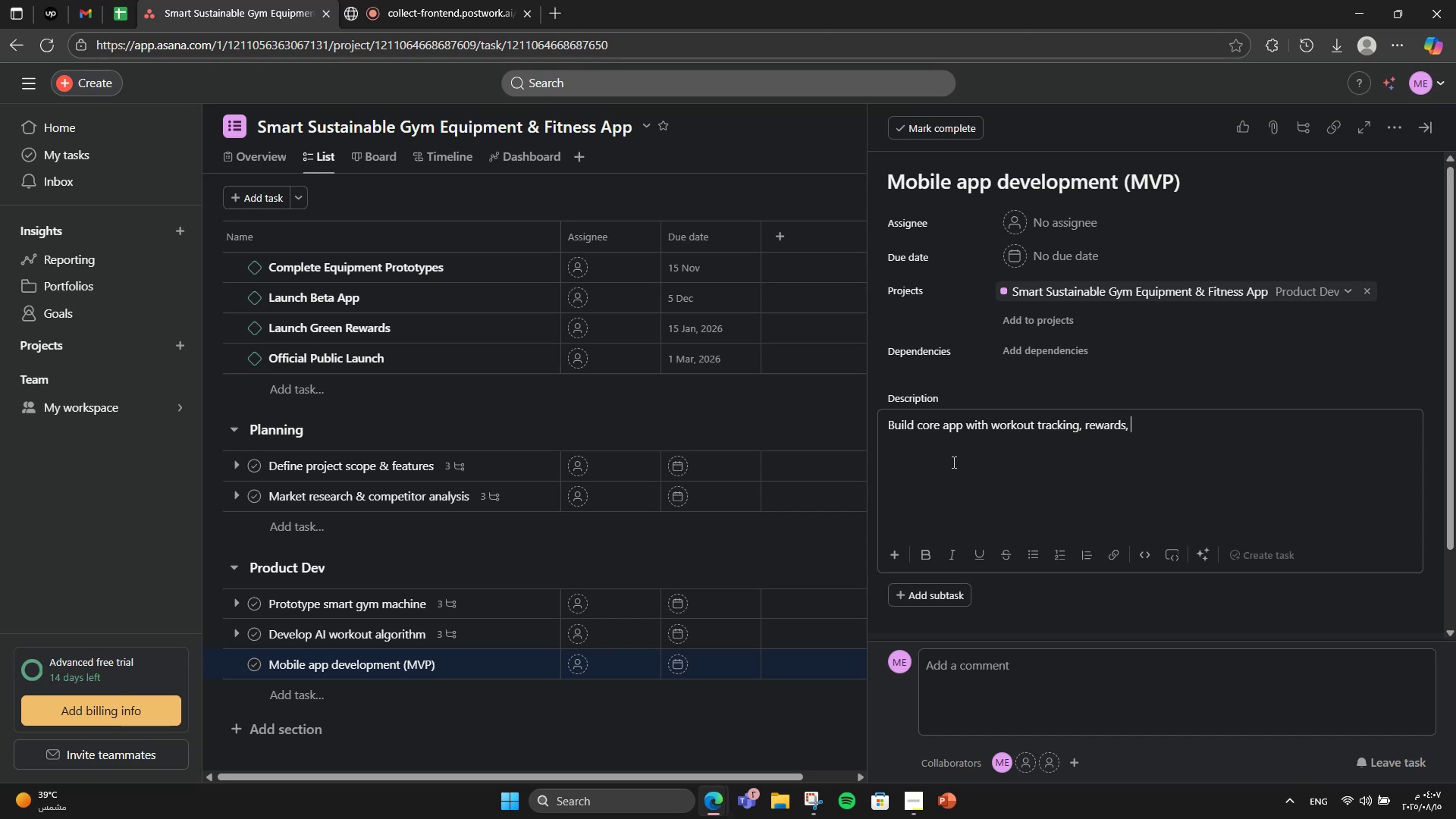 
type(and sync )
 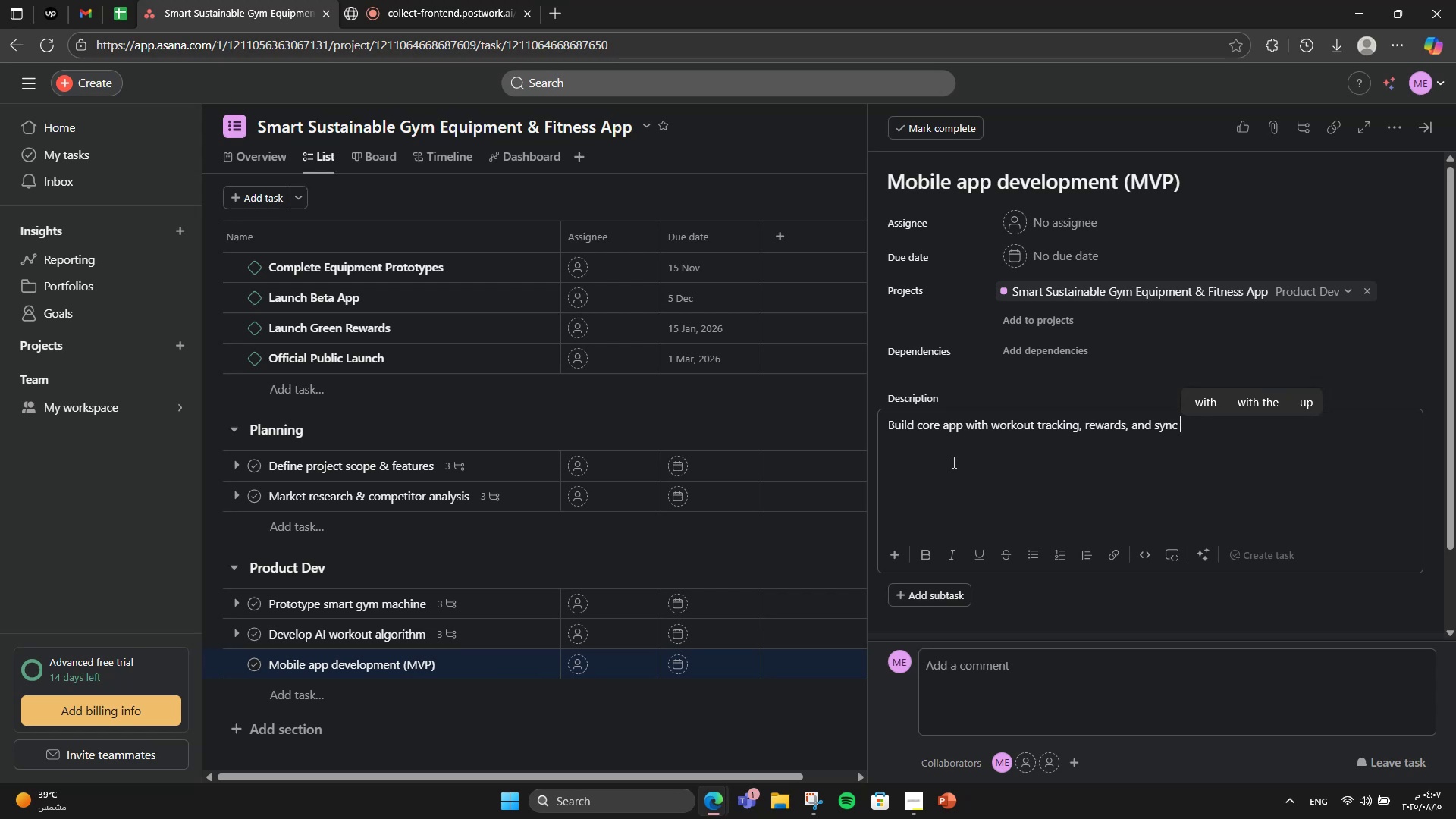 
type(with equ)
 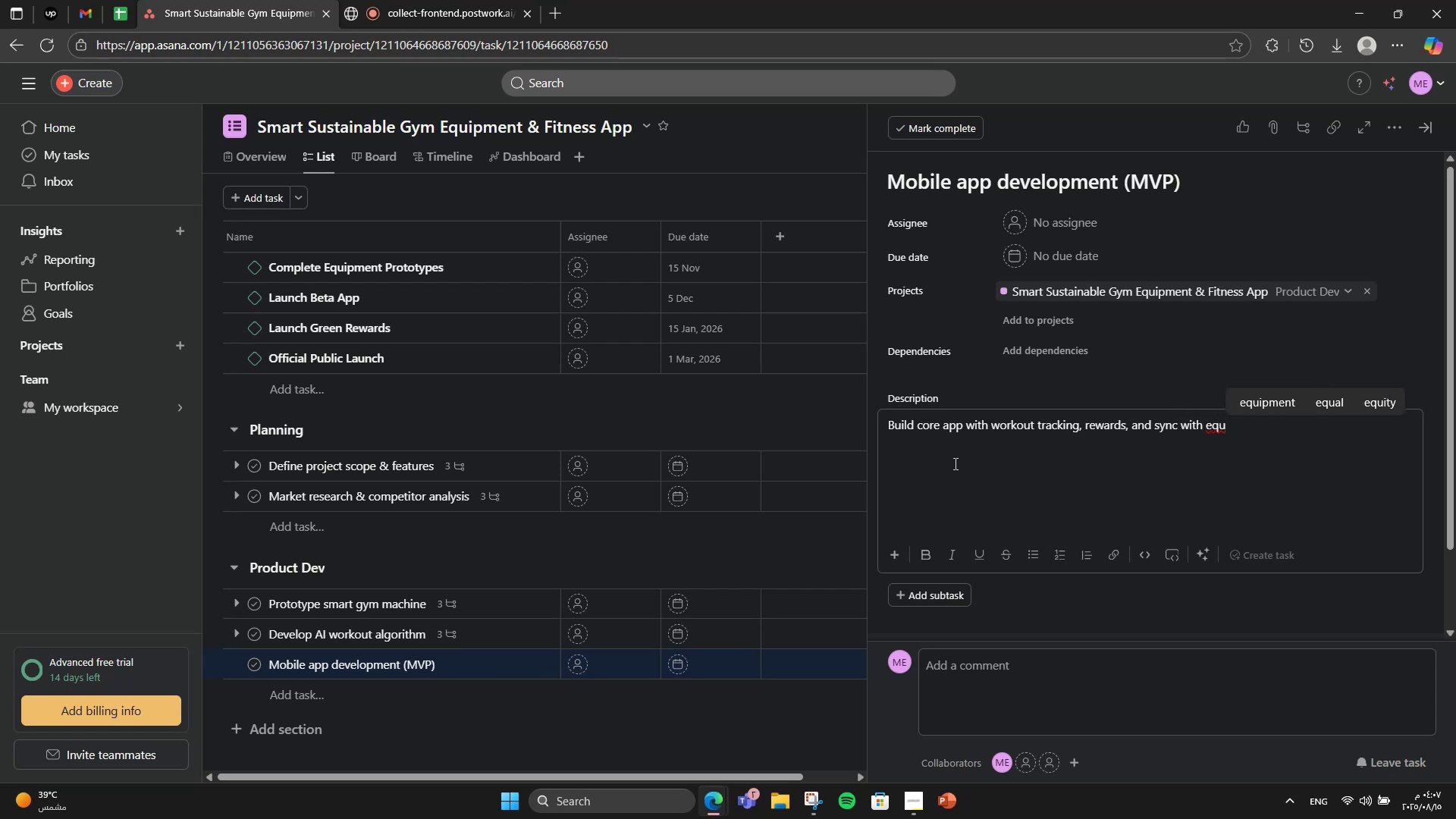 
type(ipment.)
 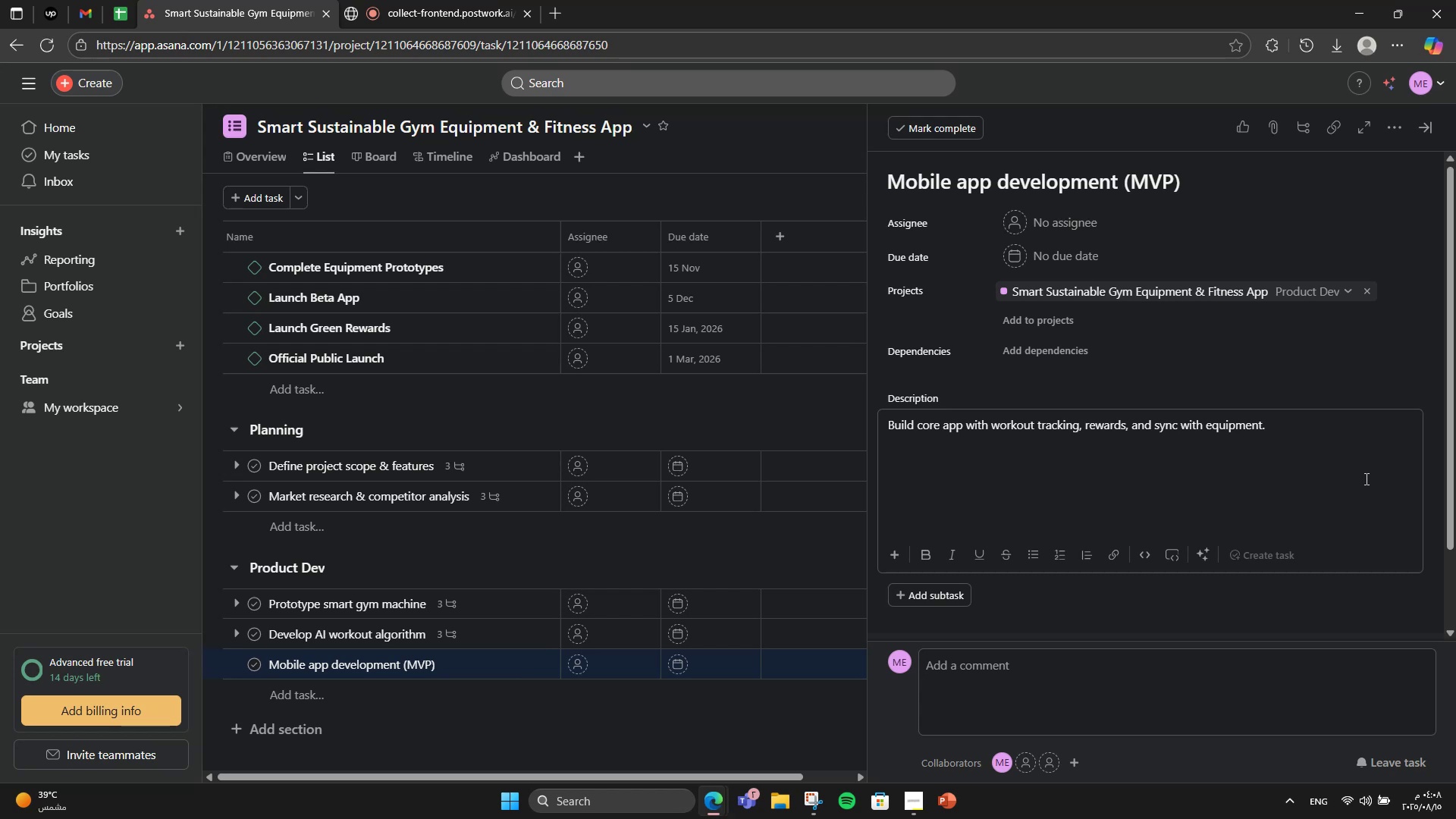 
wait(24.9)
 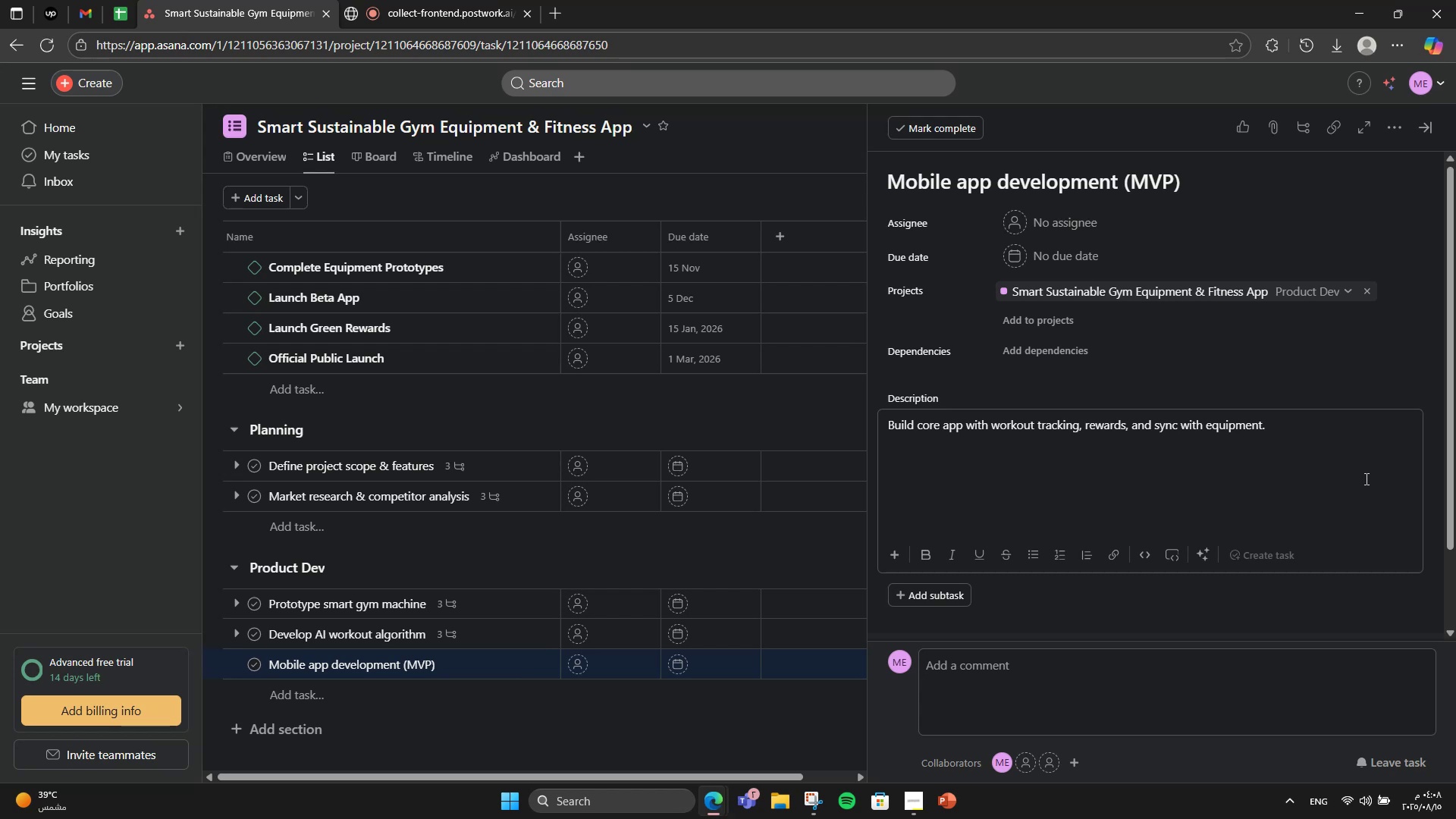 
left_click([953, 588])
 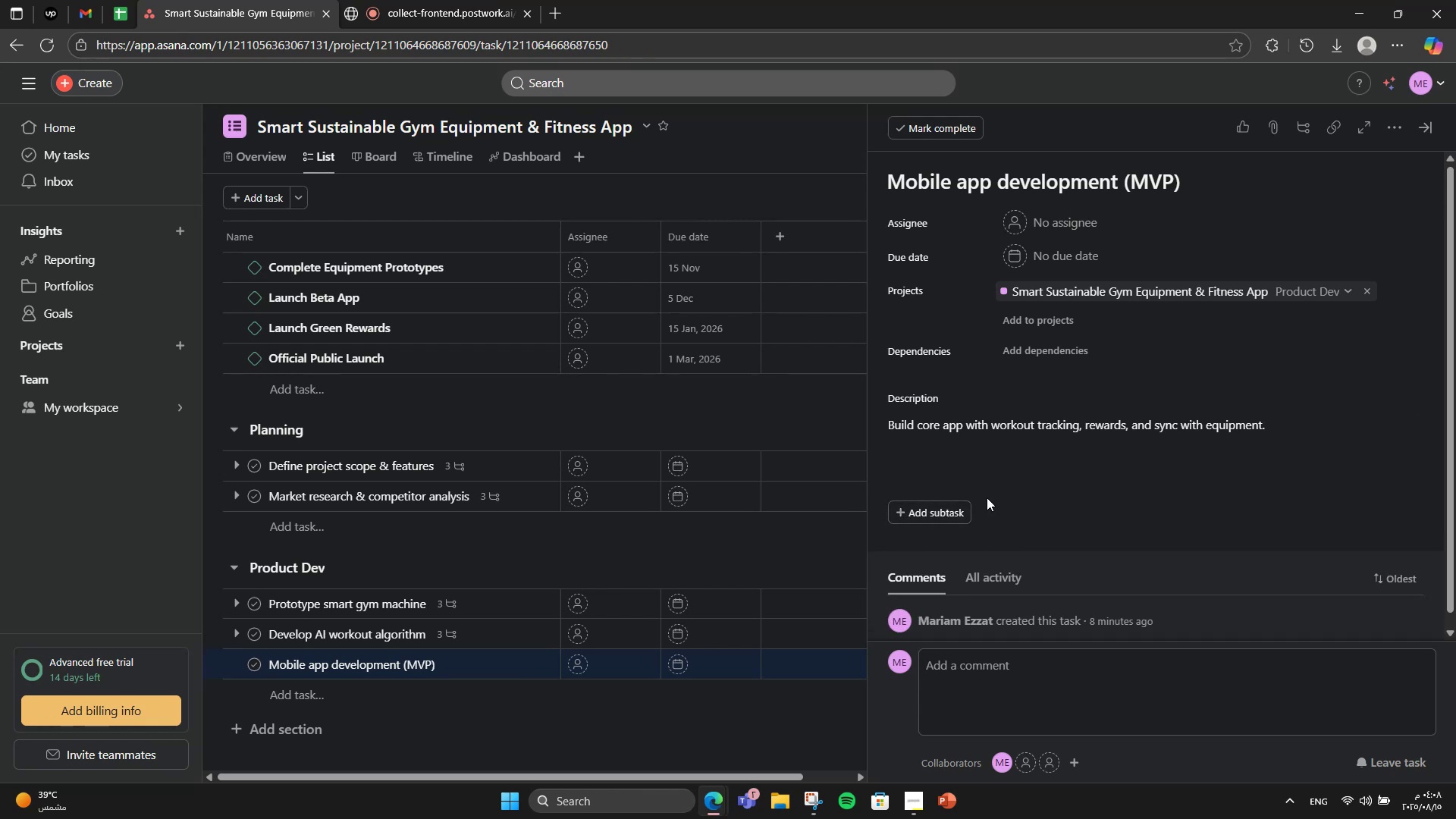 
left_click_drag(start_coordinate=[902, 497], to_coordinate=[907, 497])
 